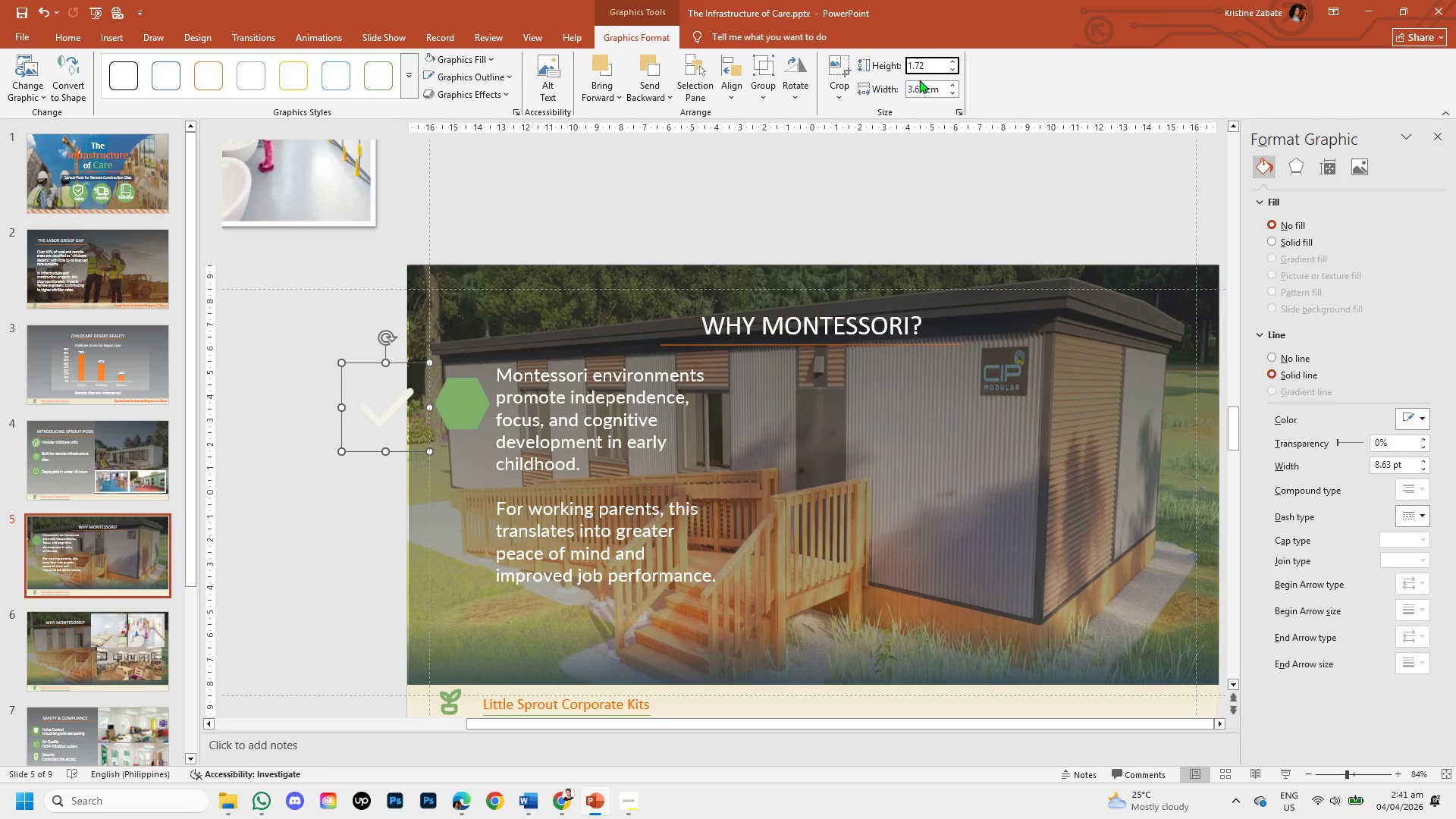 
left_click([922, 91])
 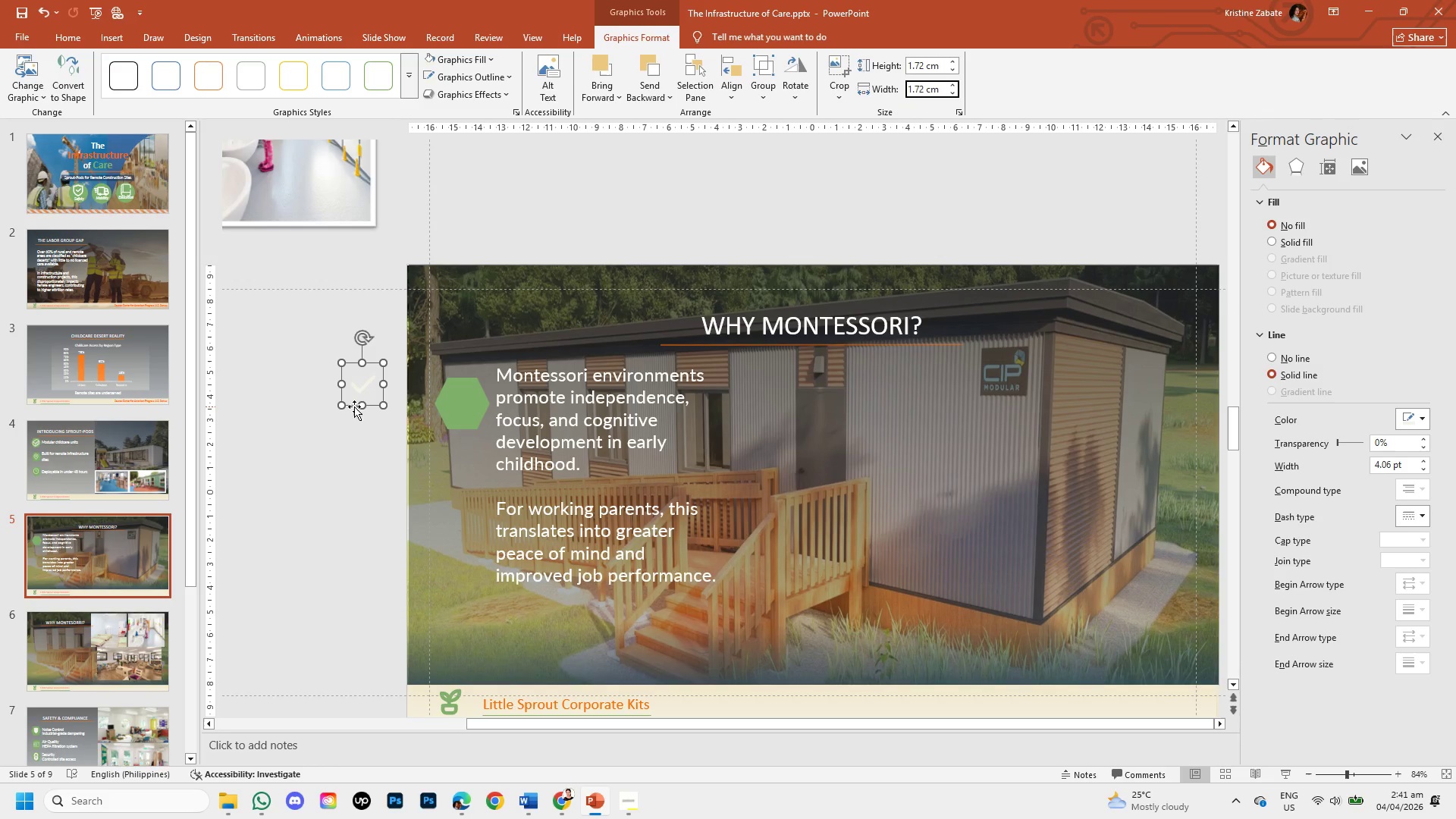 
right_click([359, 381])
 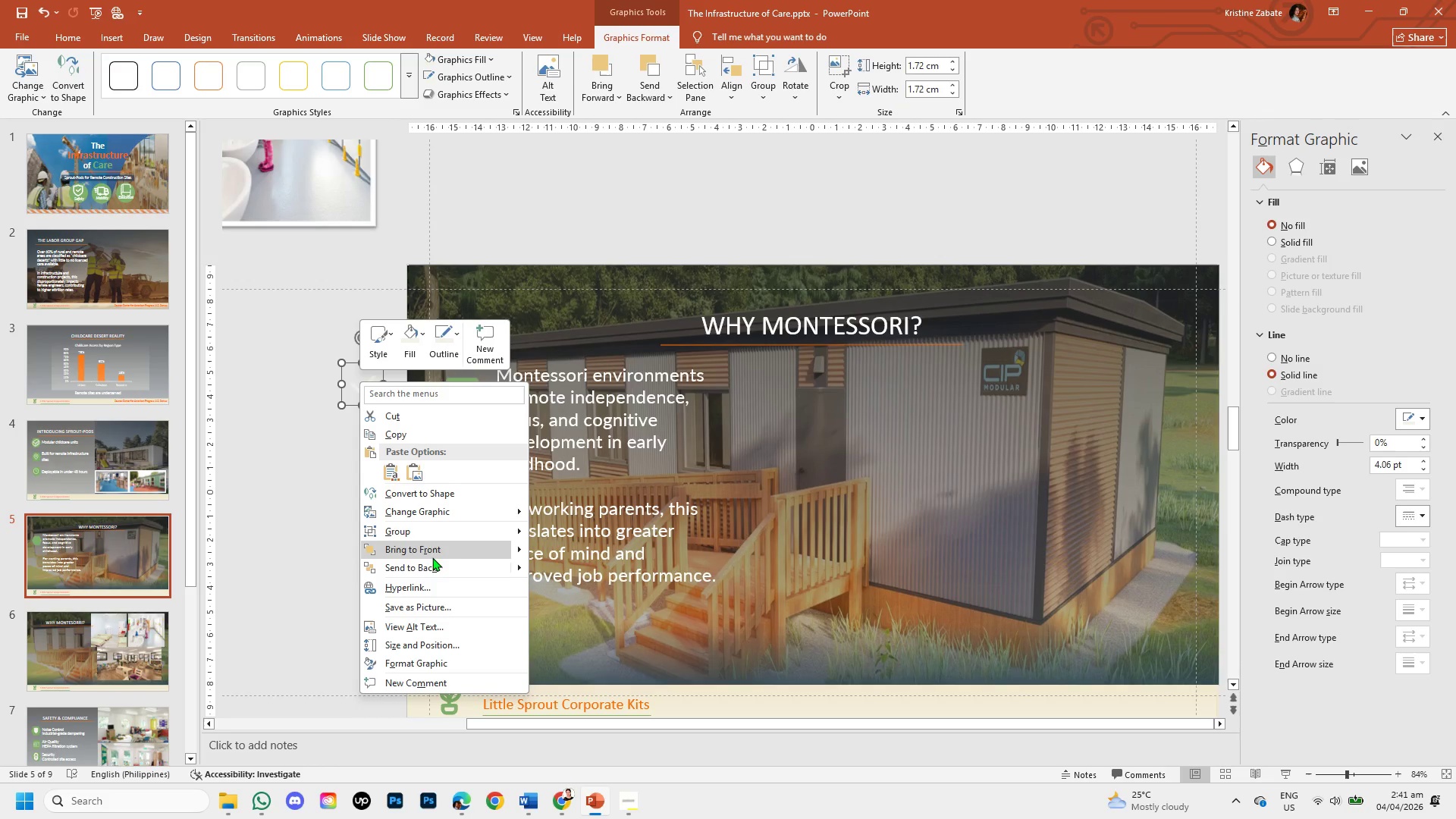 
left_click([432, 552])
 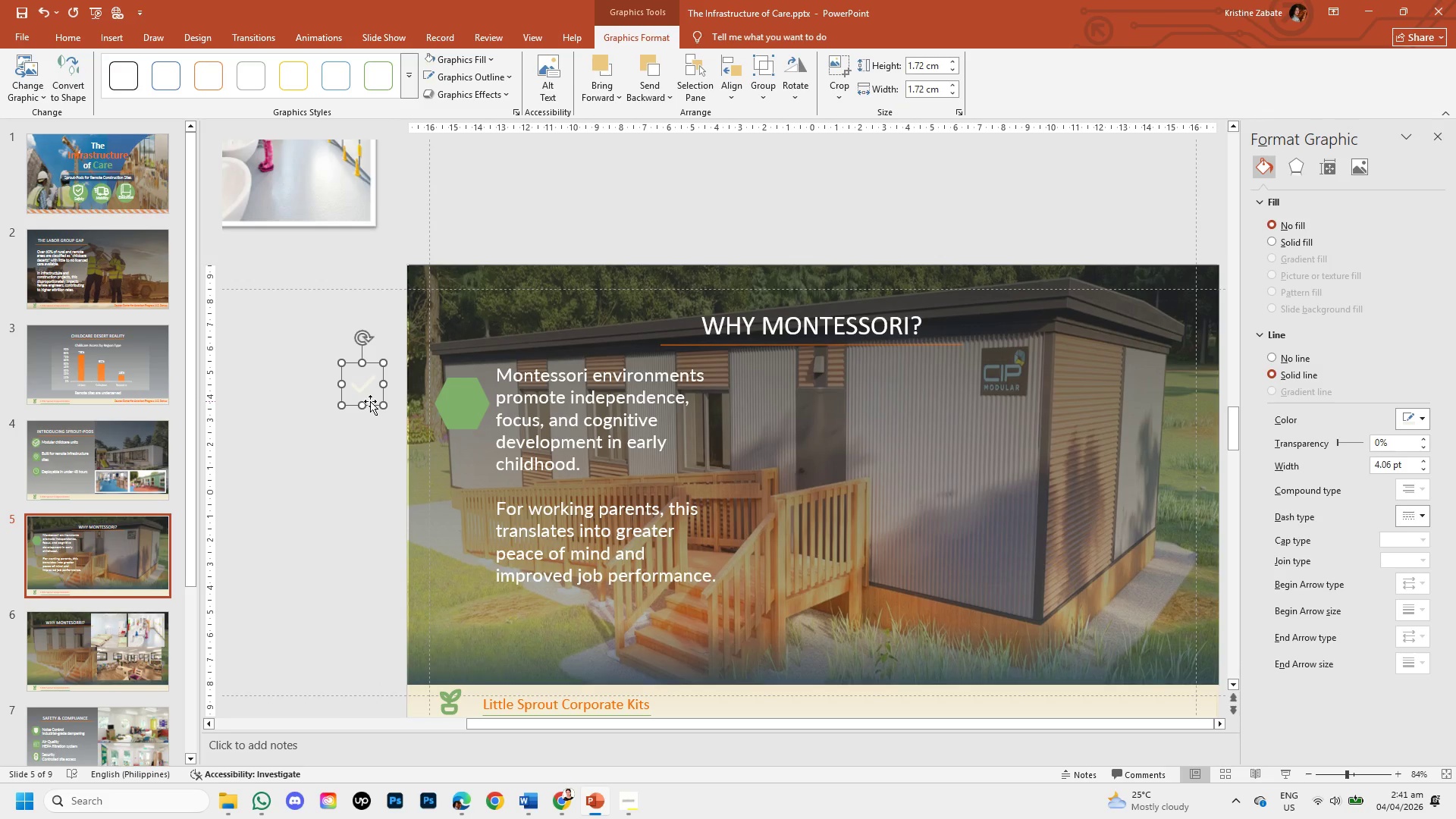 
left_click_drag(start_coordinate=[370, 401], to_coordinate=[471, 423])
 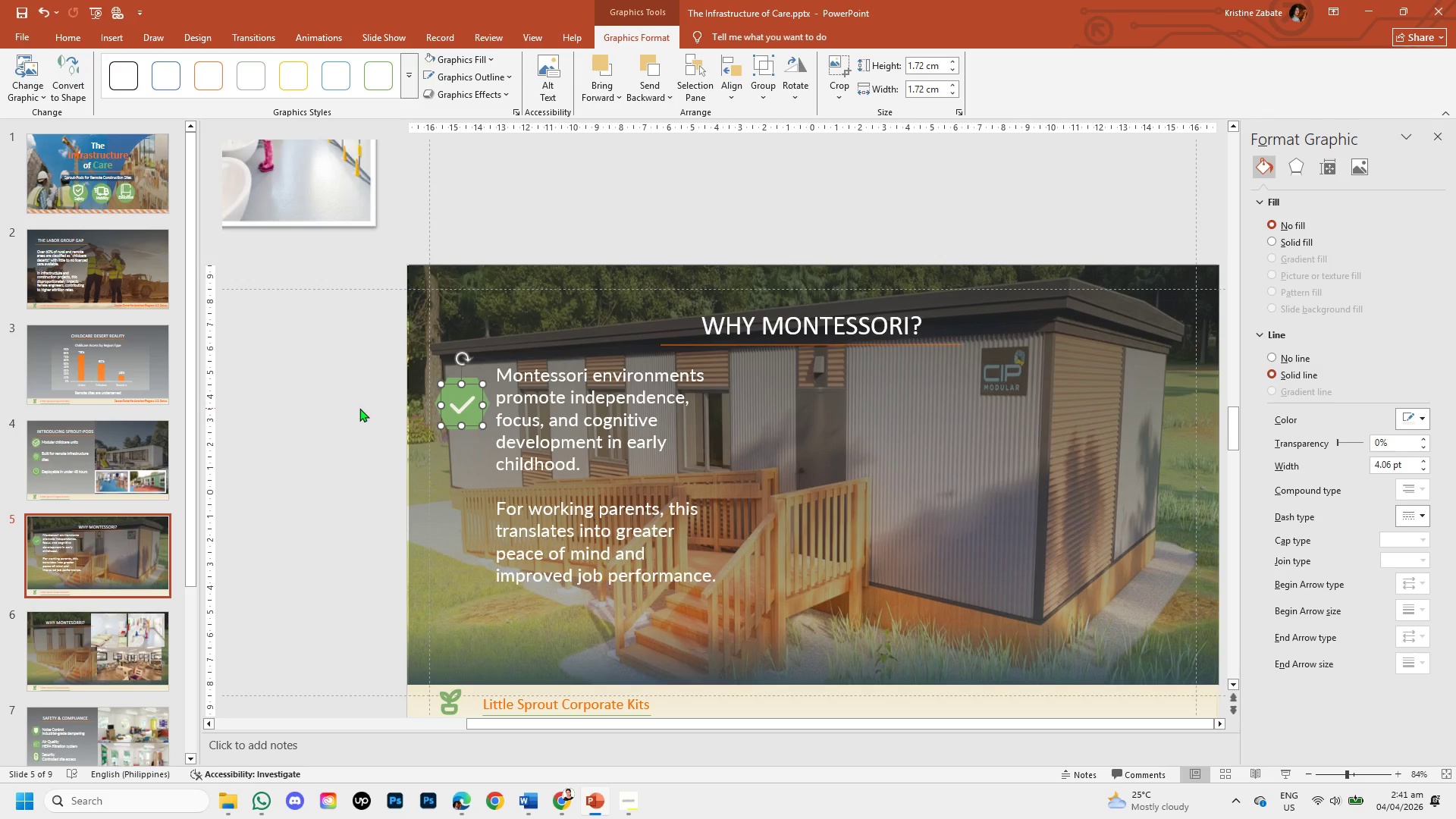 
left_click([359, 408])
 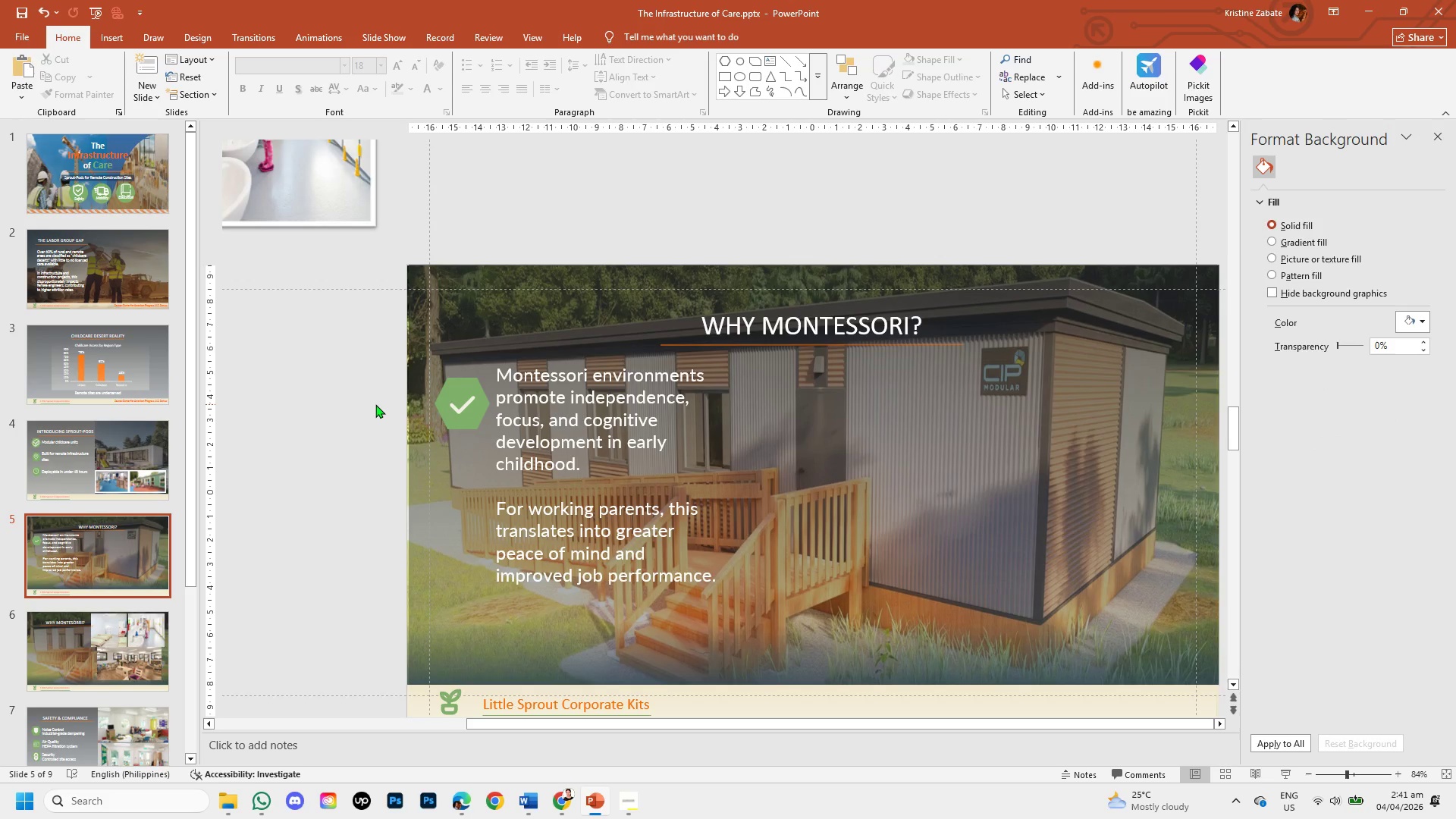 
wait(5.94)
 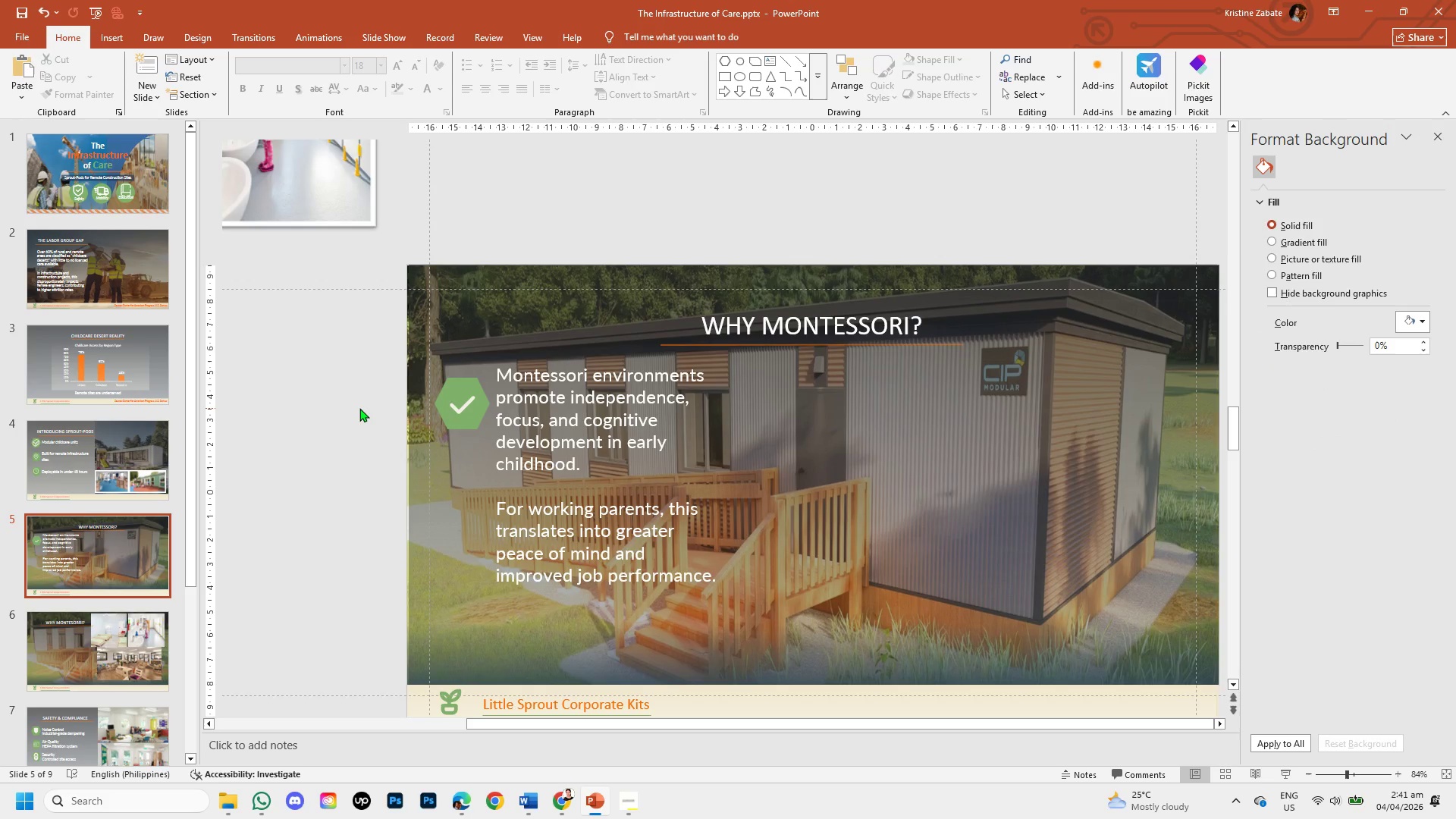 
left_click([456, 425])
 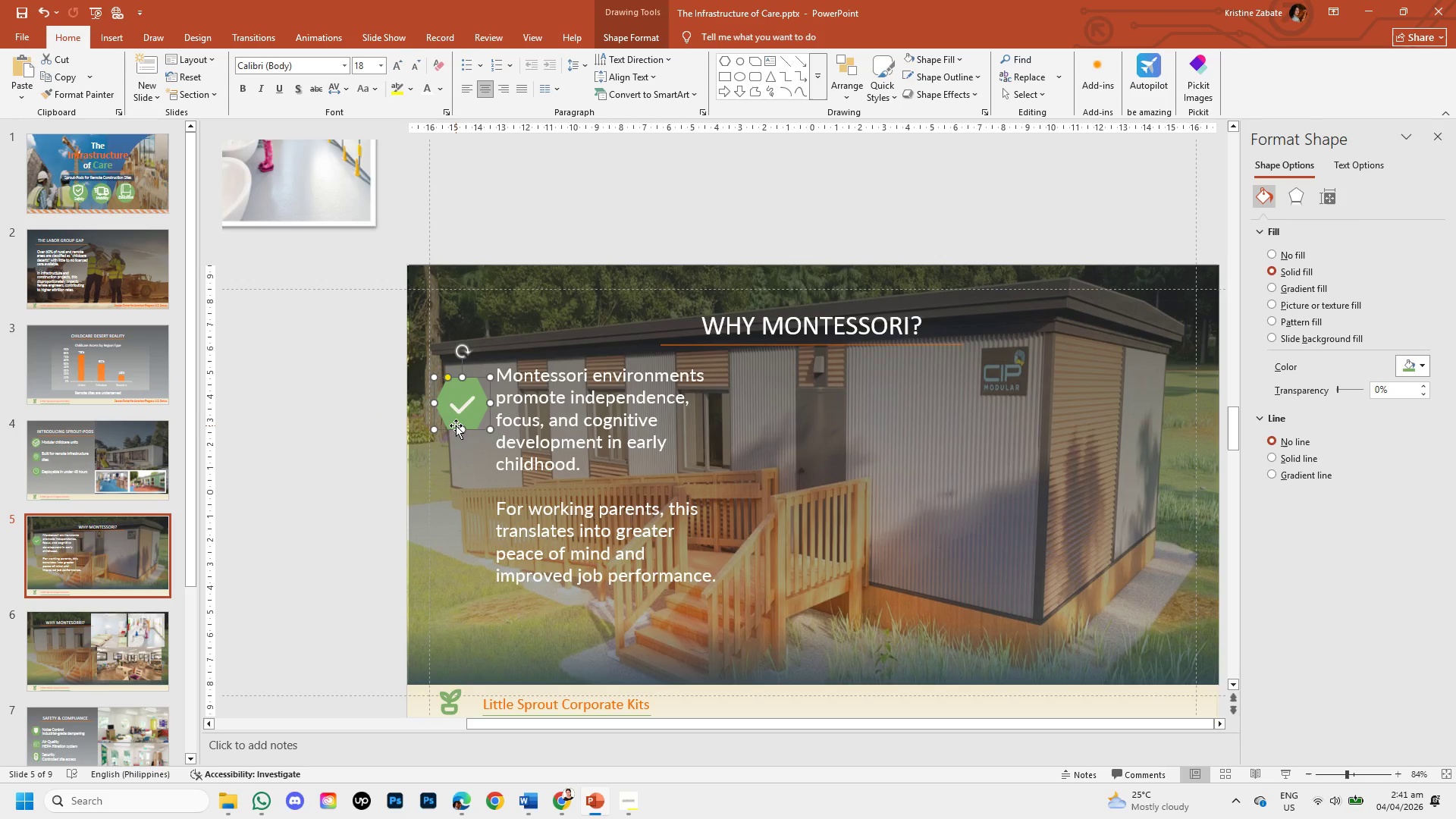 
key(Control+C)
 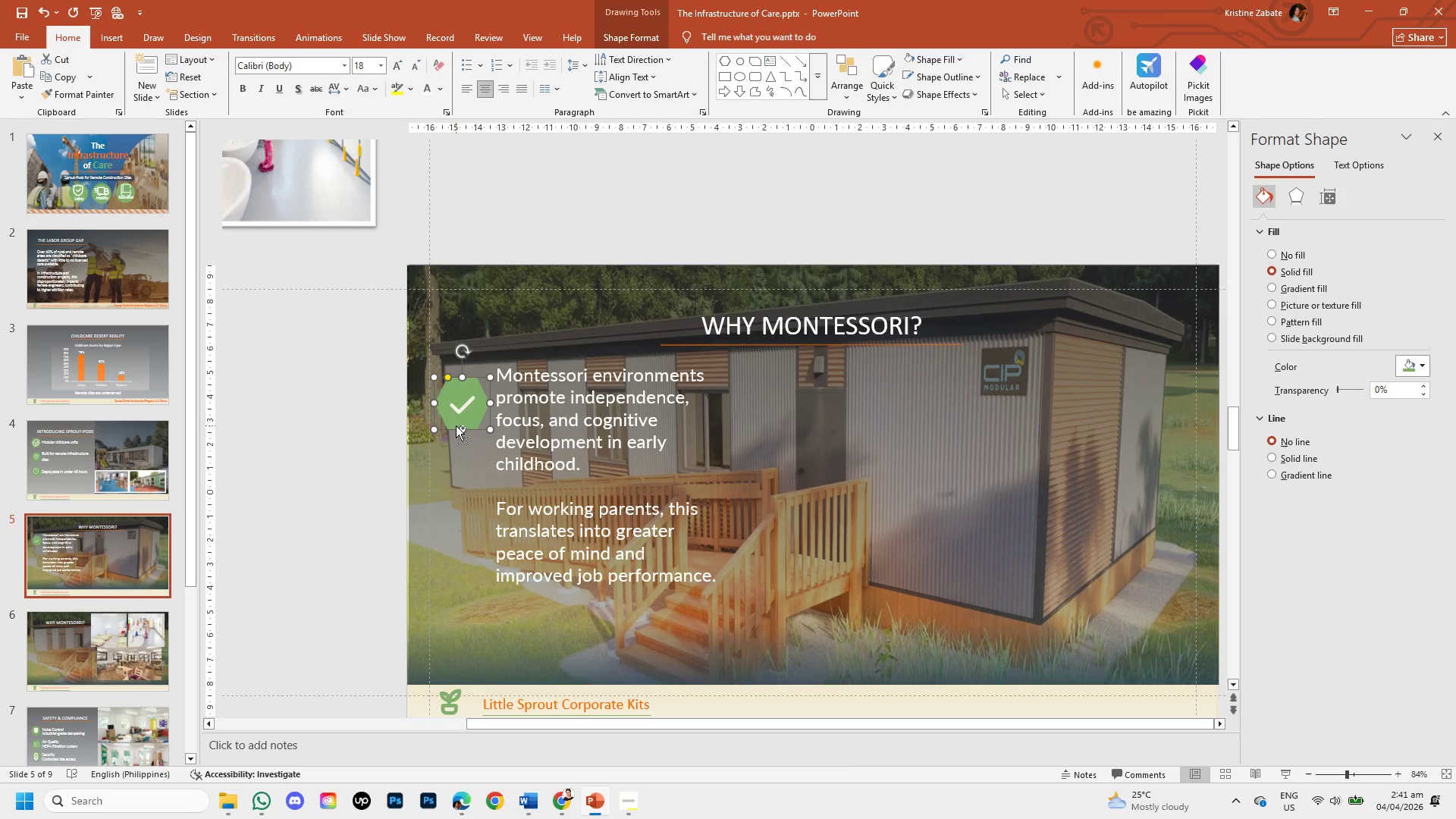 
key(Control+V)
 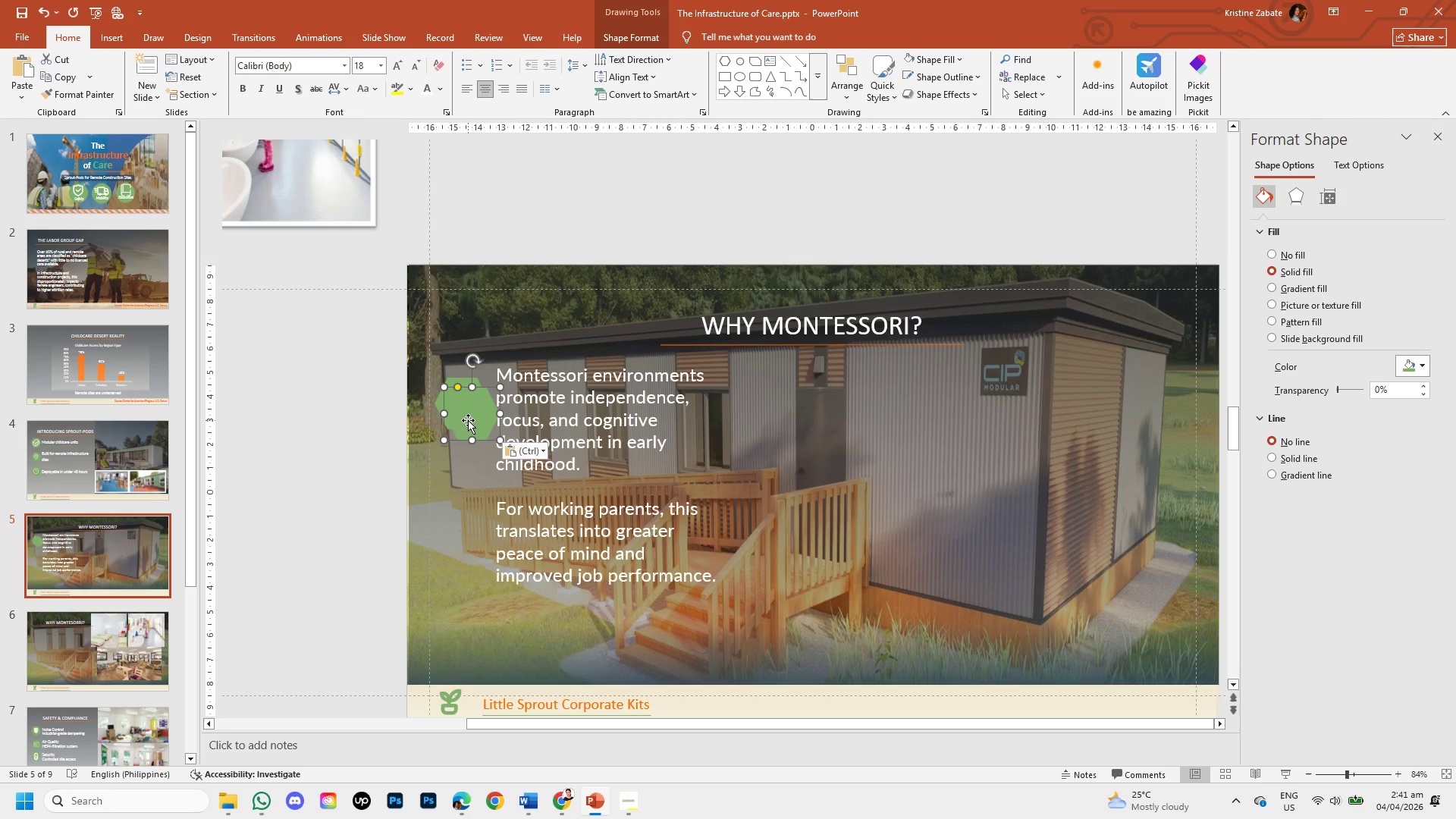 
left_click_drag(start_coordinate=[469, 420], to_coordinate=[457, 551])
 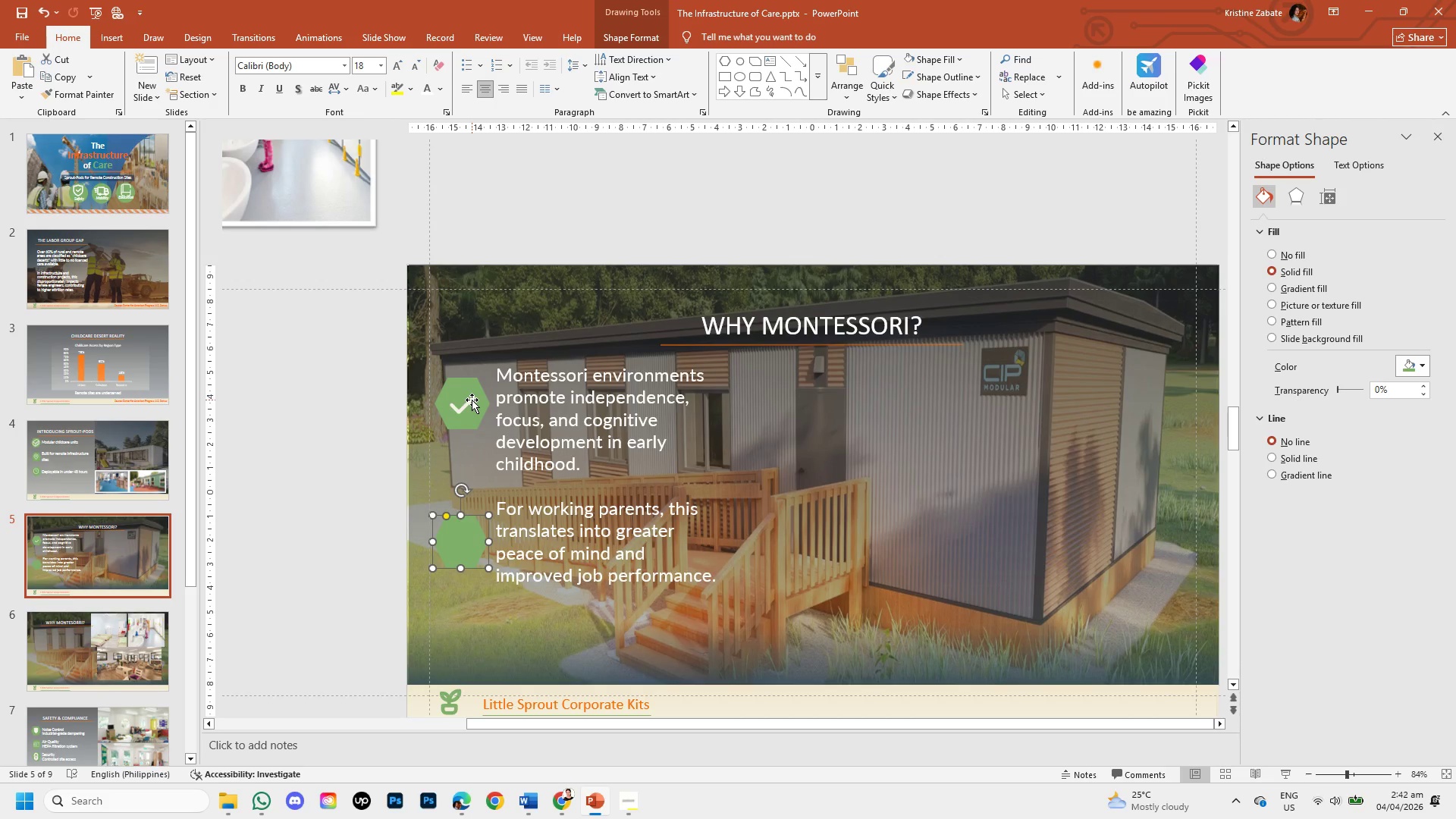 
left_click([472, 400])
 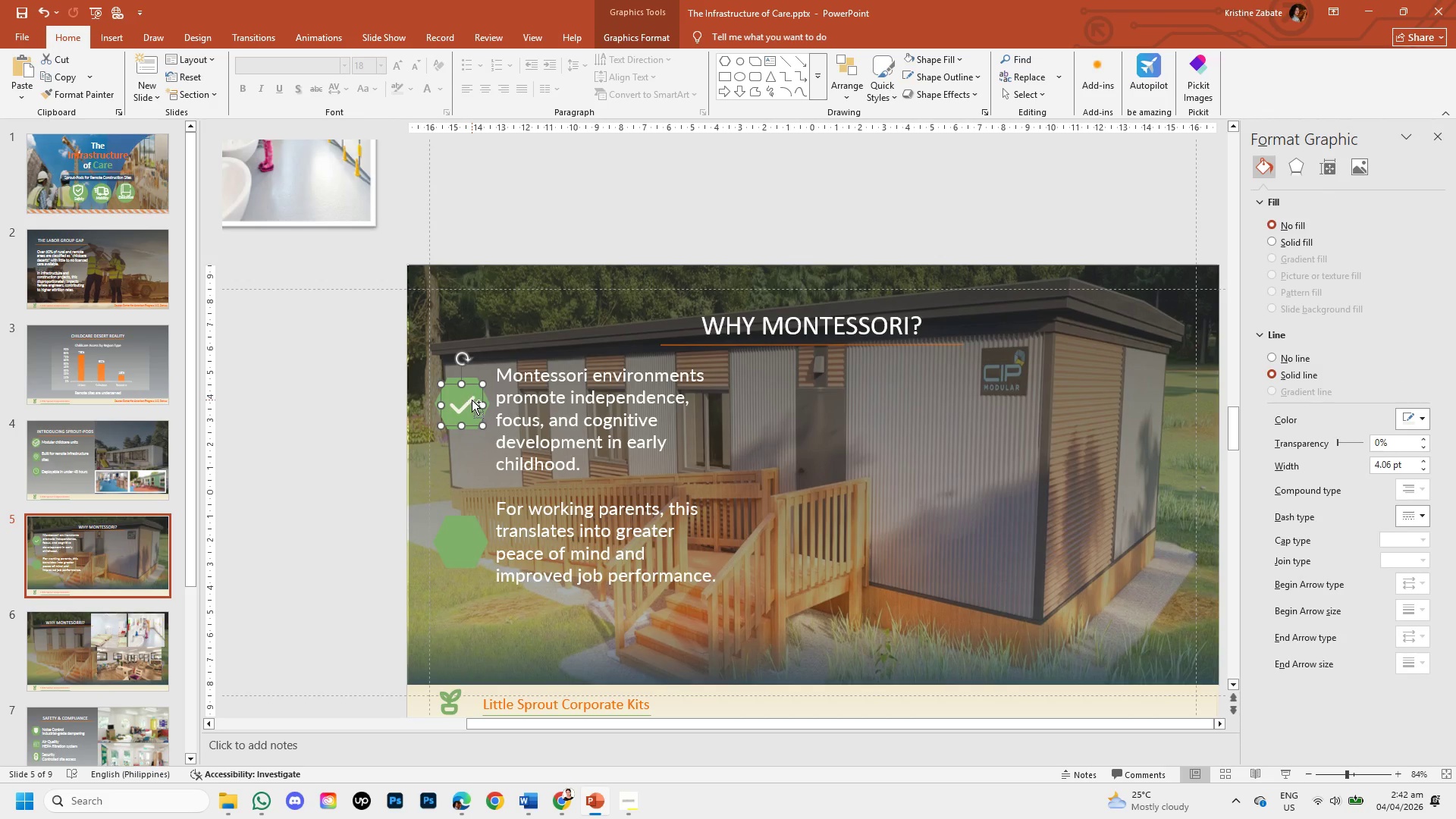 
key(Control+C)
 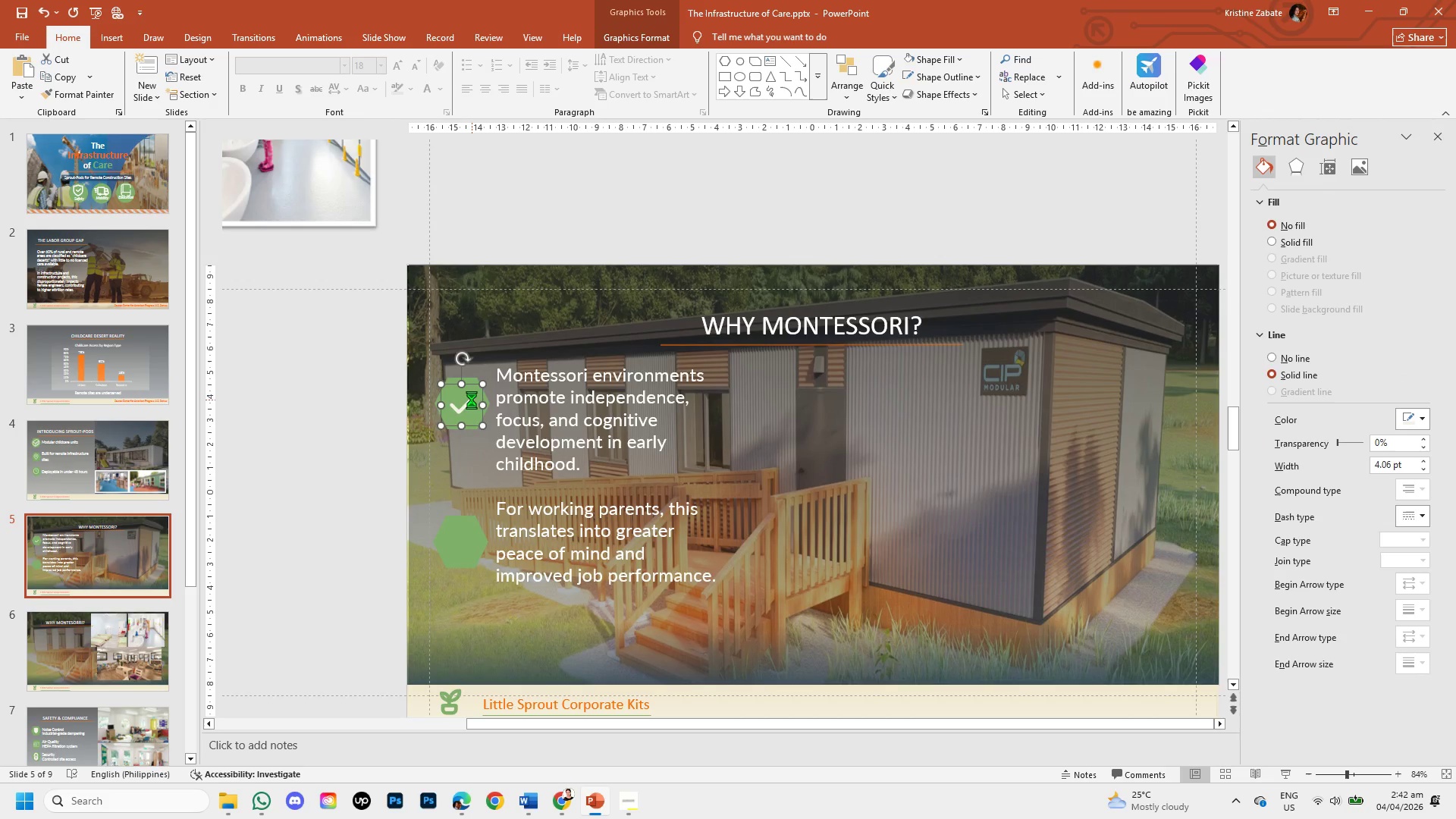 
key(Control+V)
 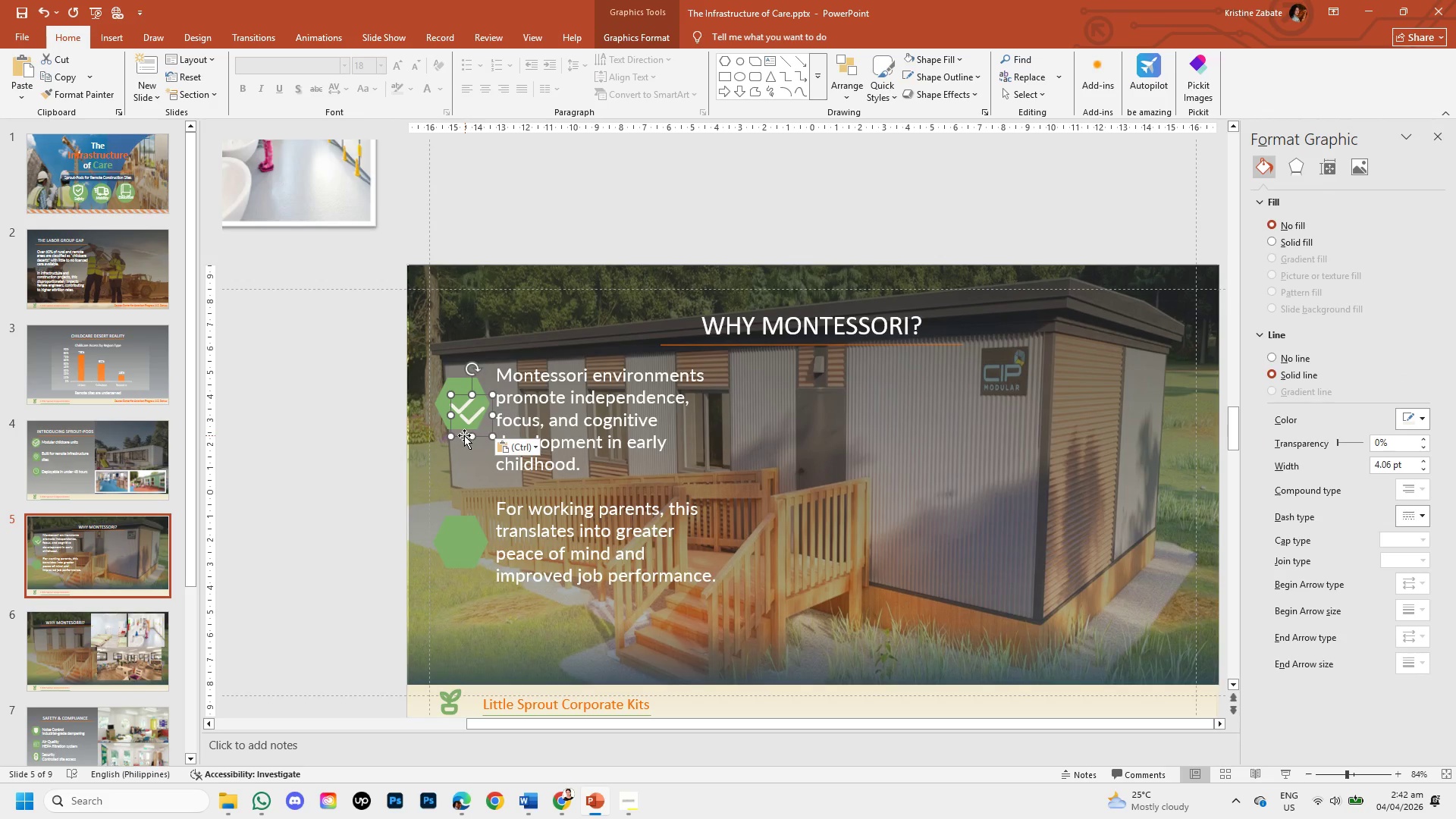 
left_click_drag(start_coordinate=[464, 435], to_coordinate=[452, 563])
 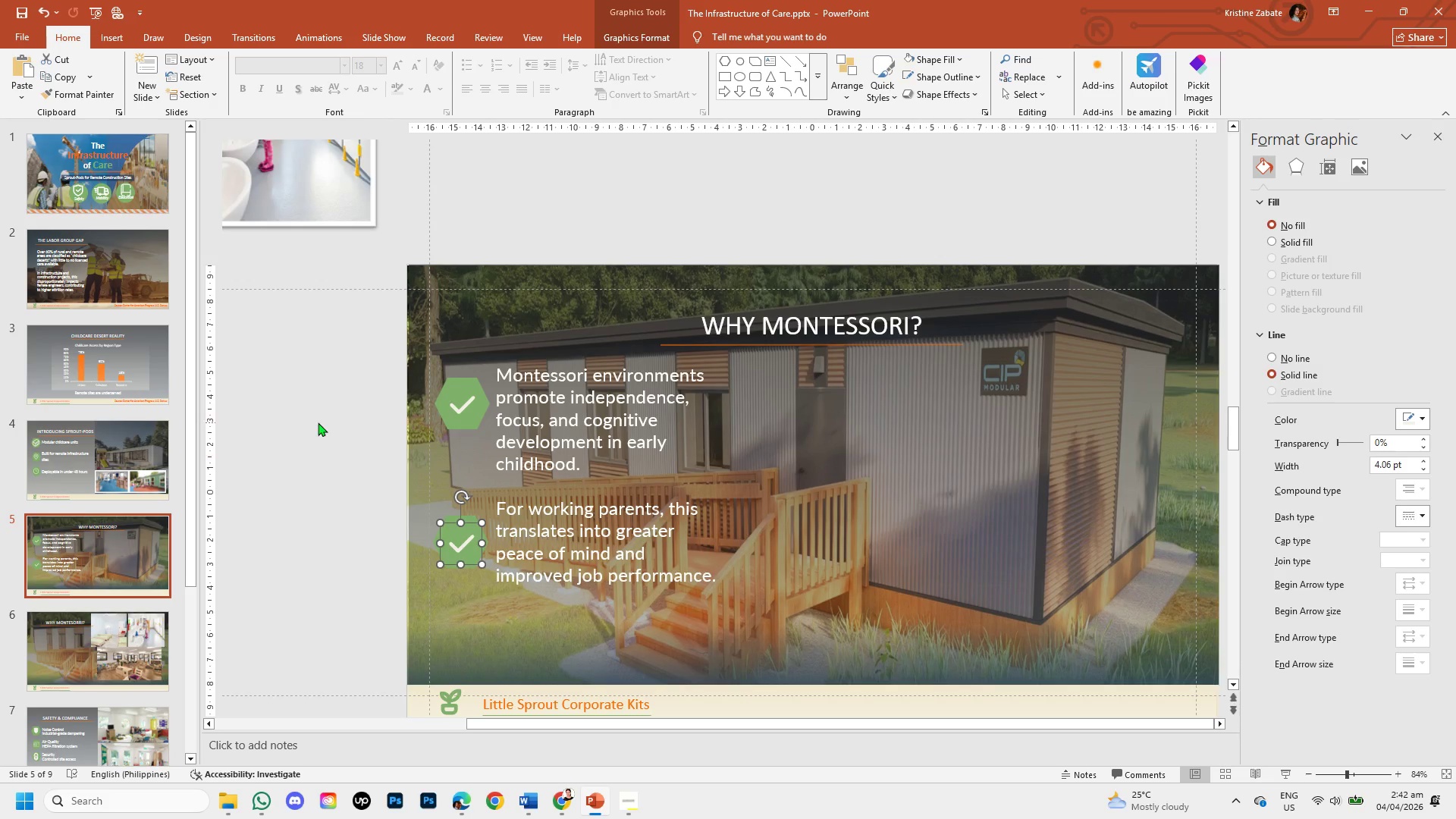 
left_click([318, 422])
 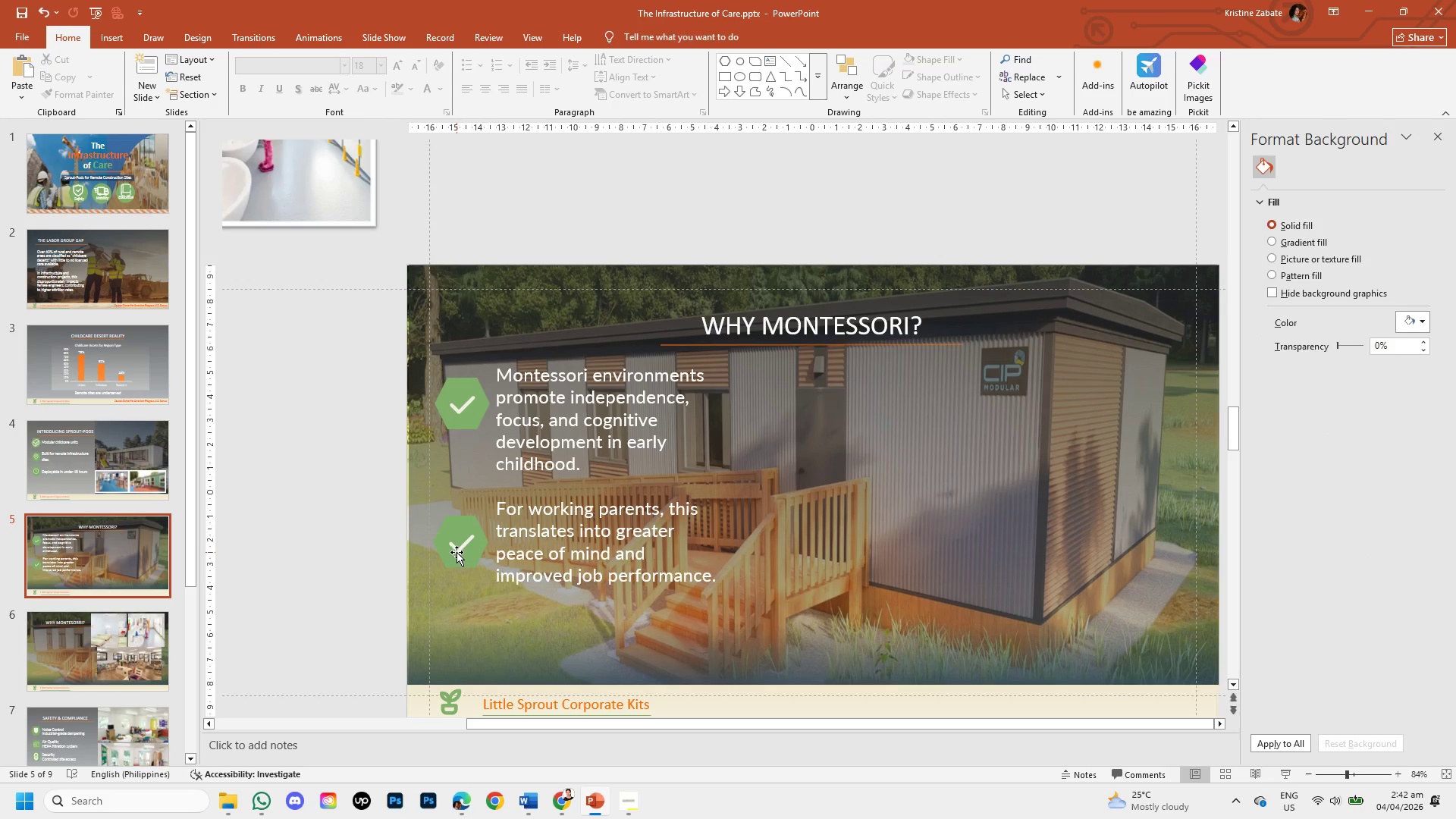 
left_click([457, 548])
 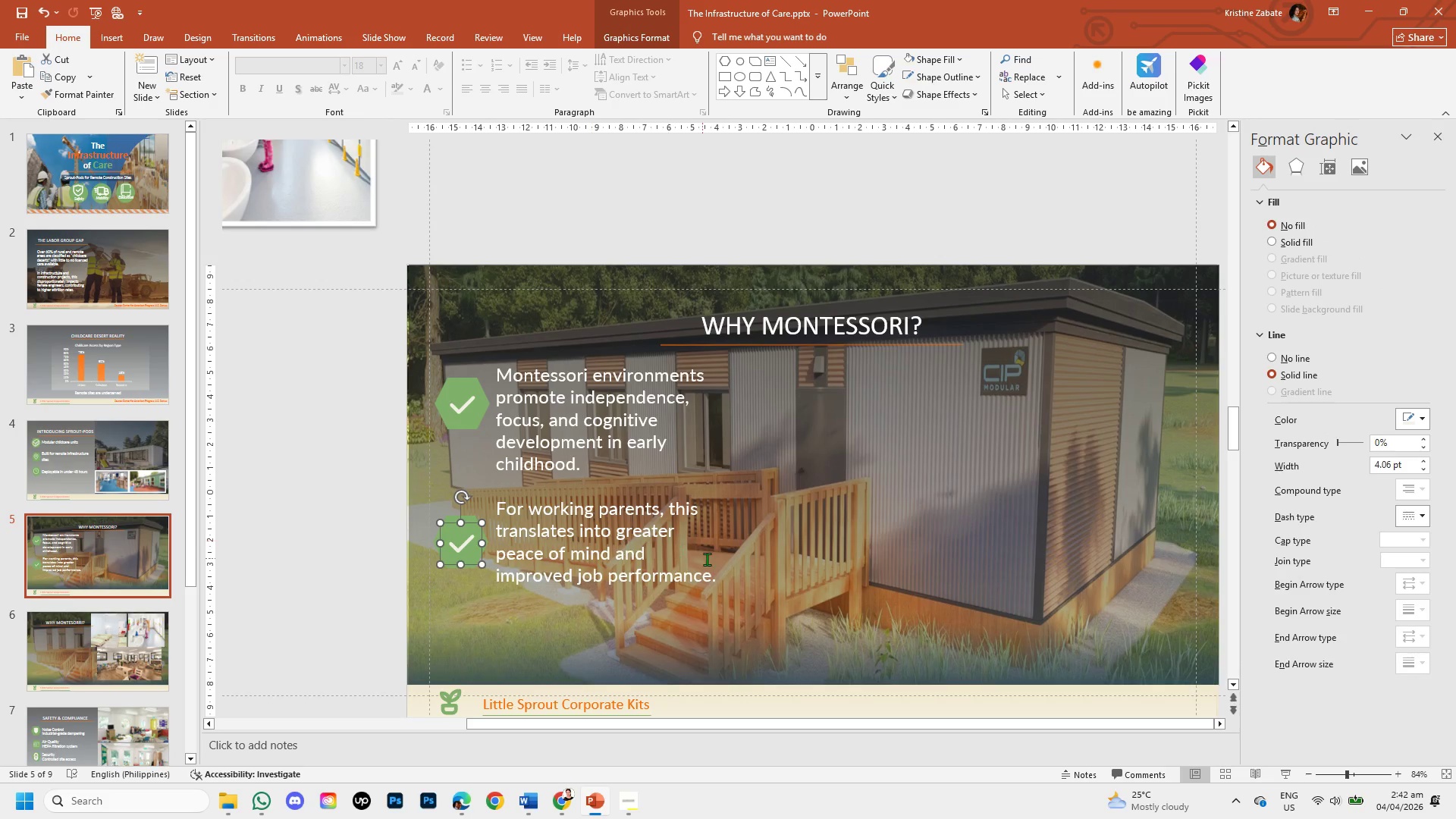 
key(ArrowLeft)
 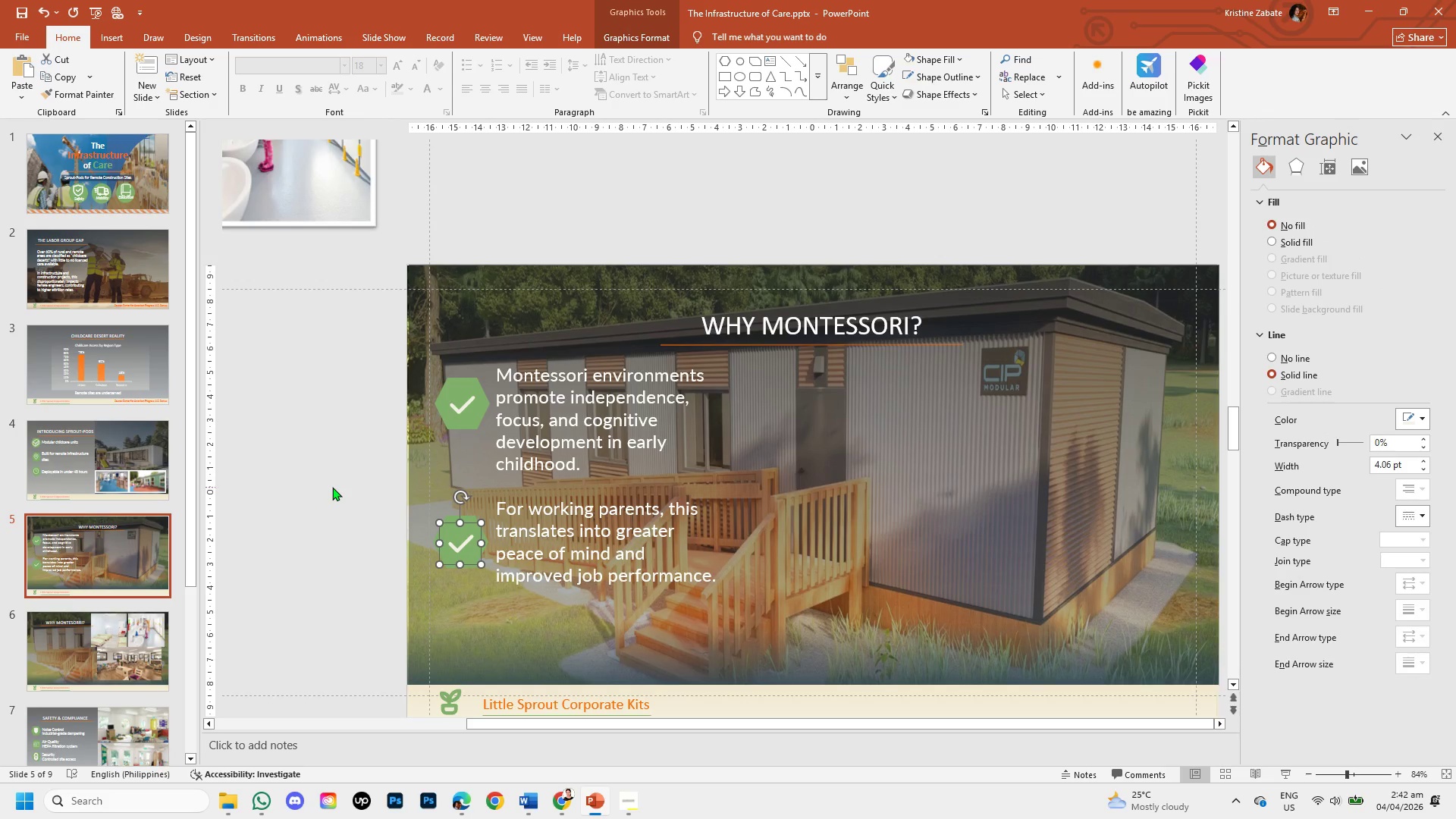 
left_click([332, 487])
 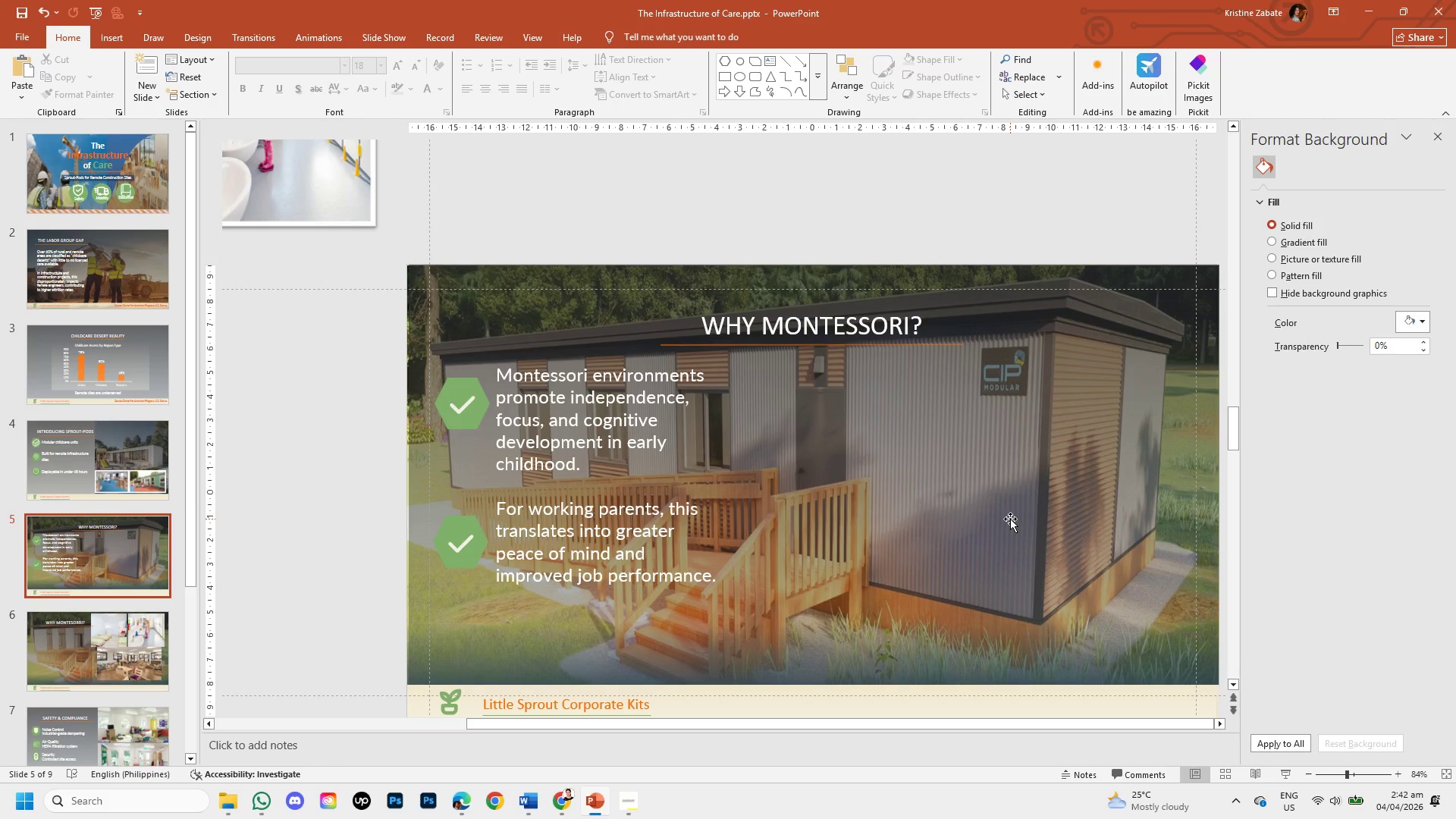 
wait(12.47)
 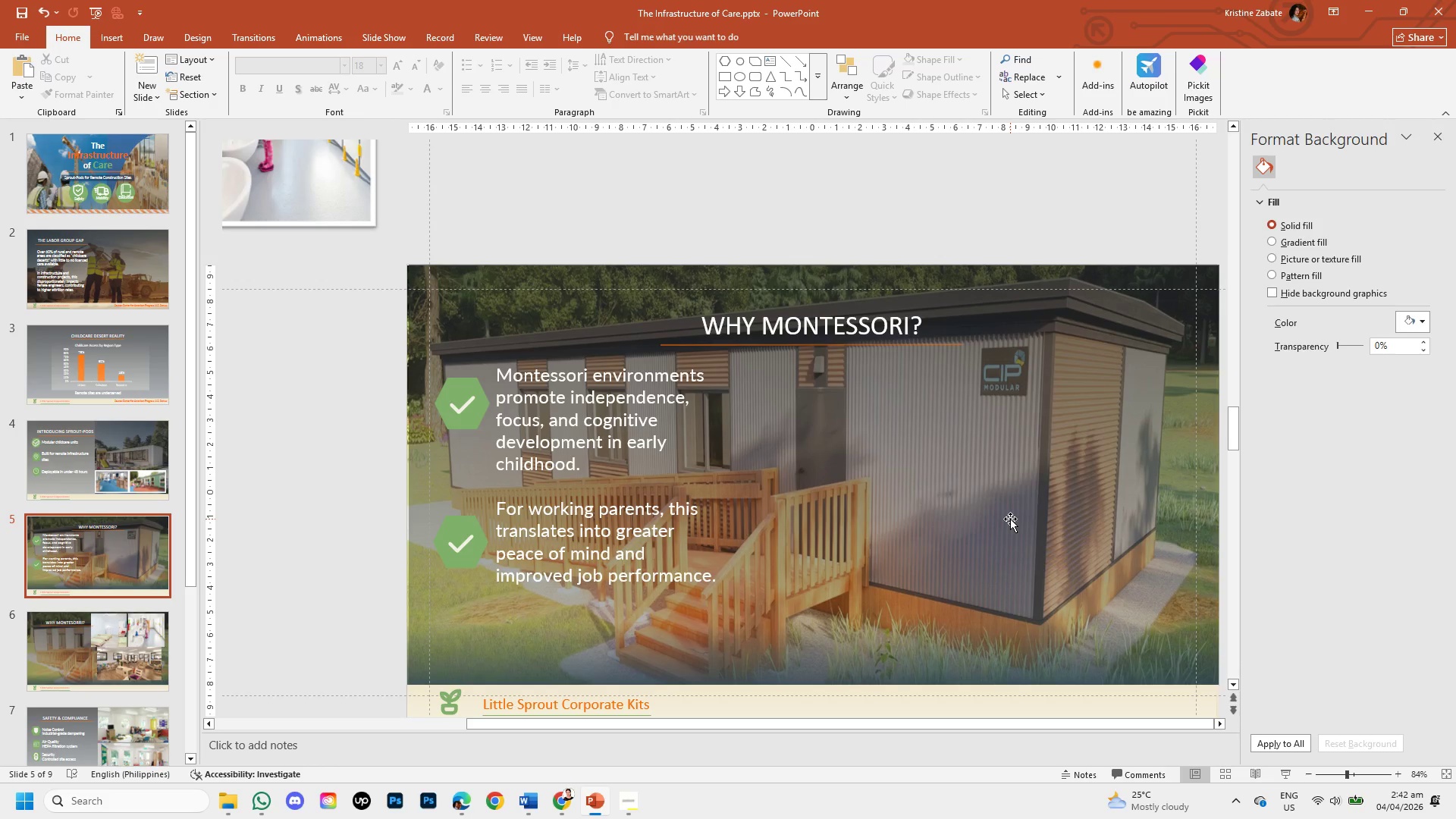 
scroll: coordinate [568, 357], scroll_direction: up, amount: 4.0
 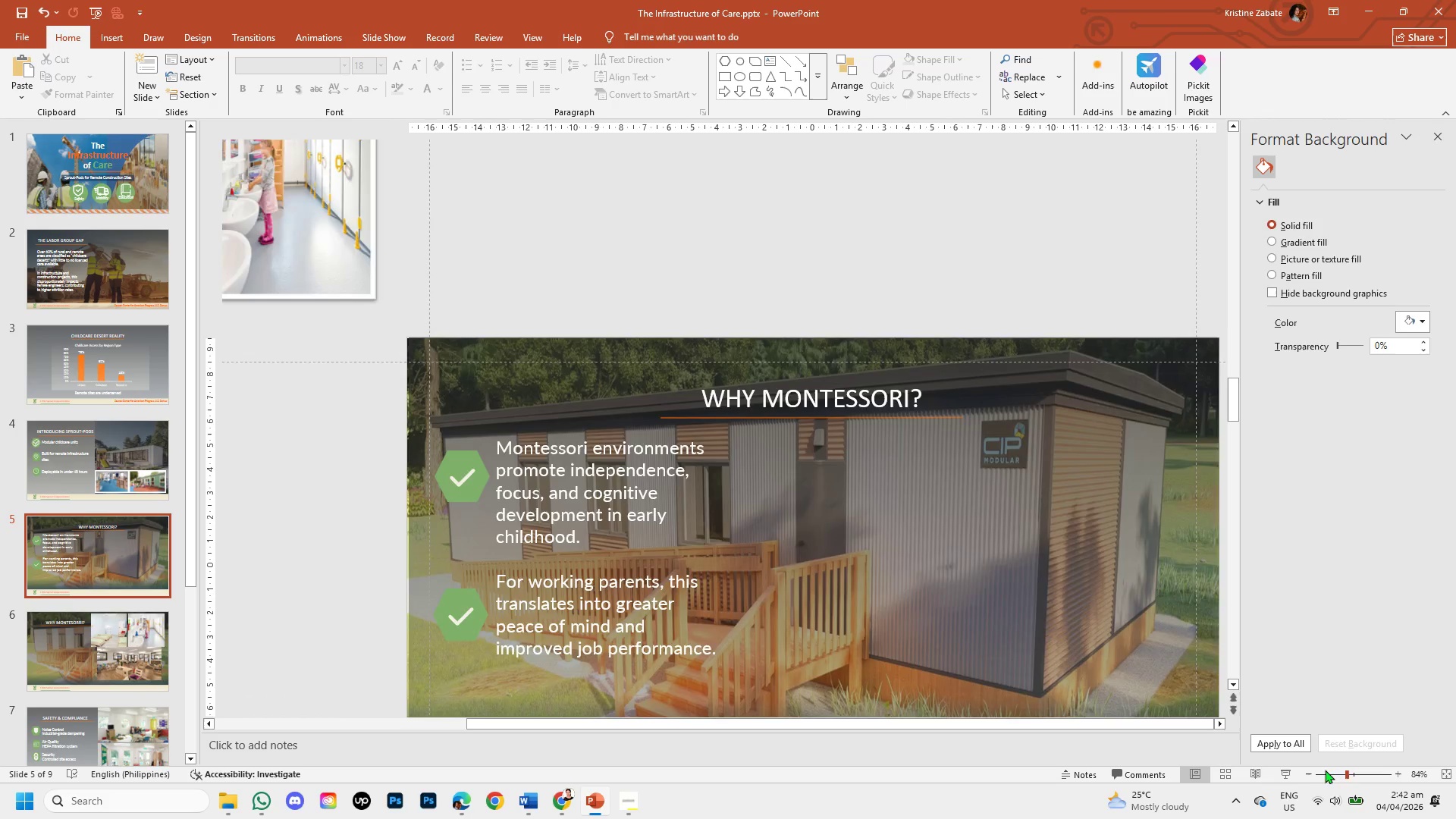 
left_click([1332, 770])
 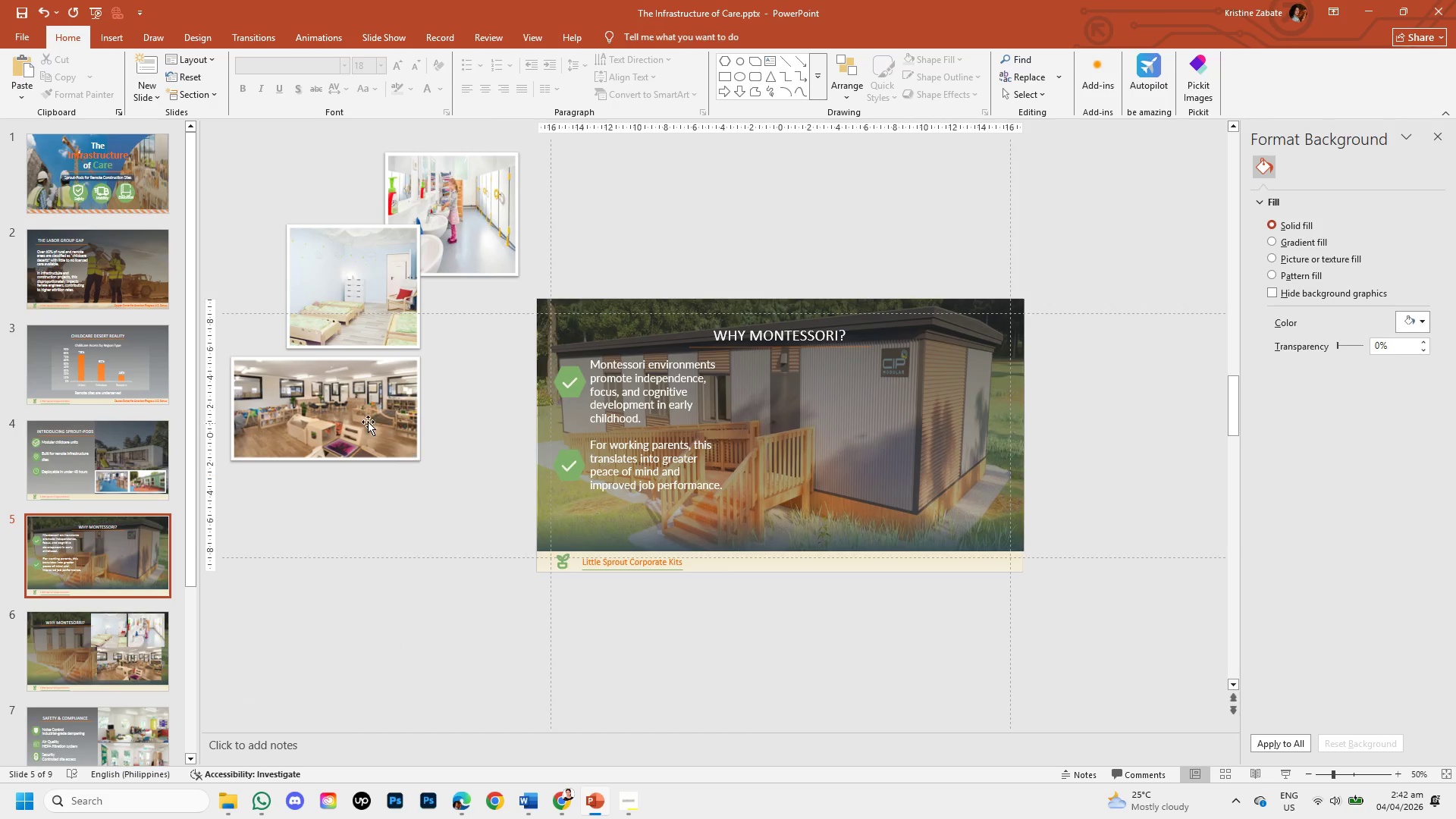 
left_click([365, 418])
 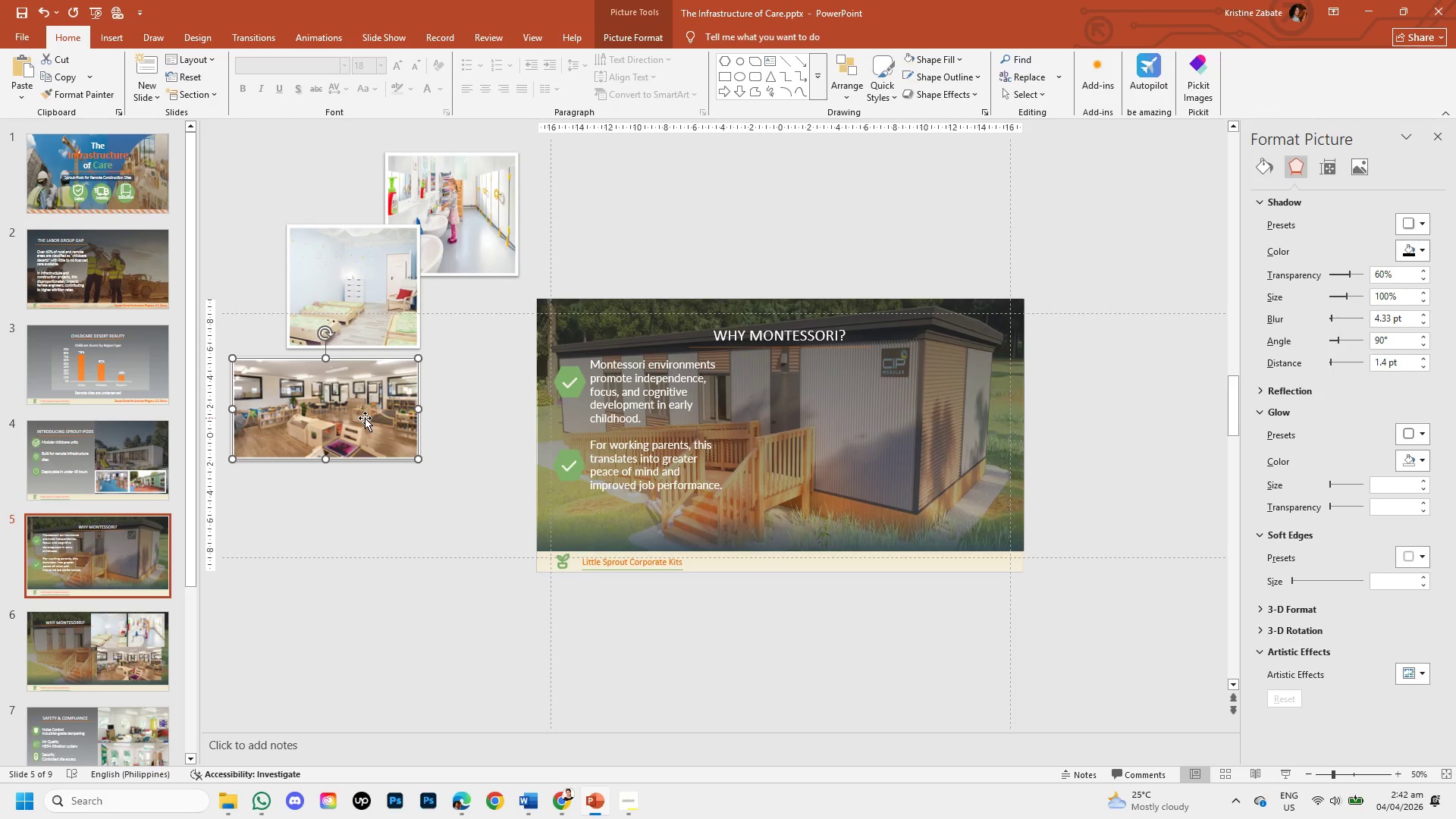 
left_click_drag(start_coordinate=[365, 418], to_coordinate=[420, 287])
 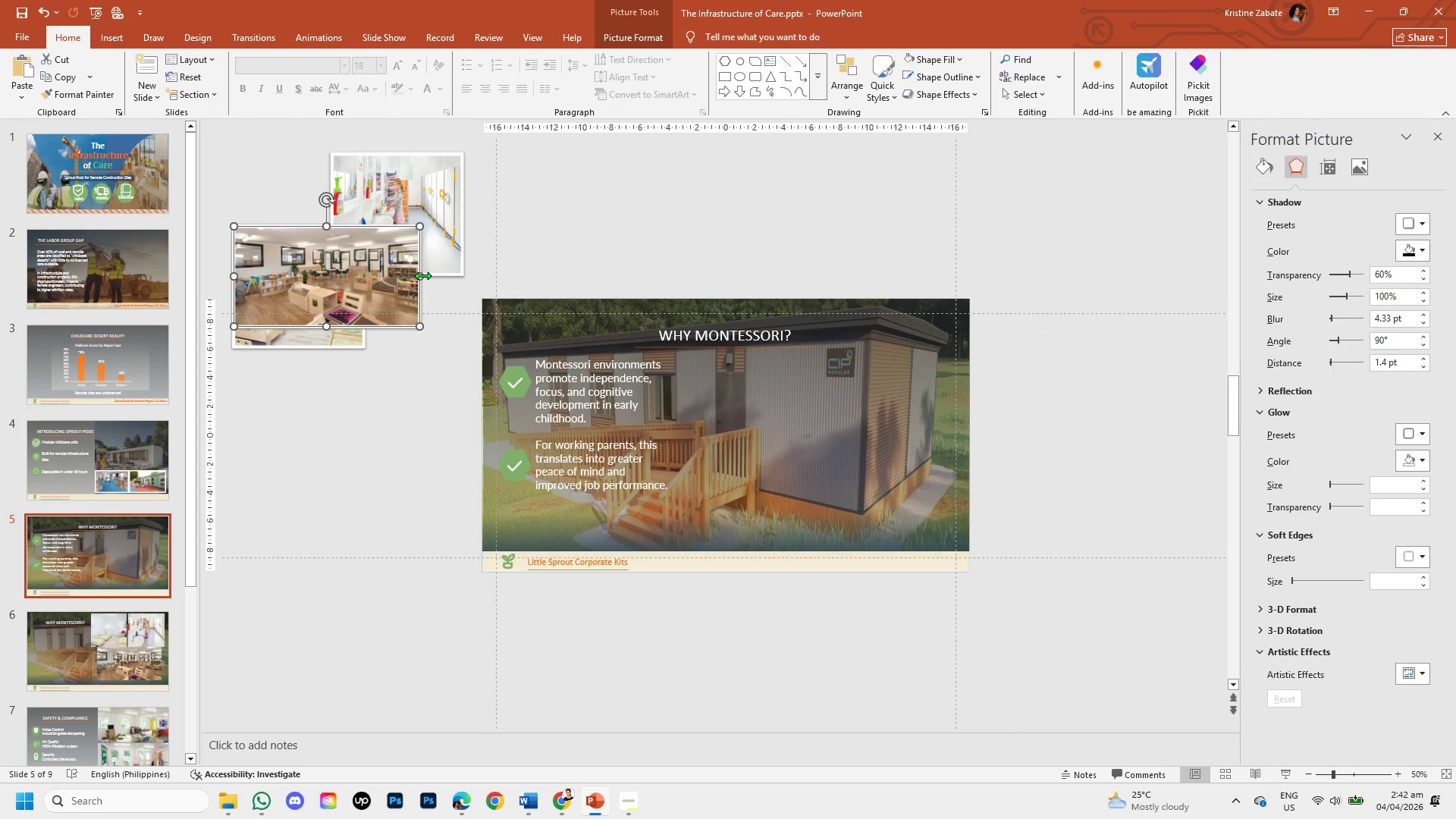 
left_click_drag(start_coordinate=[422, 275], to_coordinate=[362, 271])
 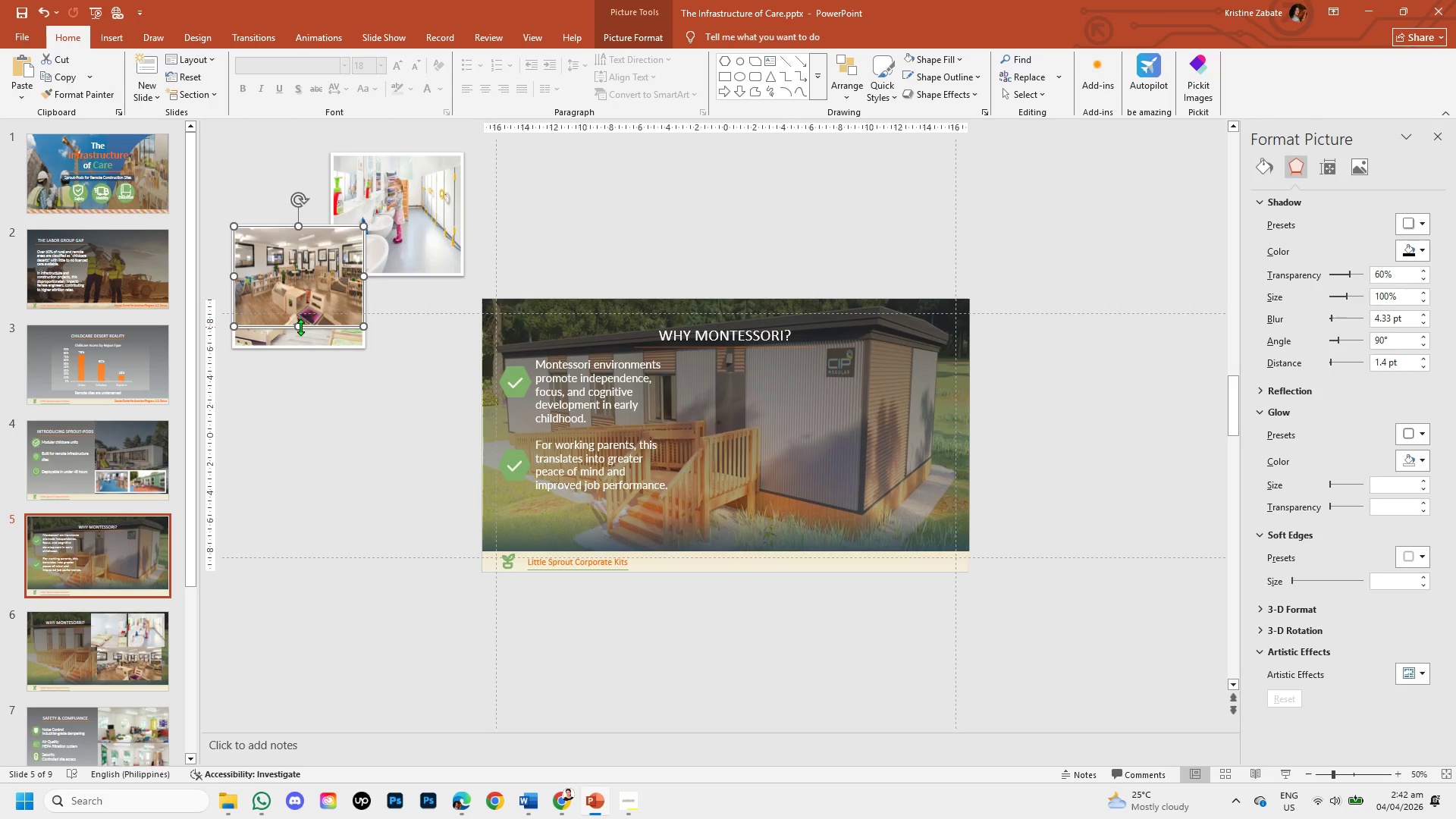 
left_click_drag(start_coordinate=[300, 327], to_coordinate=[302, 344])
 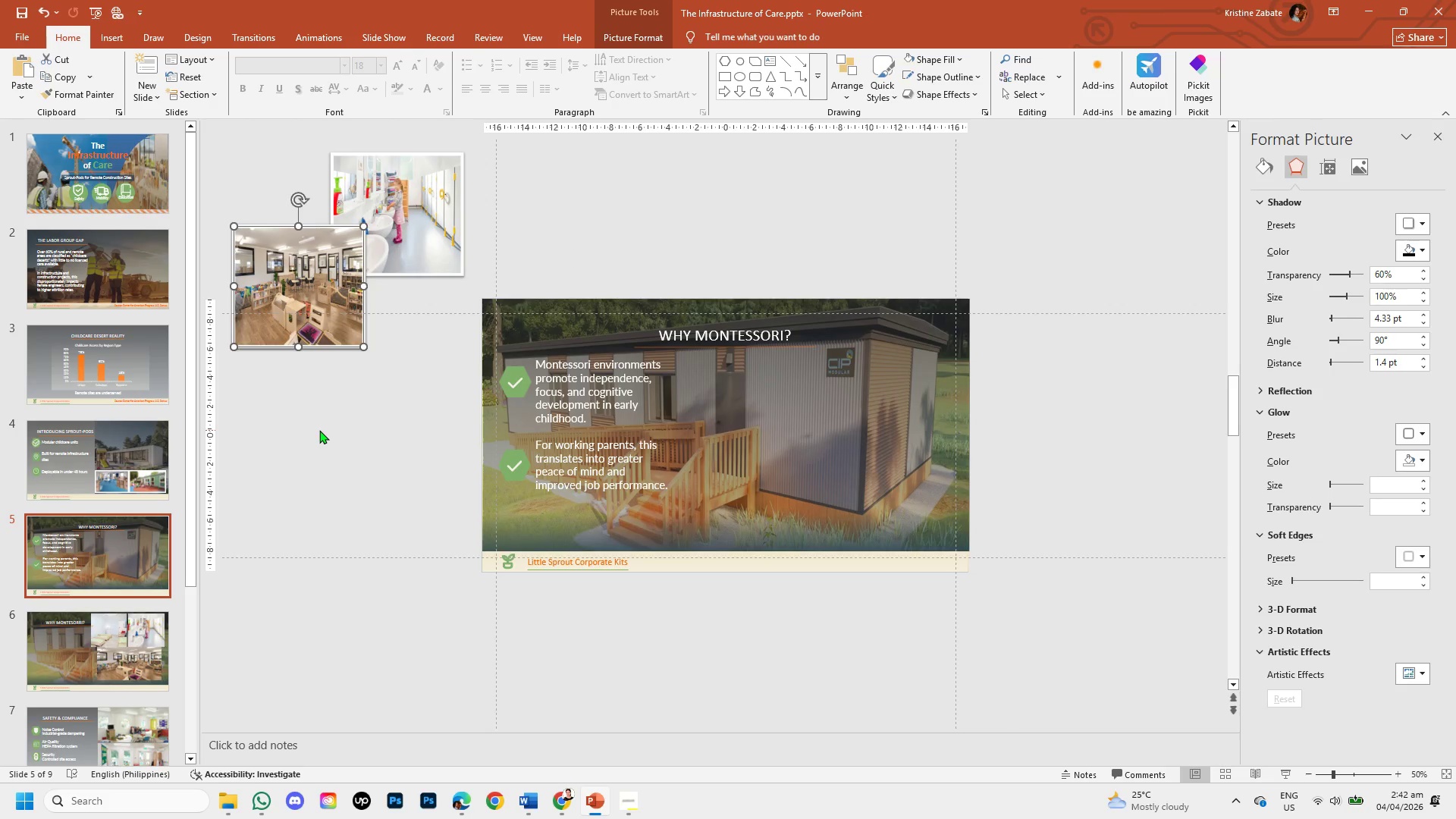 
left_click([319, 430])
 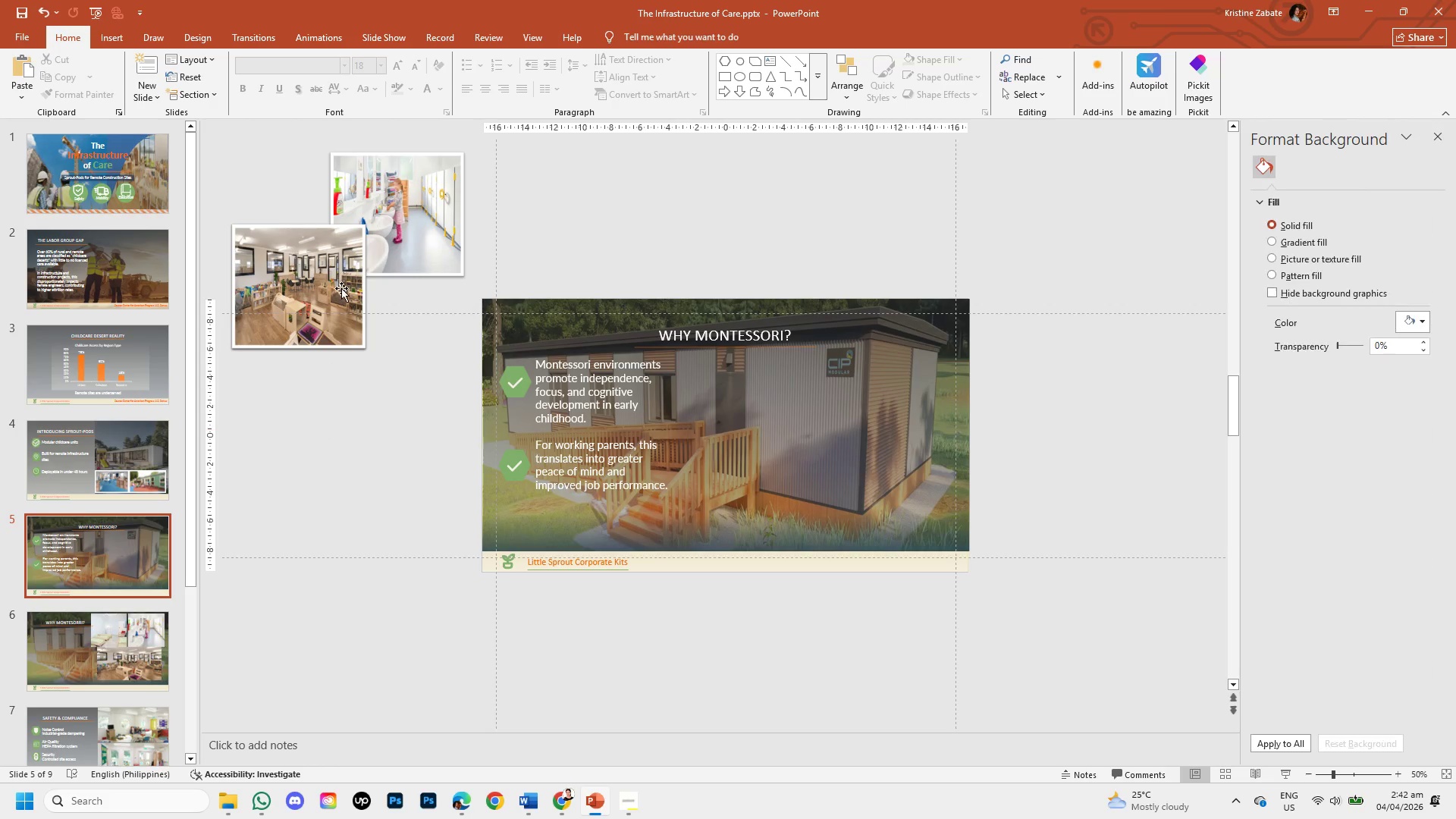 
left_click([341, 288])
 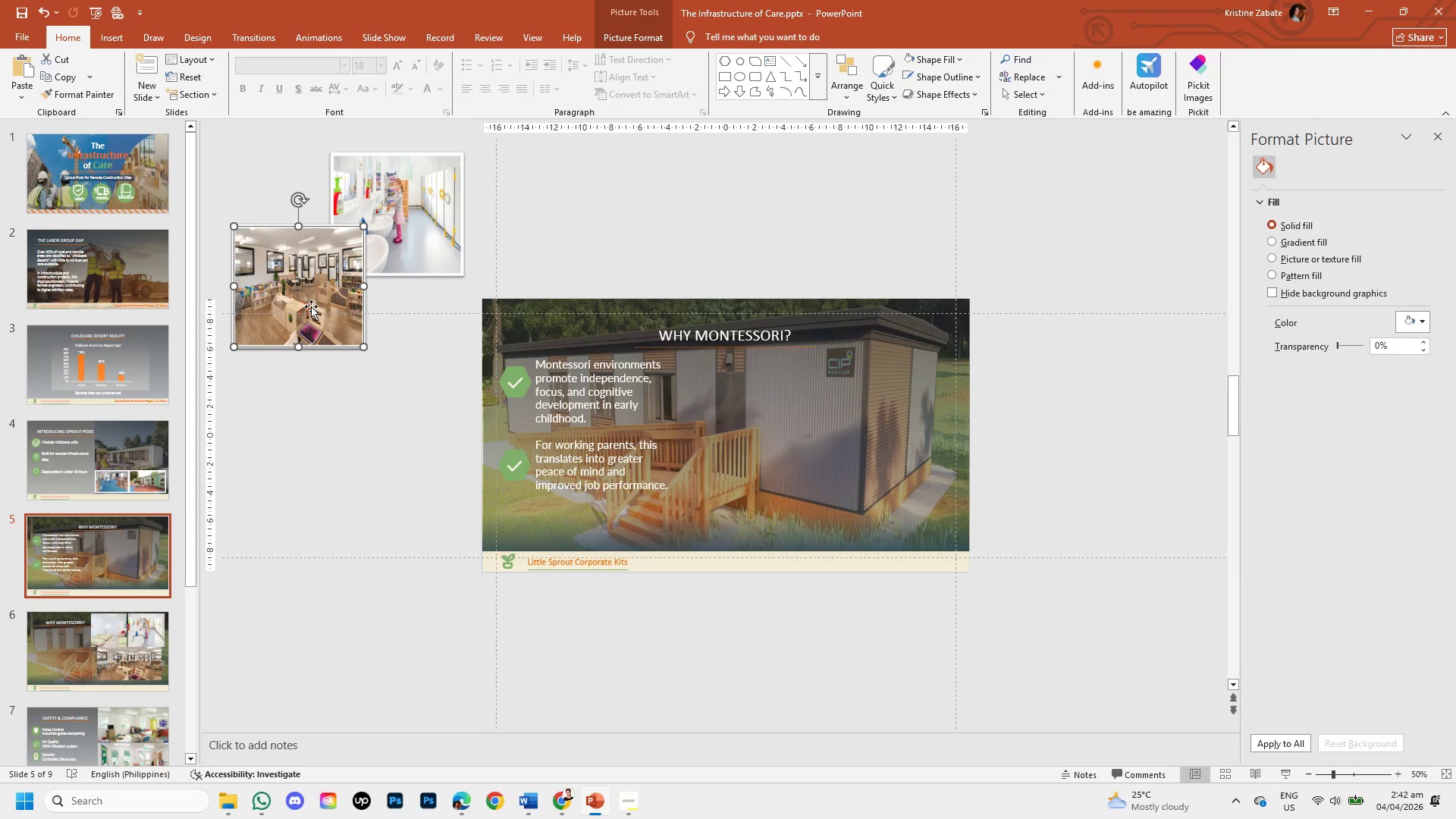 
left_click_drag(start_coordinate=[311, 306], to_coordinate=[574, 370])
 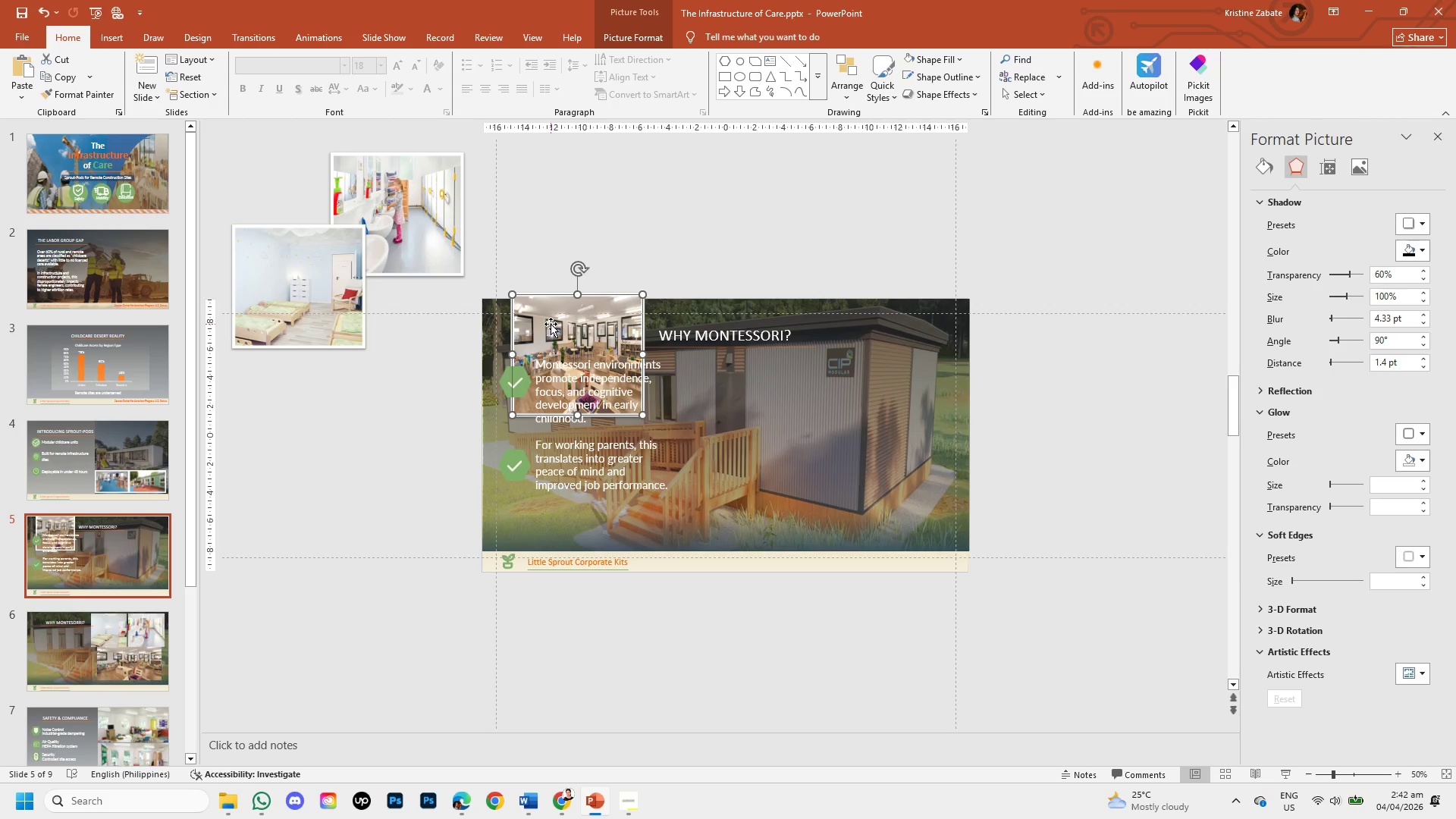 
left_click_drag(start_coordinate=[555, 325], to_coordinate=[743, 391])
 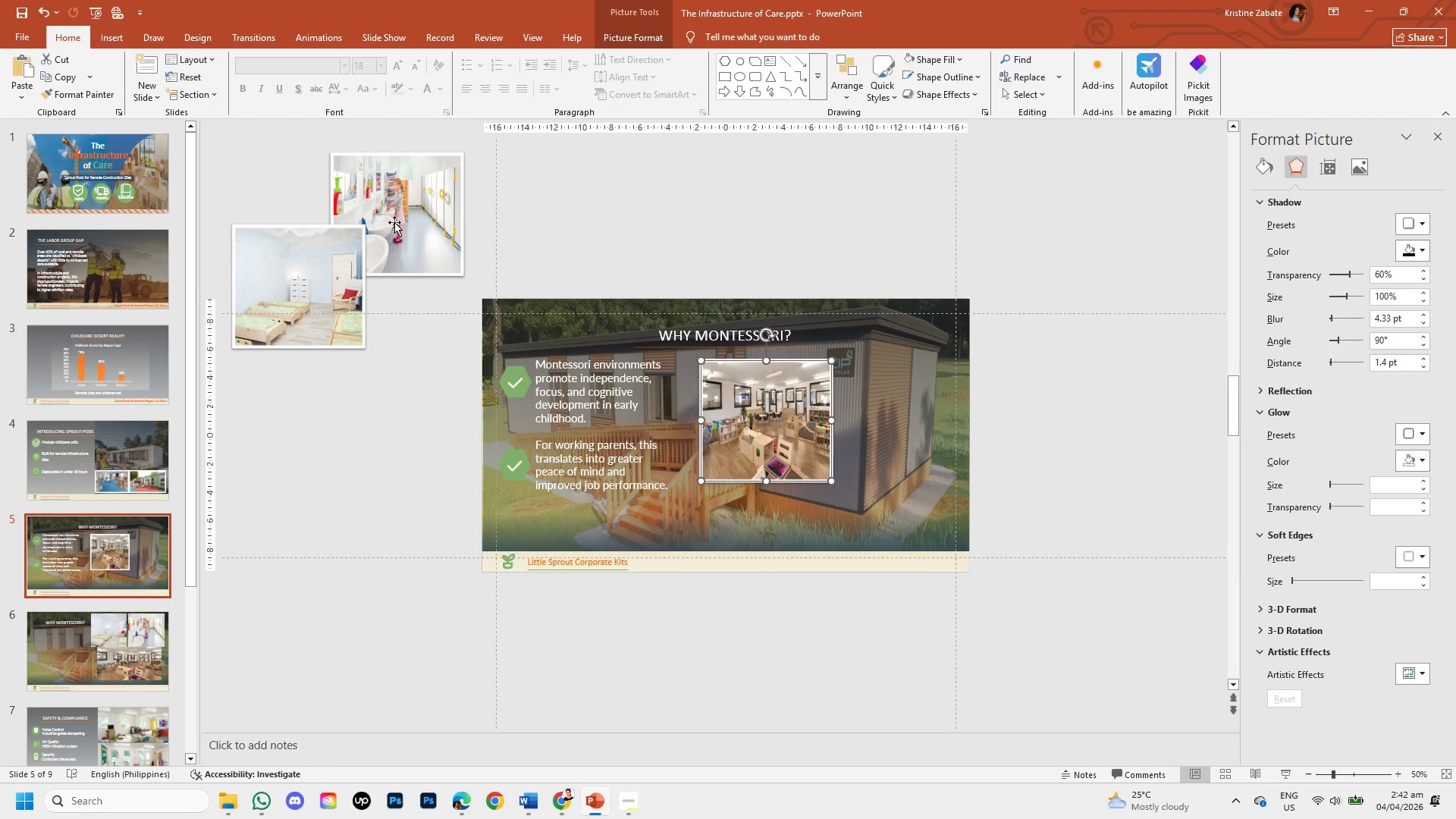 
left_click([394, 222])
 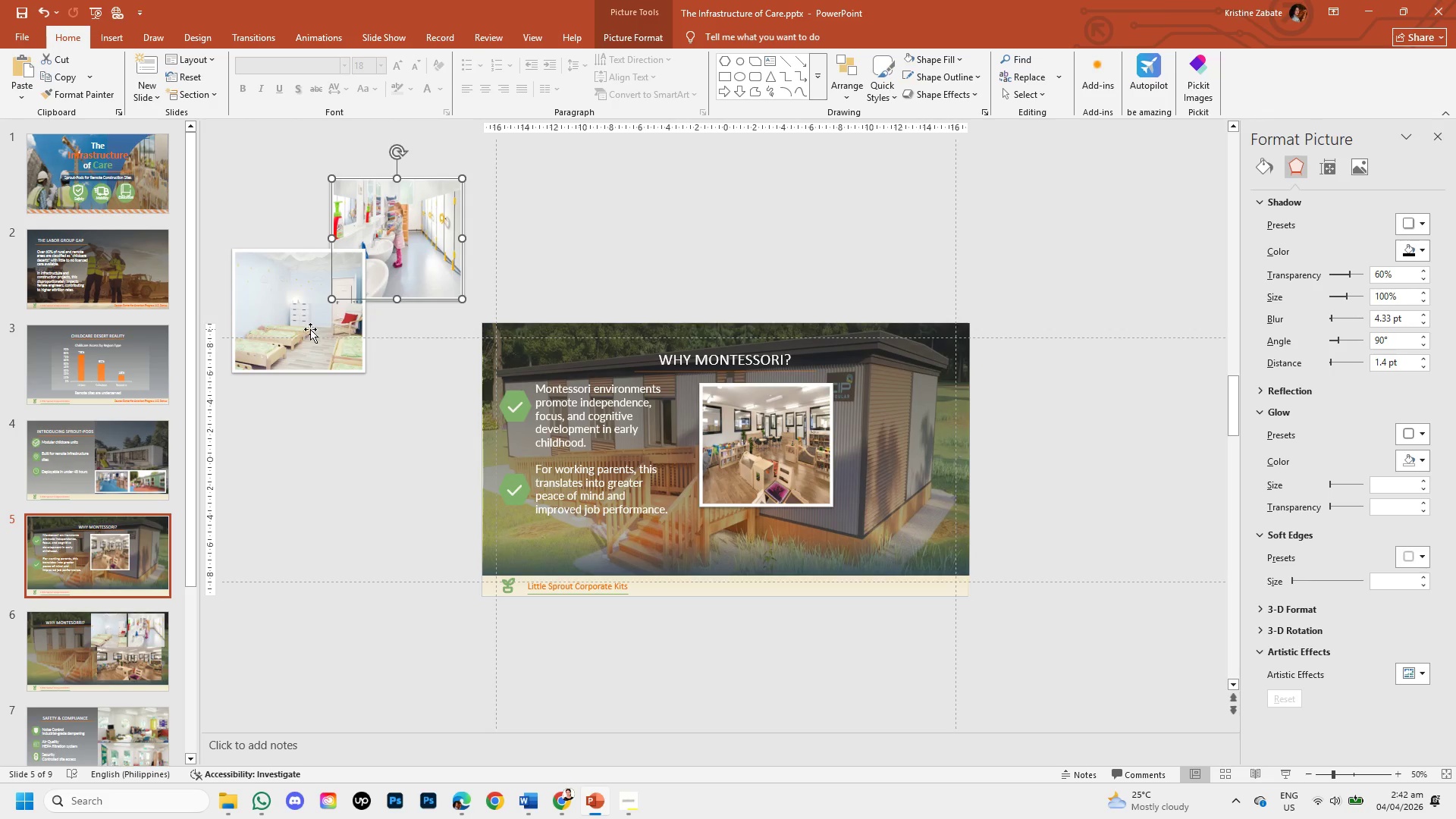 
left_click([310, 329])
 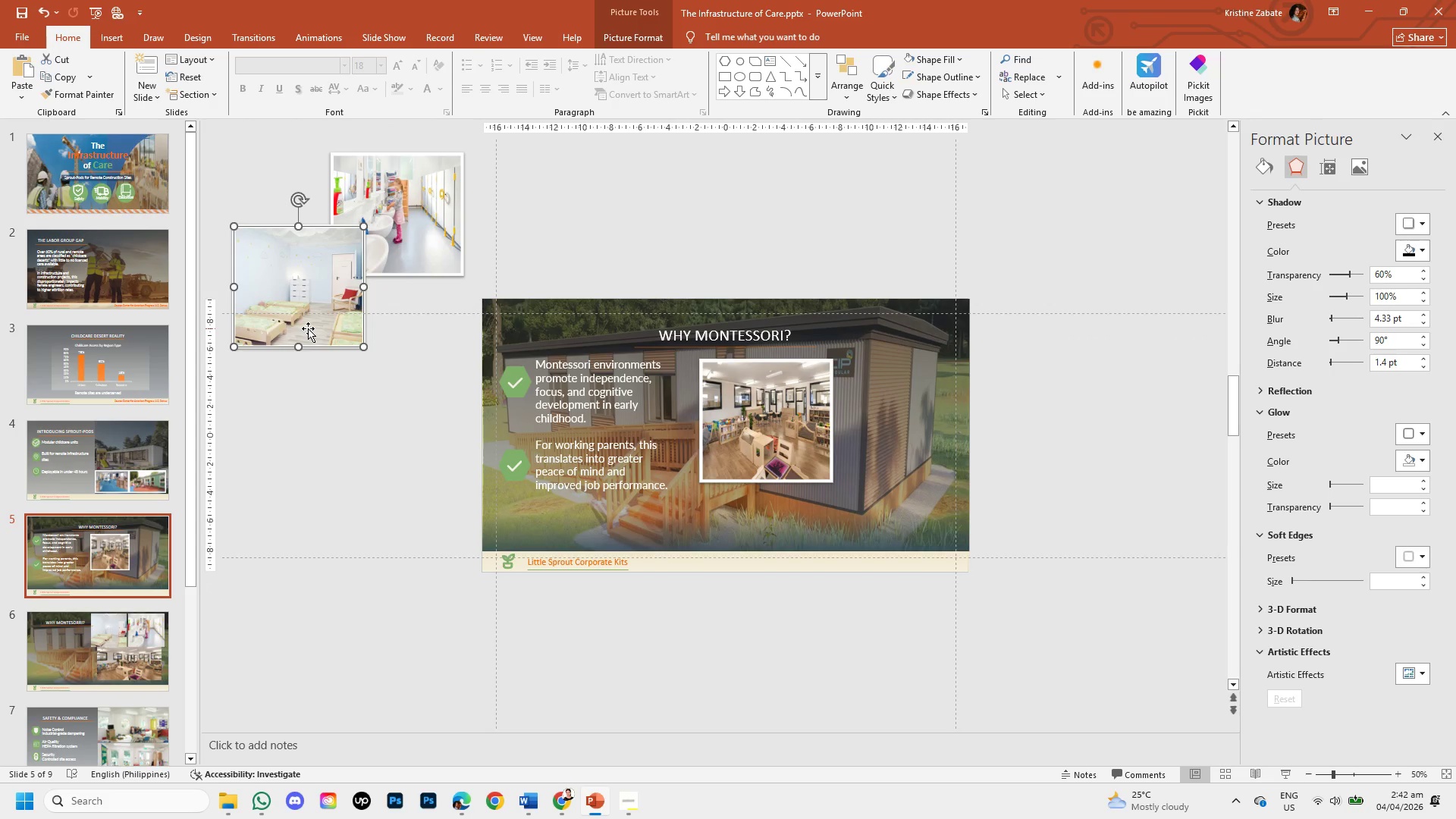 
left_click_drag(start_coordinate=[308, 328], to_coordinate=[903, 465])
 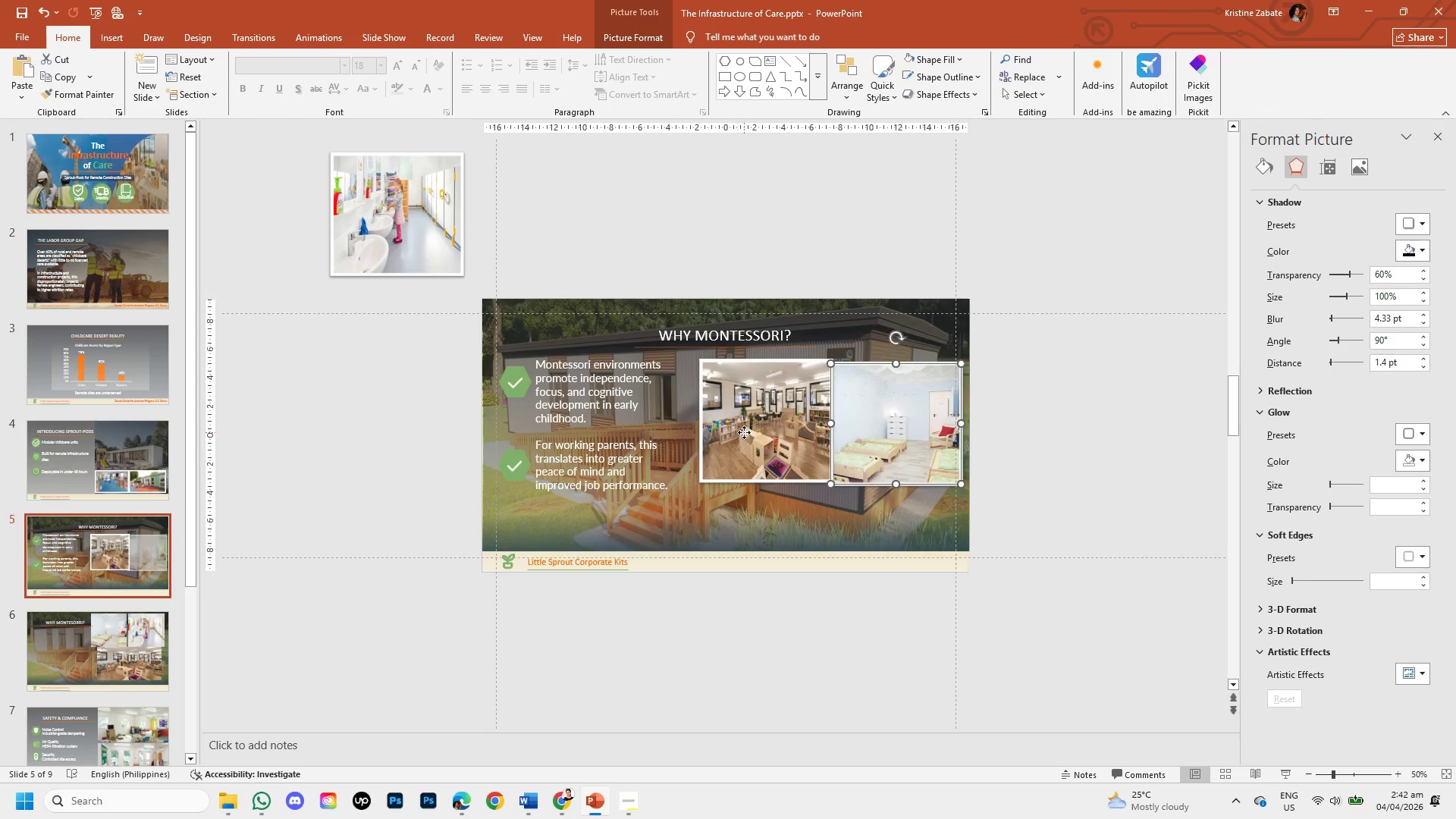 
left_click([744, 432])
 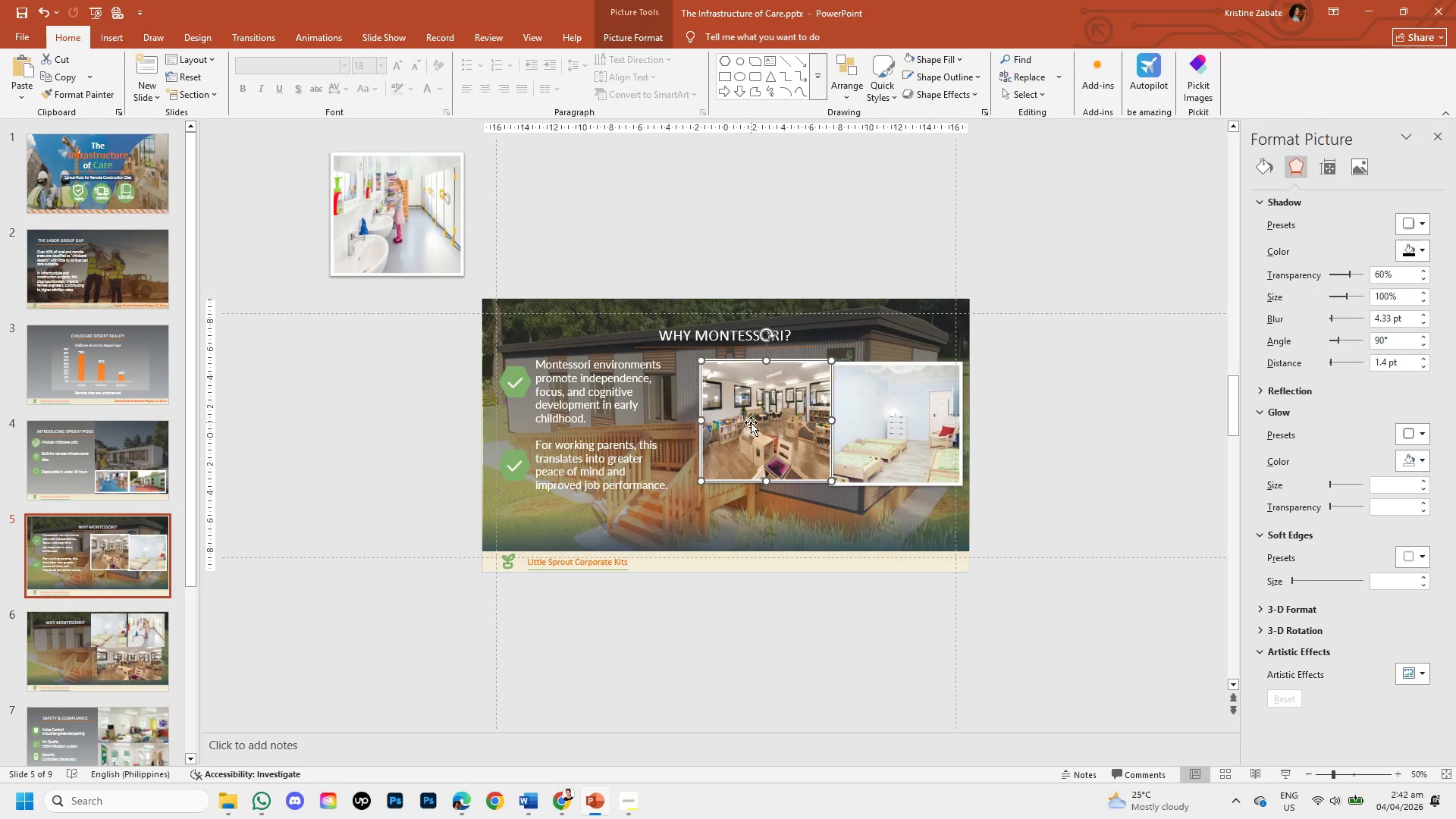 
left_click_drag(start_coordinate=[751, 422], to_coordinate=[733, 421])
 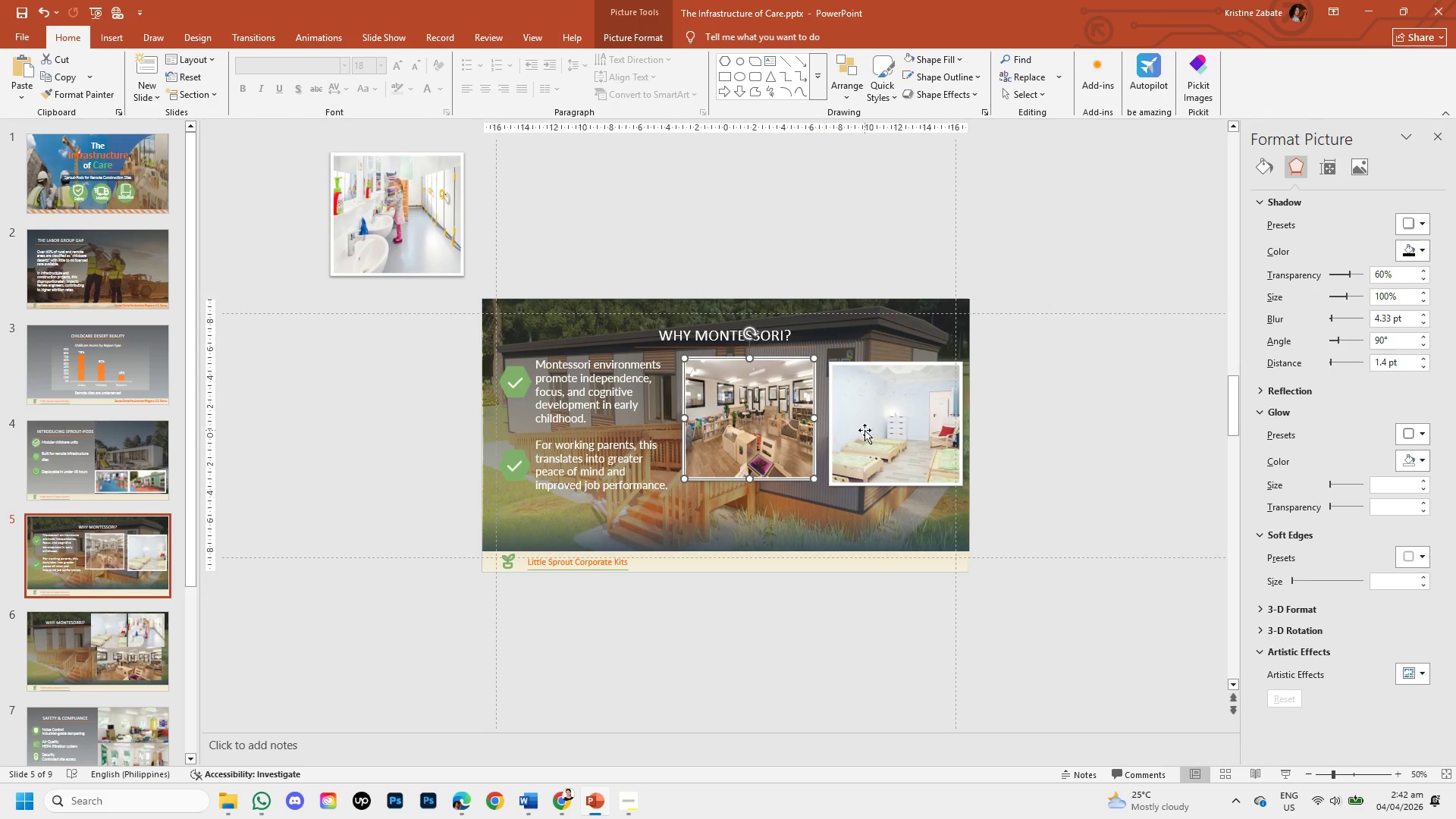 
left_click([866, 430])
 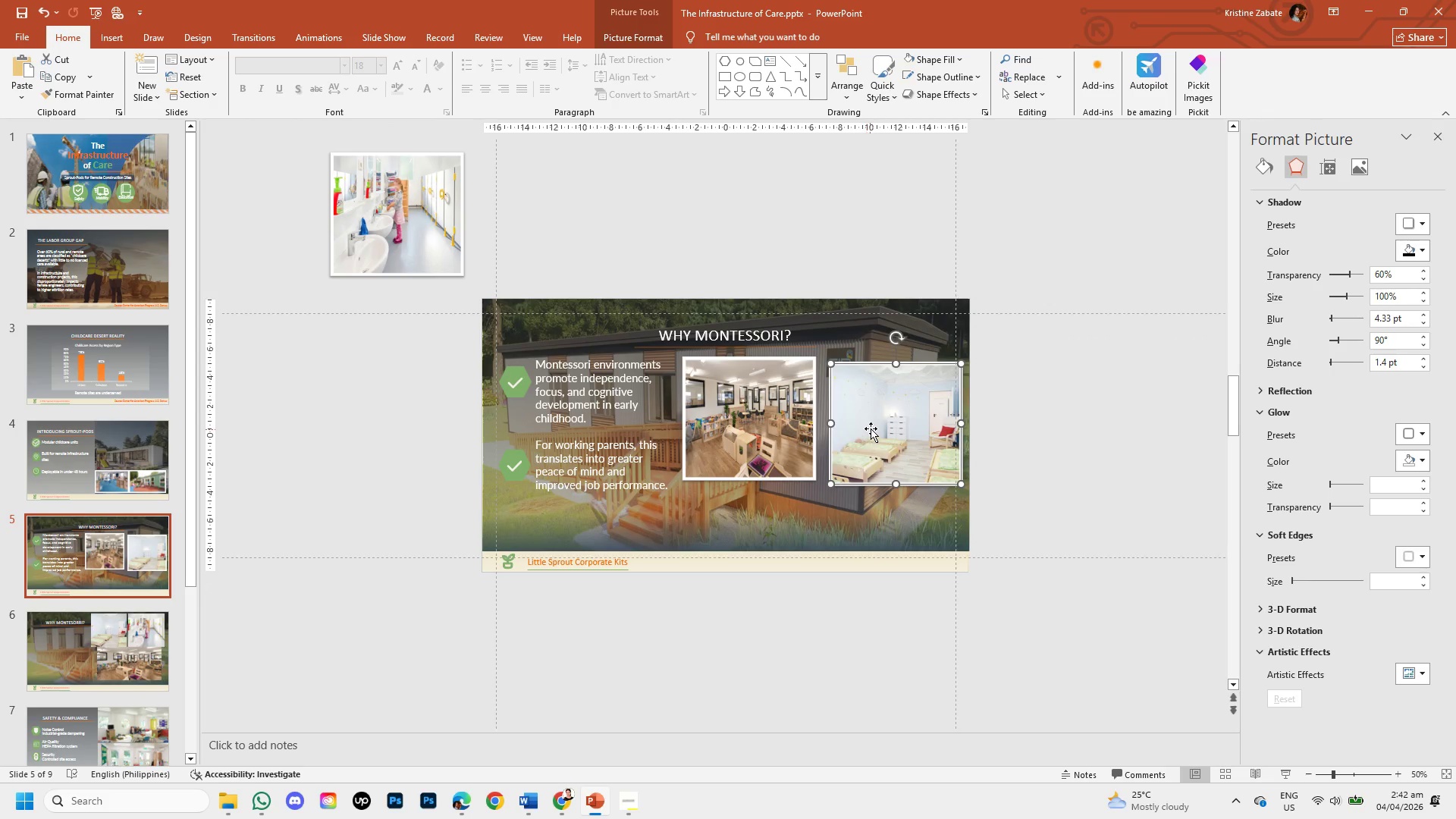 
left_click_drag(start_coordinate=[871, 428], to_coordinate=[861, 424])
 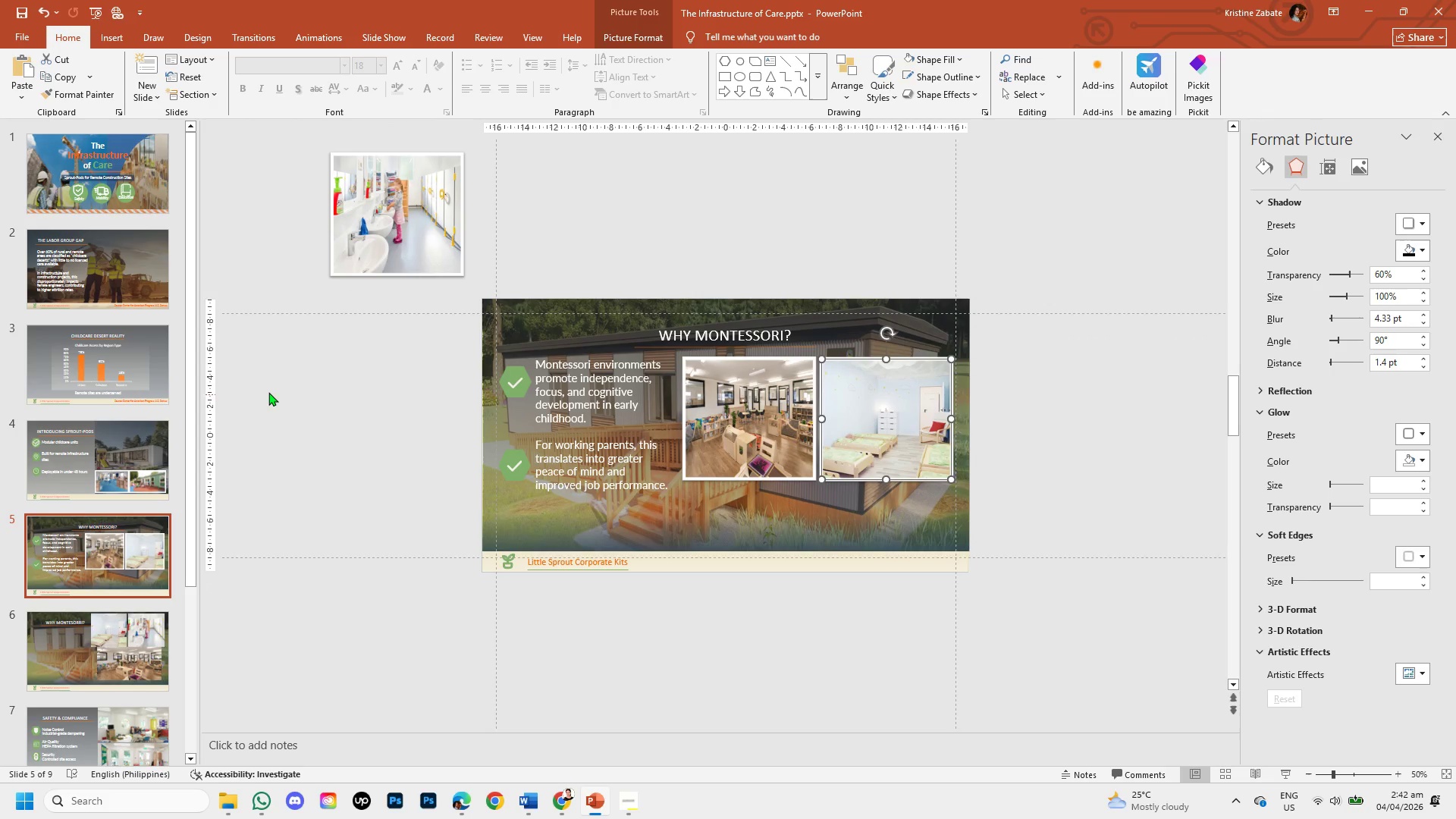 
left_click([400, 218])
 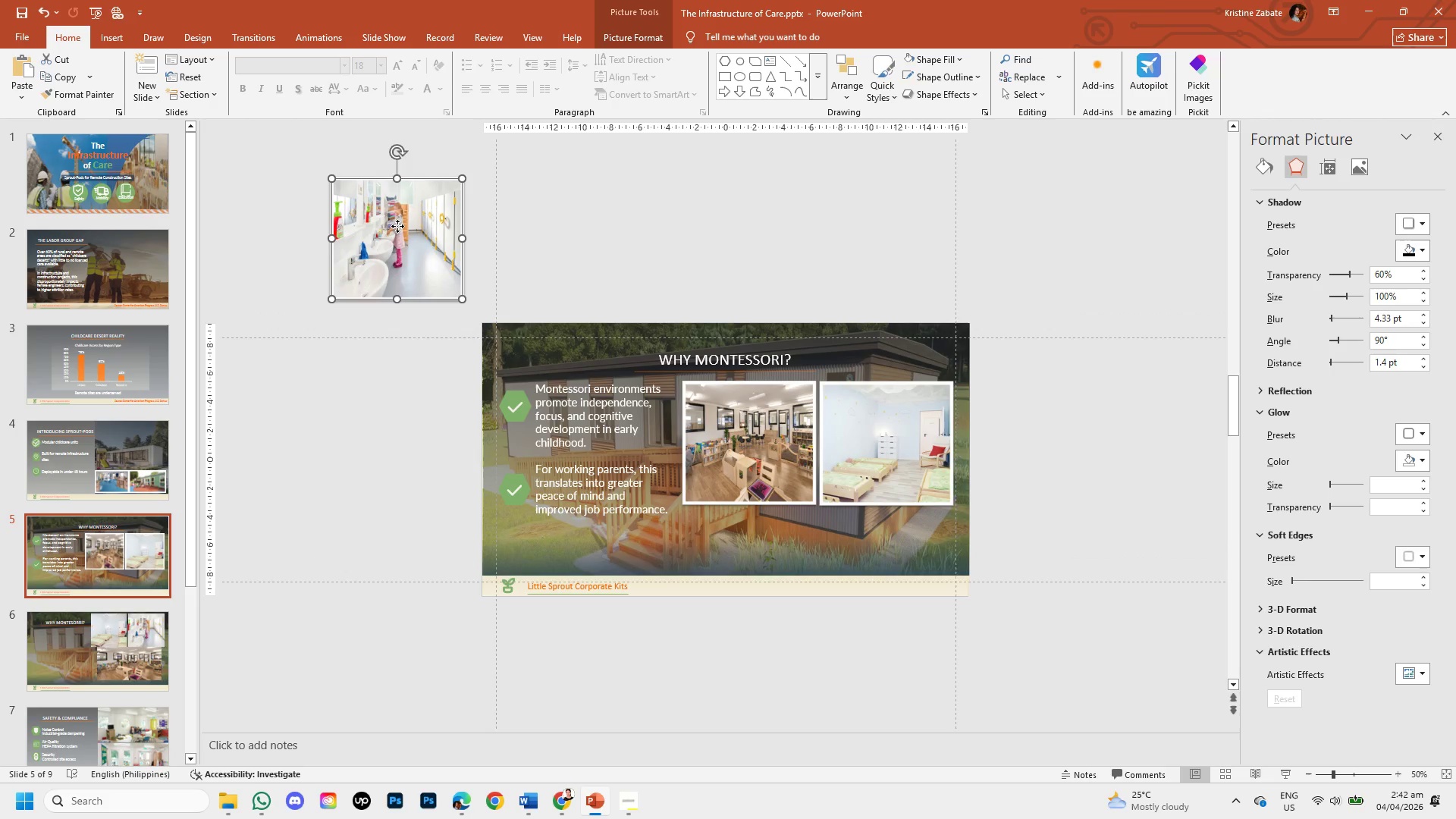 
left_click_drag(start_coordinate=[397, 226], to_coordinate=[800, 535])
 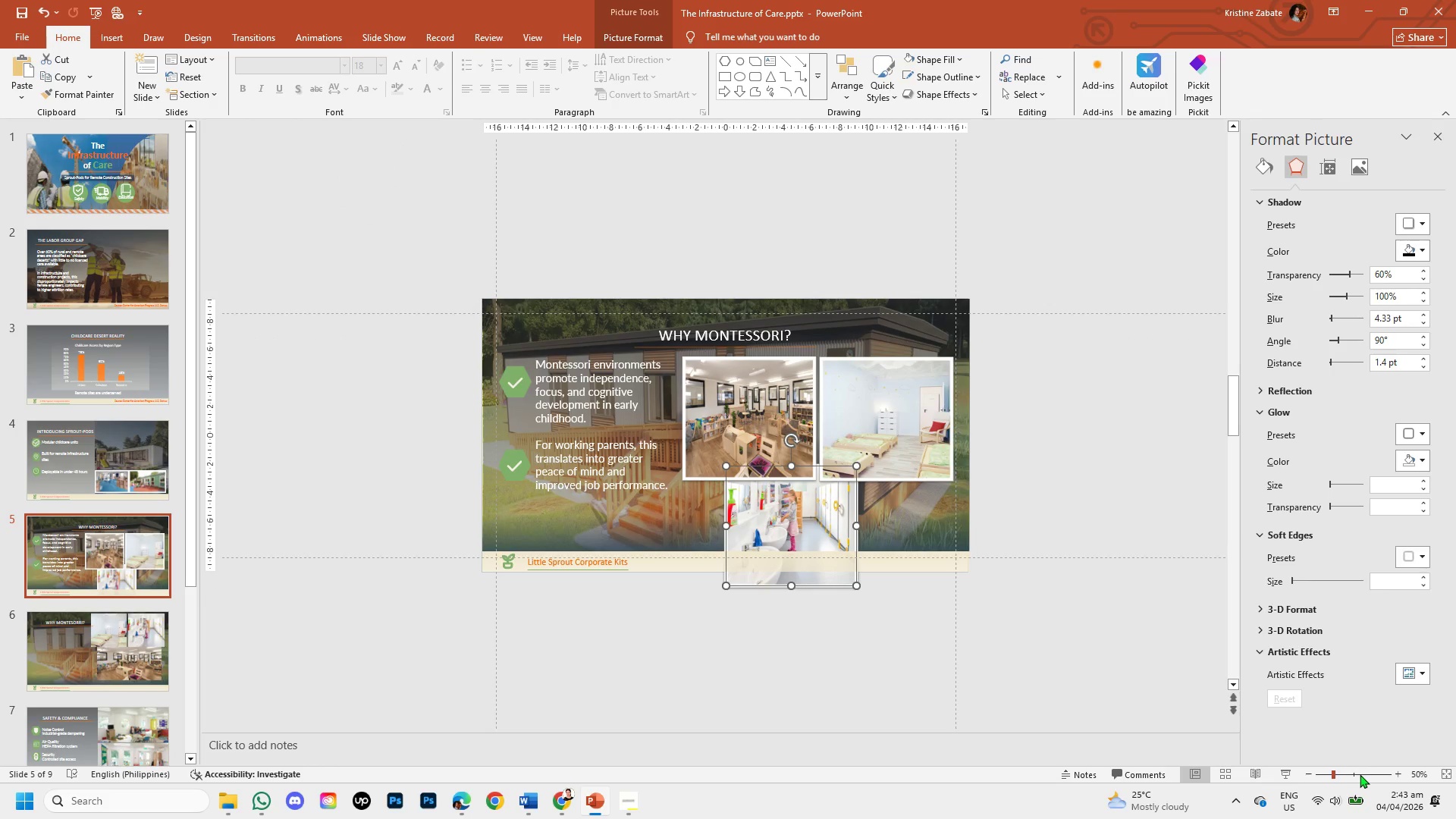 
left_click([1351, 768])
 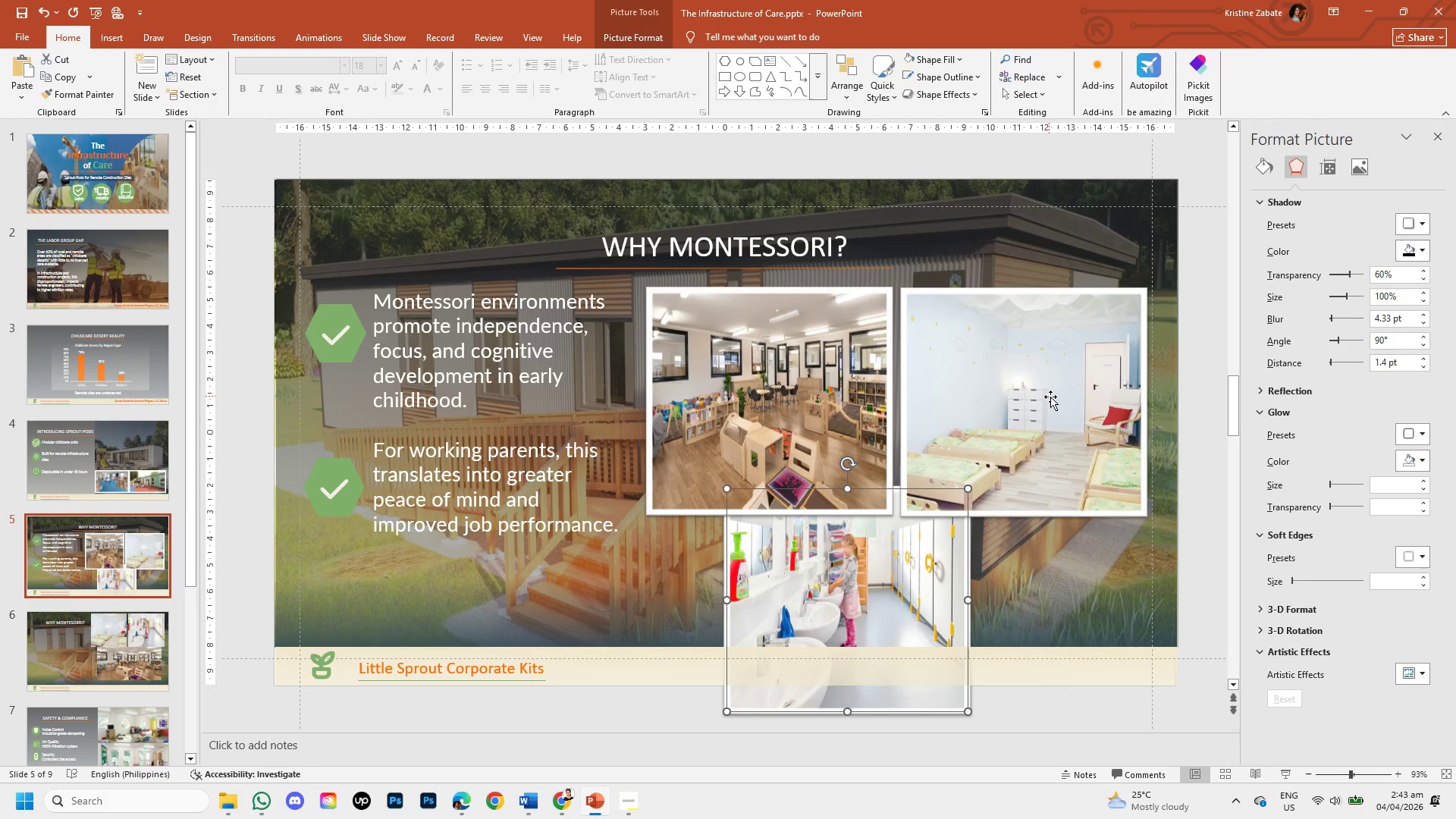 
left_click([980, 371])
 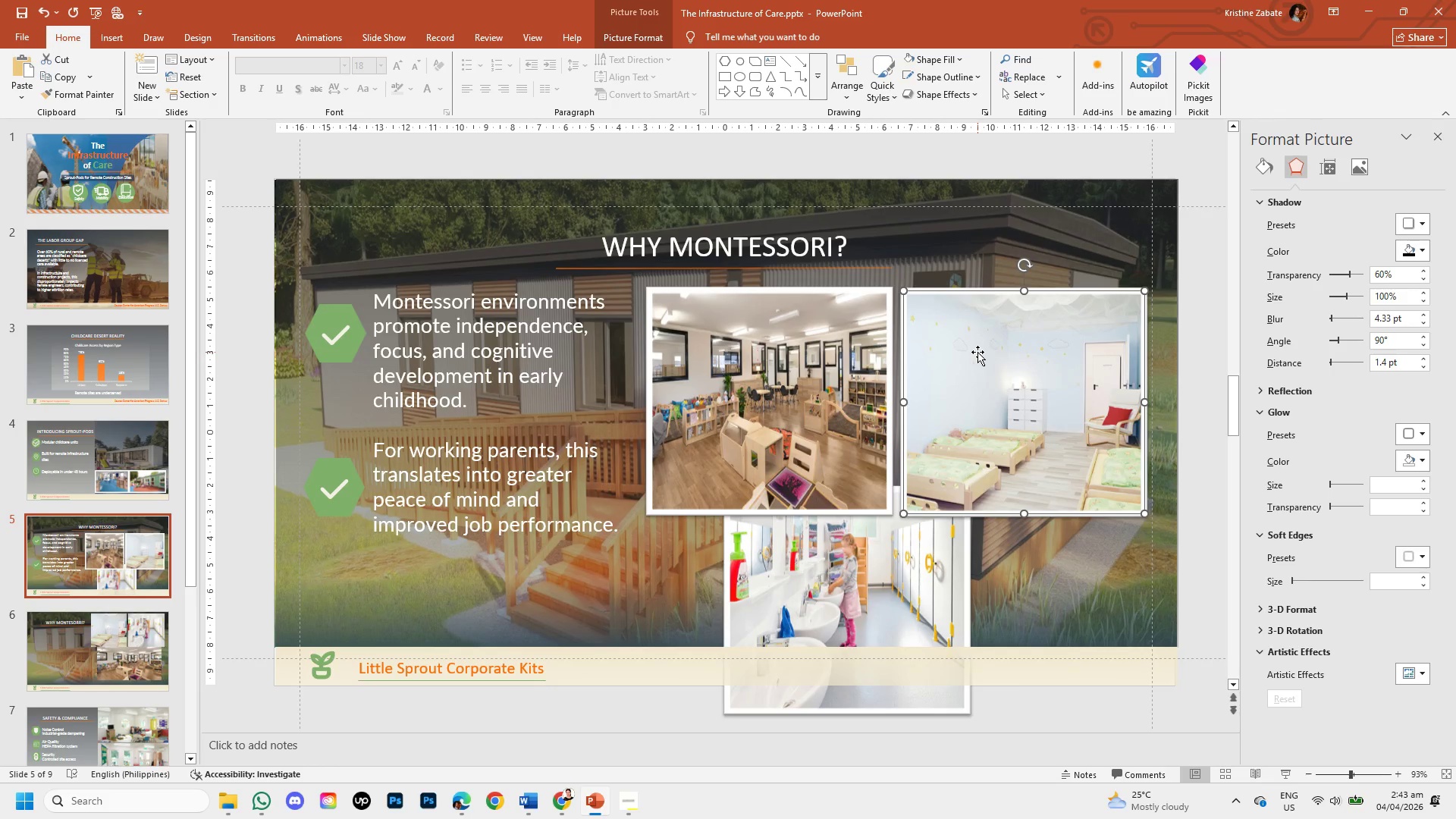 
left_click_drag(start_coordinate=[977, 352], to_coordinate=[975, 346])
 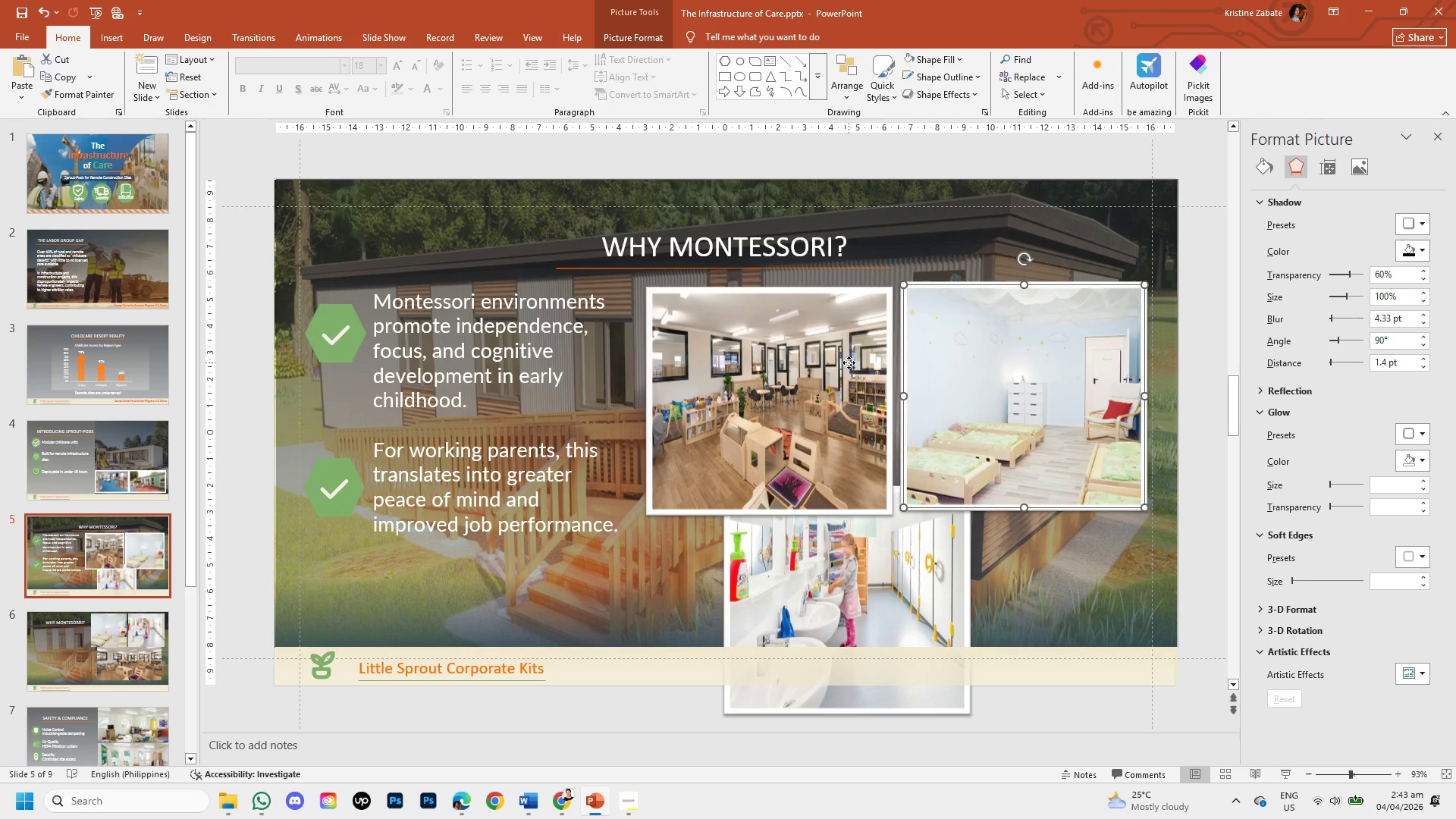 
left_click([849, 362])
 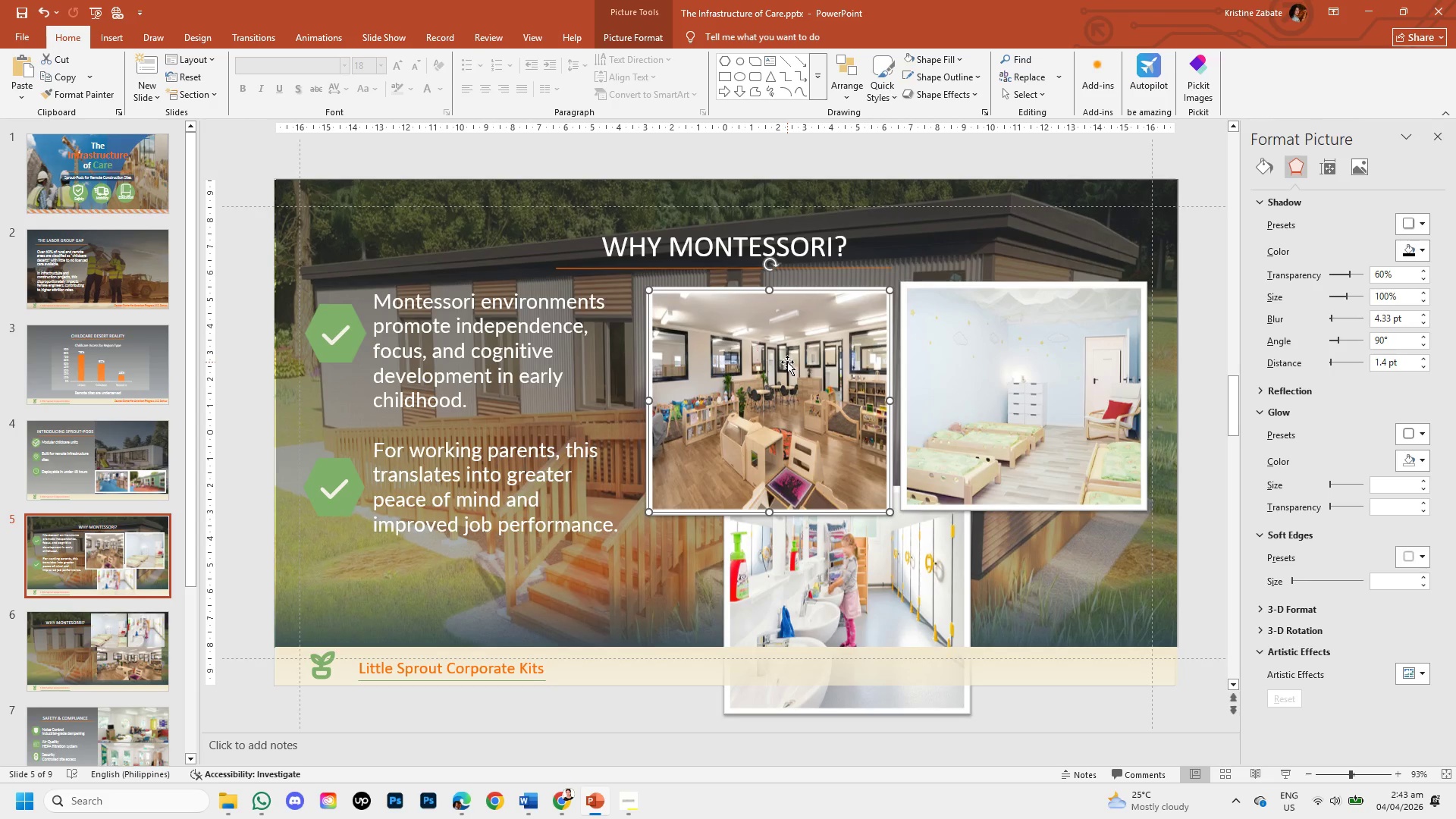 
left_click_drag(start_coordinate=[787, 362], to_coordinate=[788, 356])
 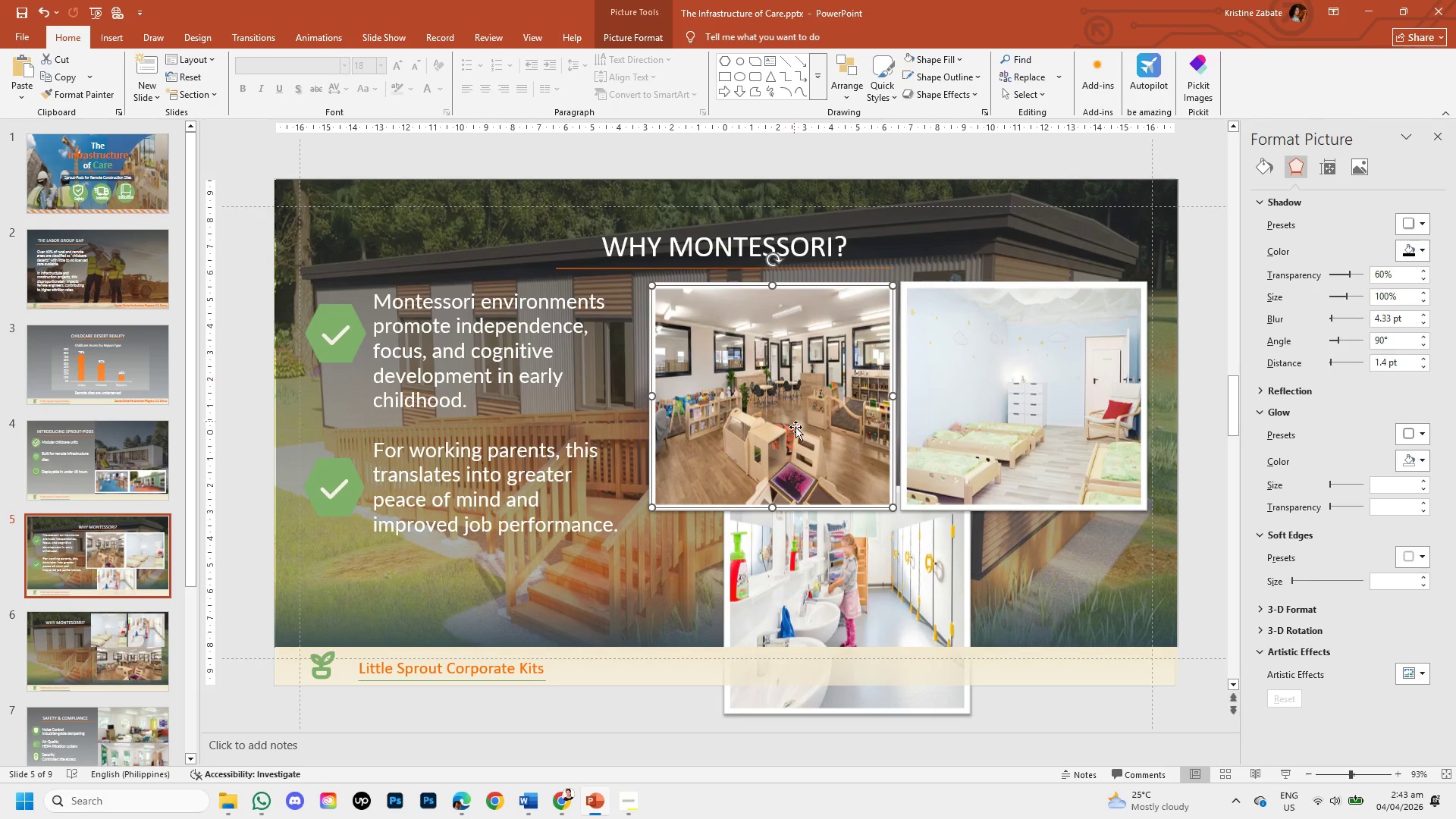 
left_click([926, 651])
 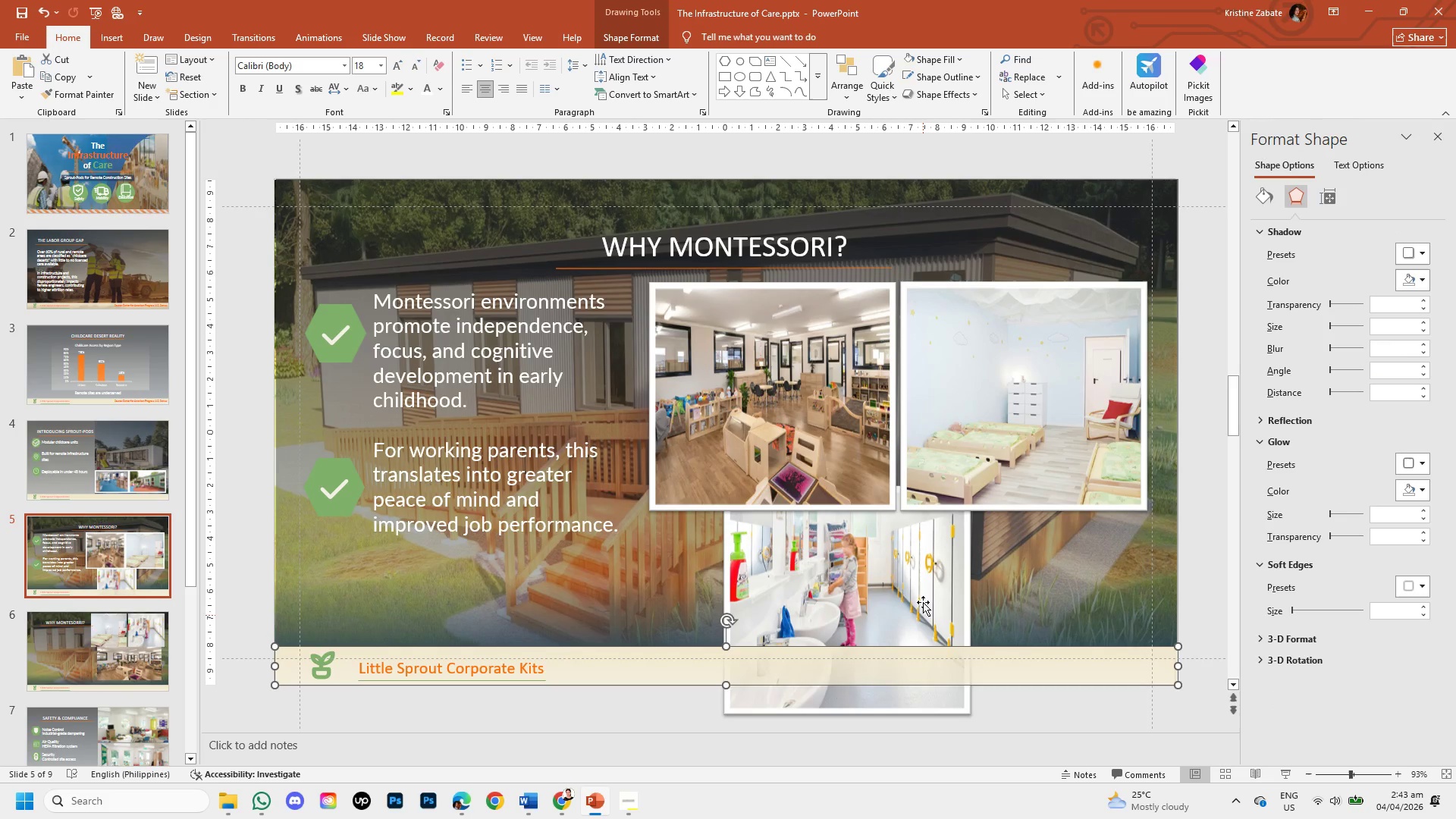 
left_click_drag(start_coordinate=[923, 592], to_coordinate=[992, 544])
 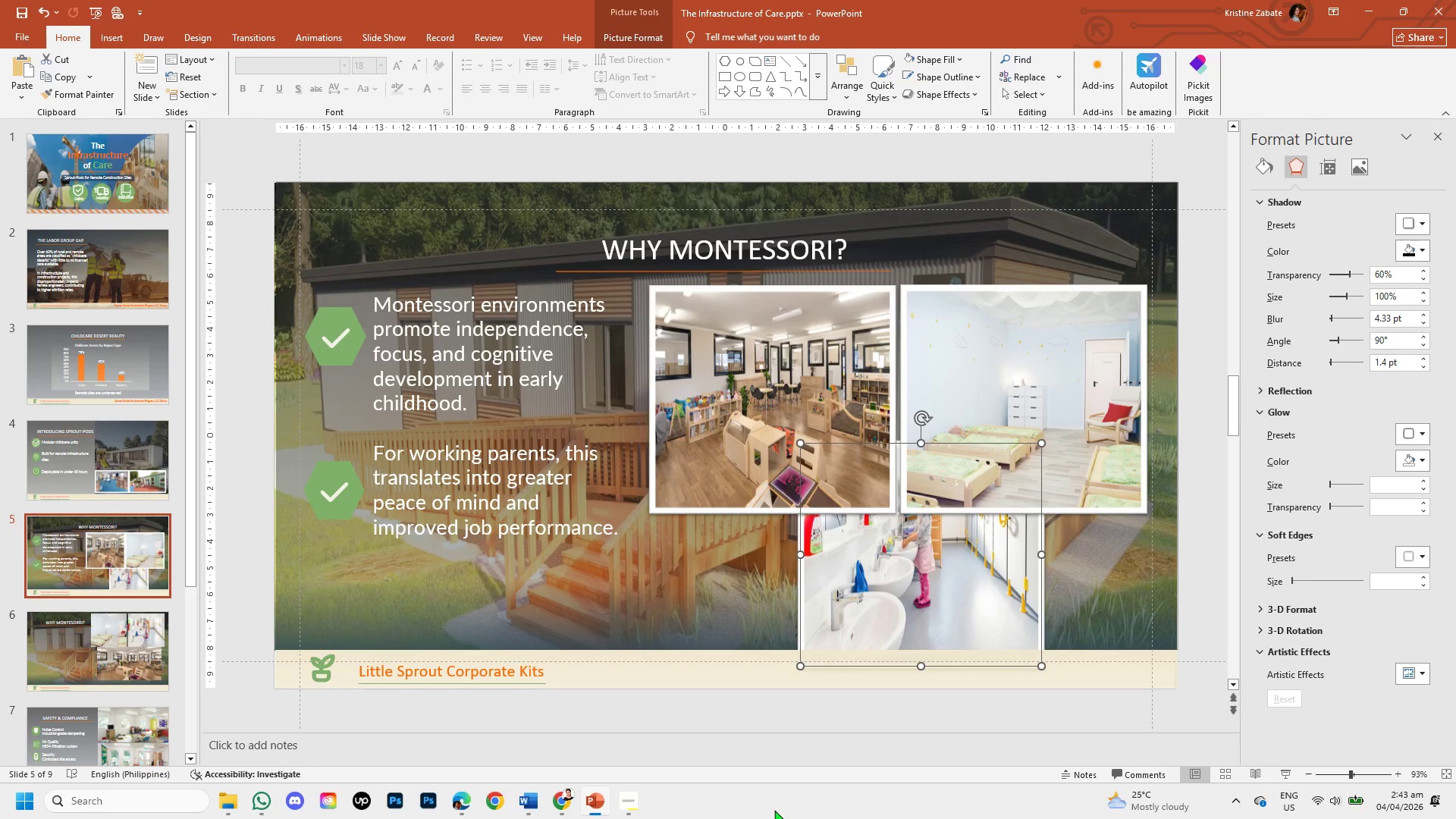 
wait(34.73)
 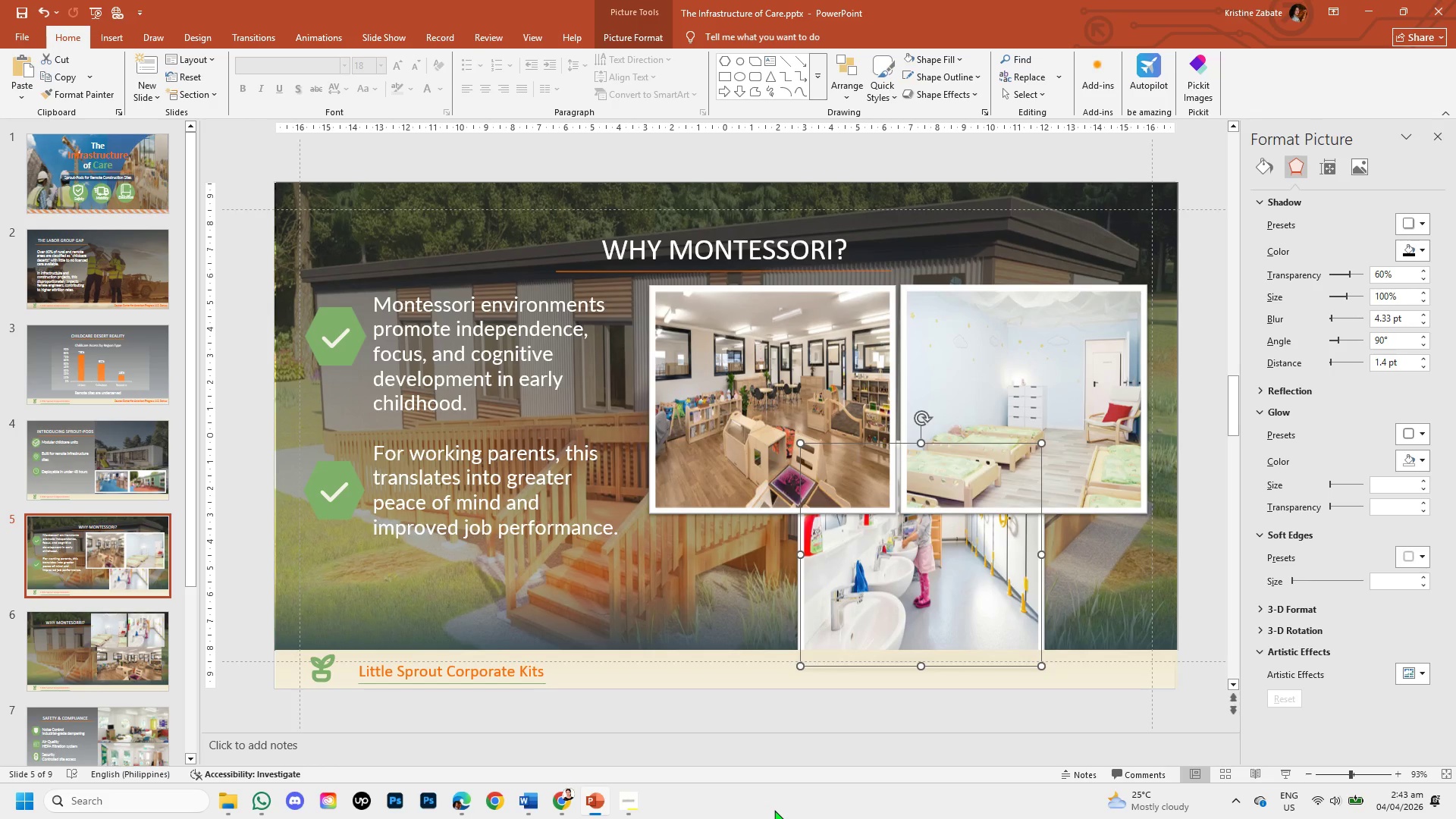 
left_click([481, 339])
 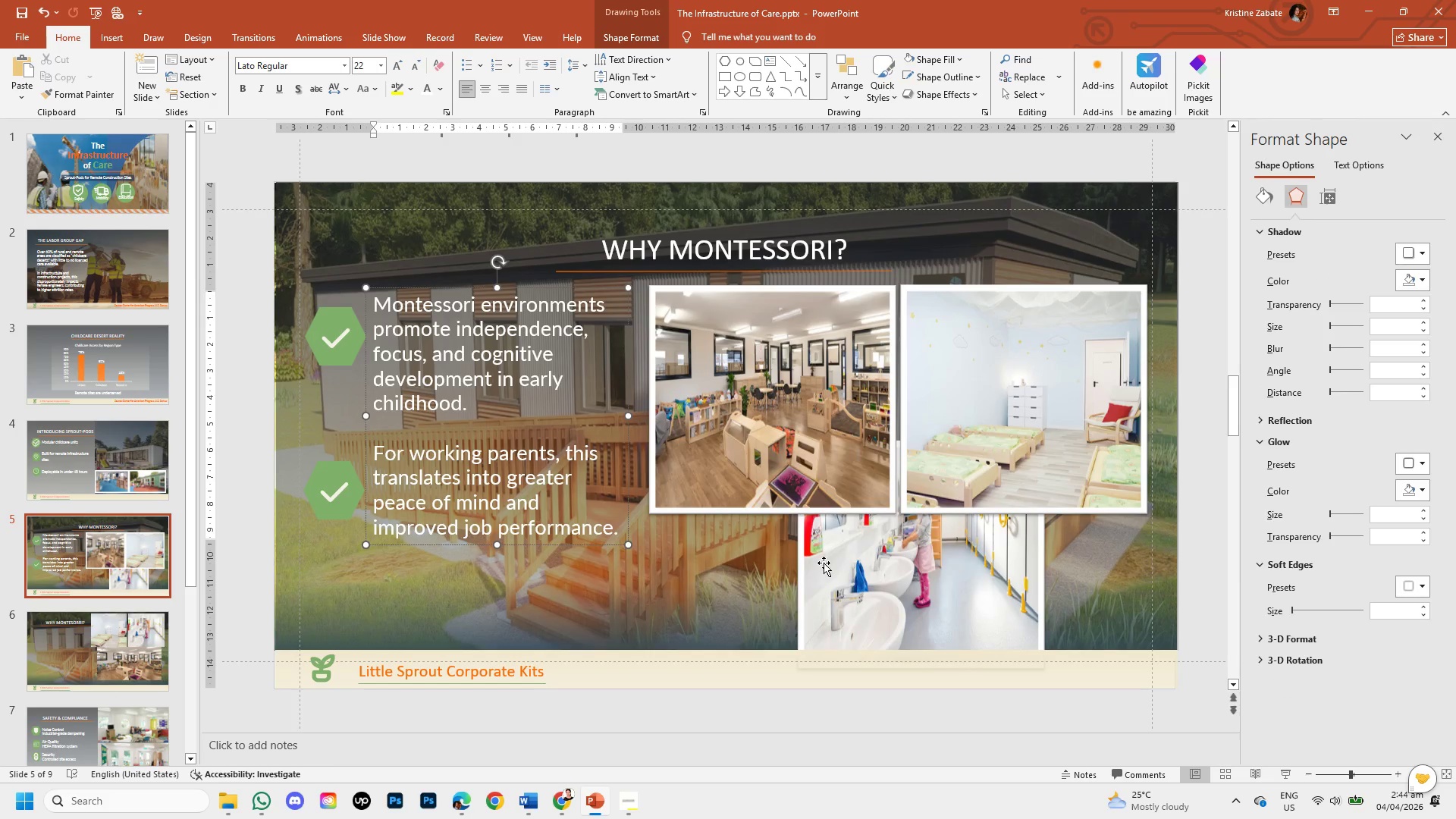 
wait(5.58)
 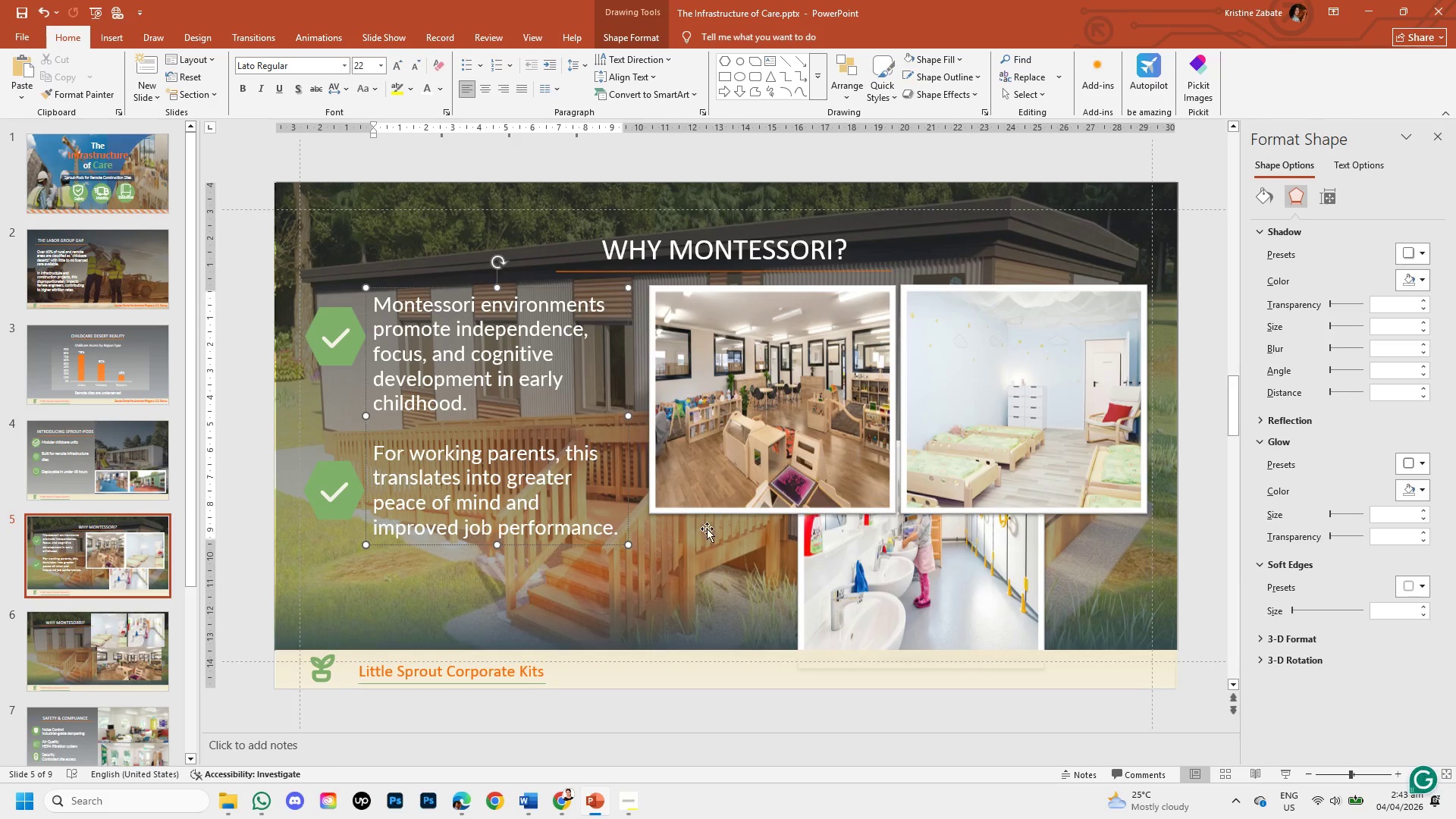 
left_click([1323, 770])
 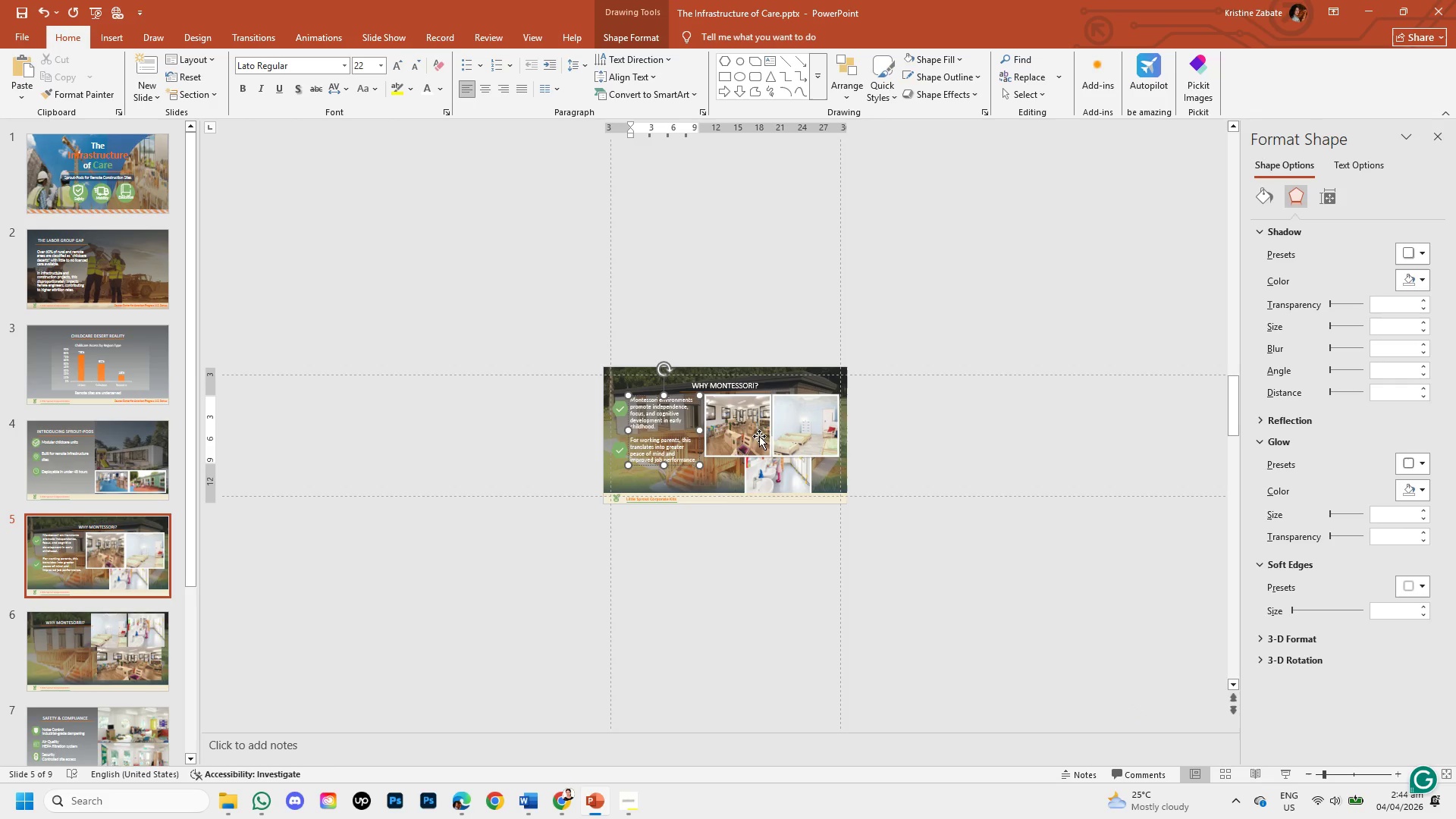 
left_click_drag(start_coordinate=[763, 432], to_coordinate=[547, 416])
 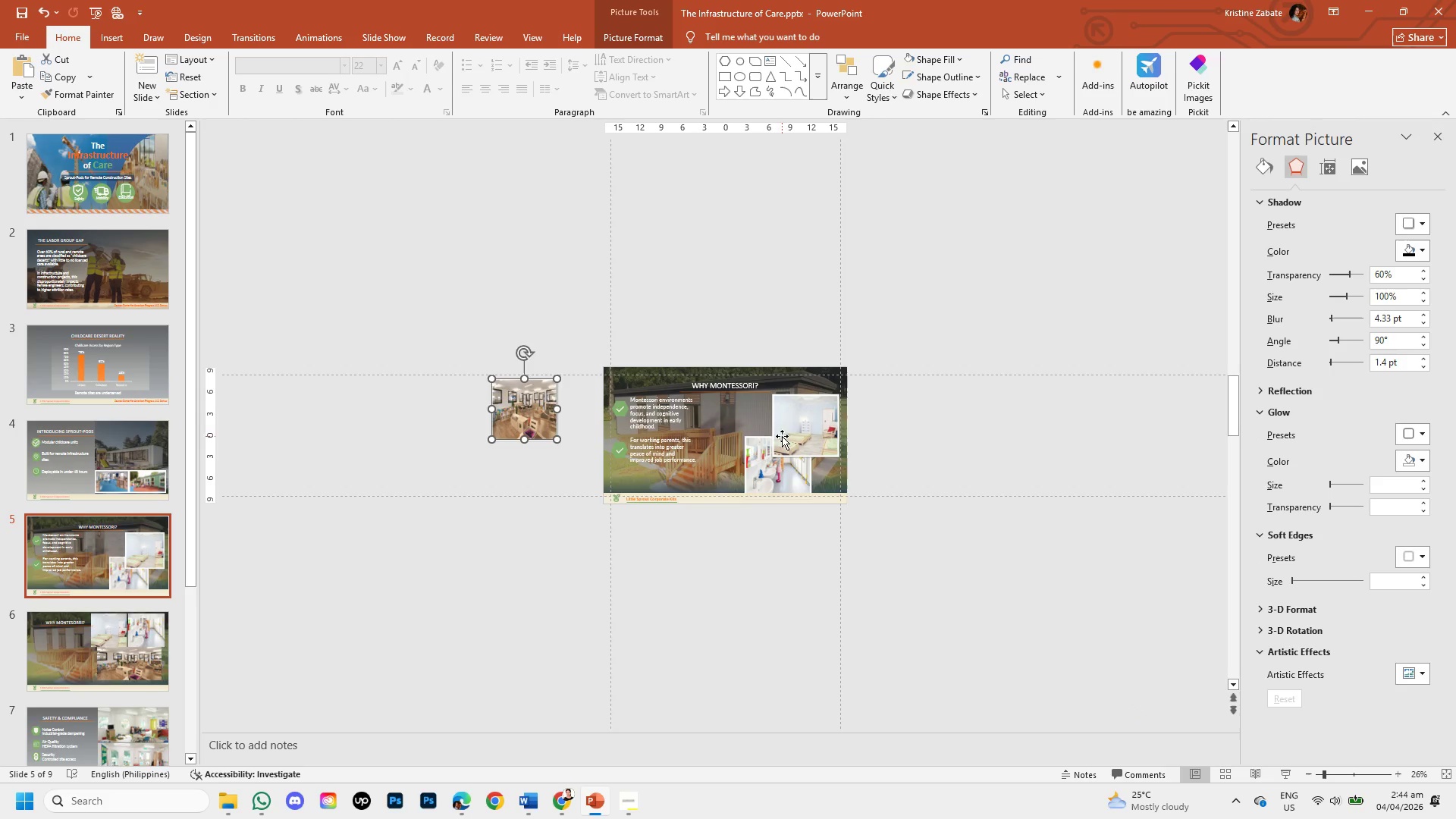 
left_click_drag(start_coordinate=[790, 430], to_coordinate=[500, 486])
 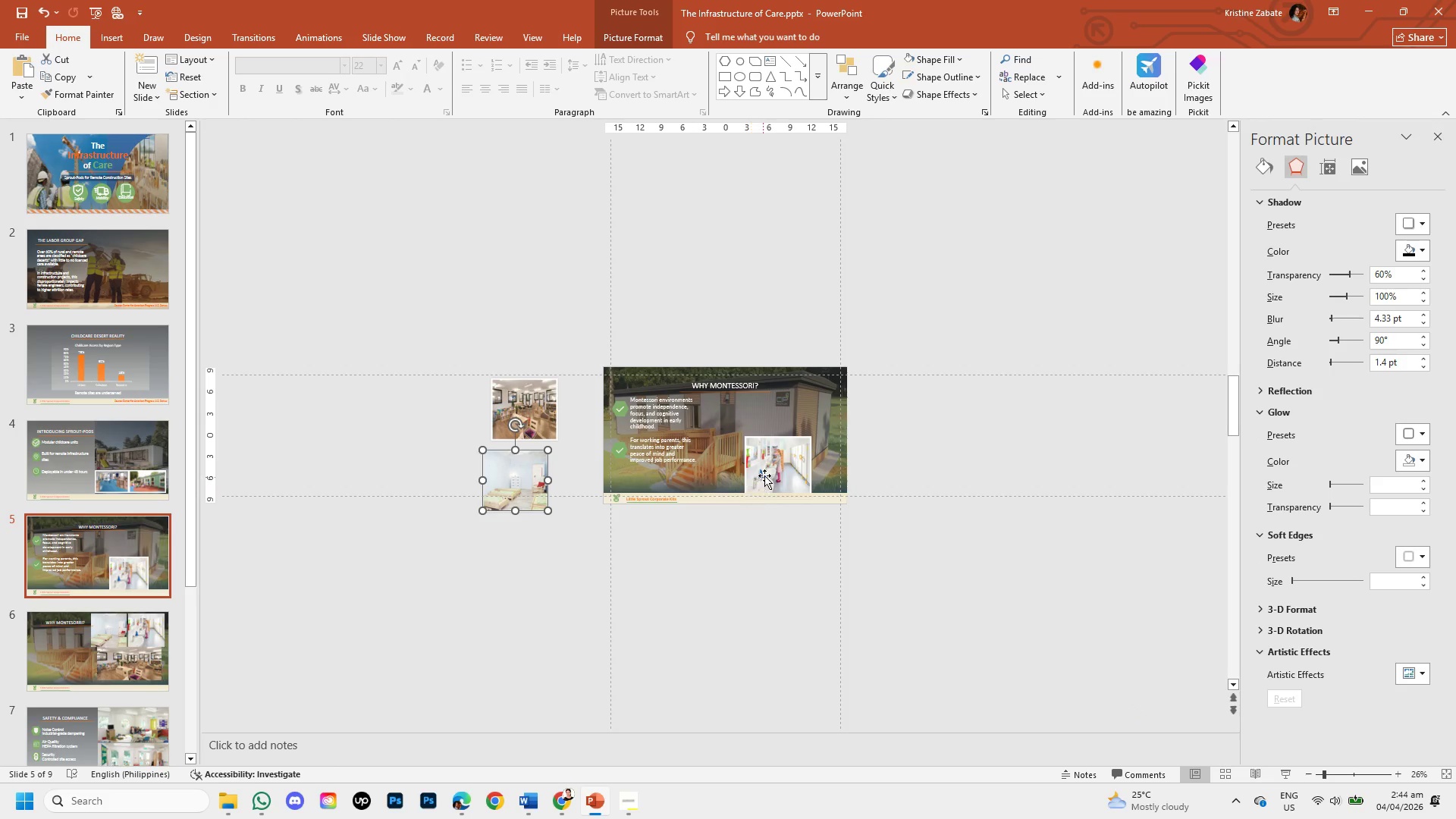 
left_click_drag(start_coordinate=[767, 472], to_coordinate=[539, 476])
 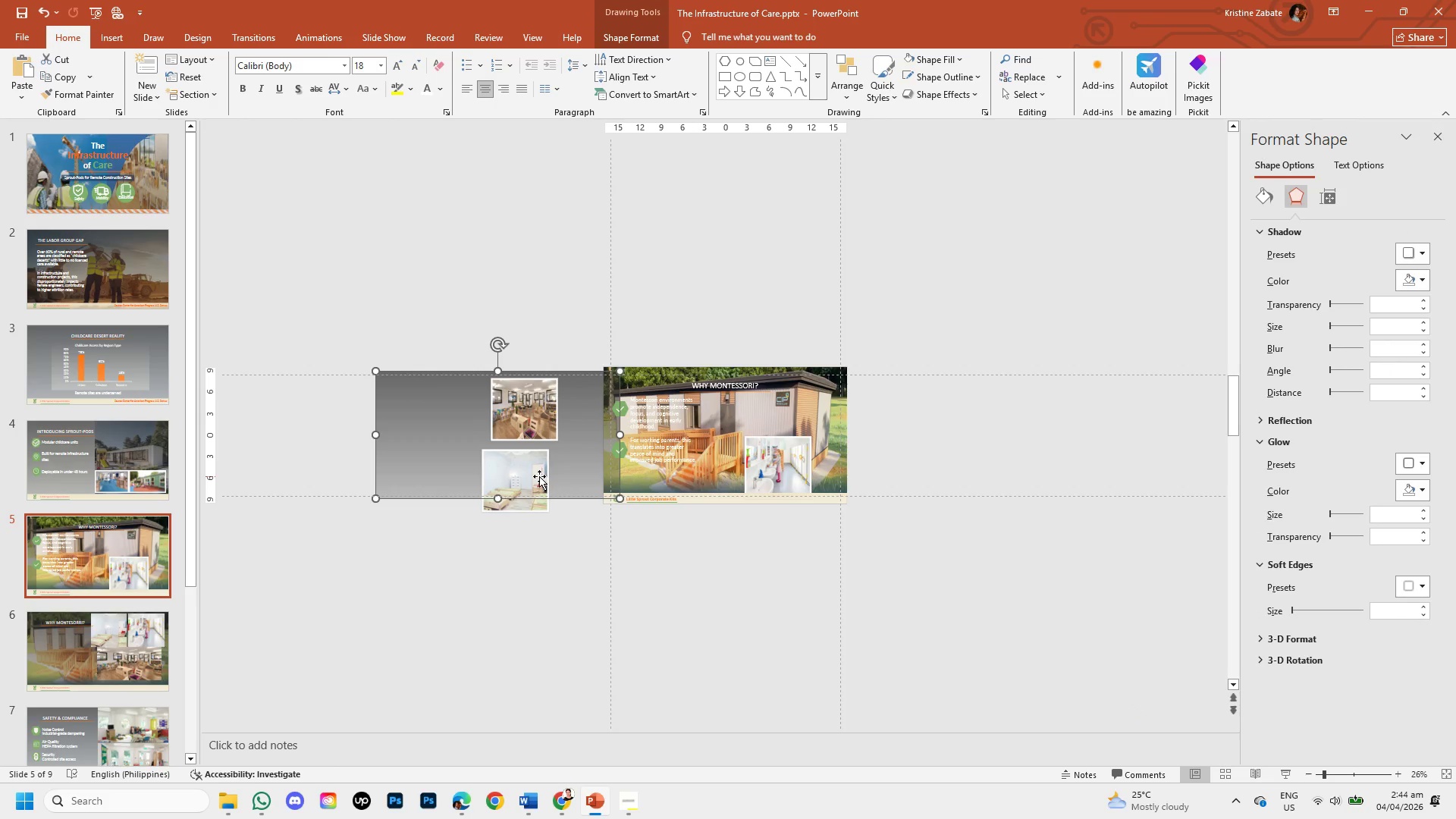 
key(Control+Z)
 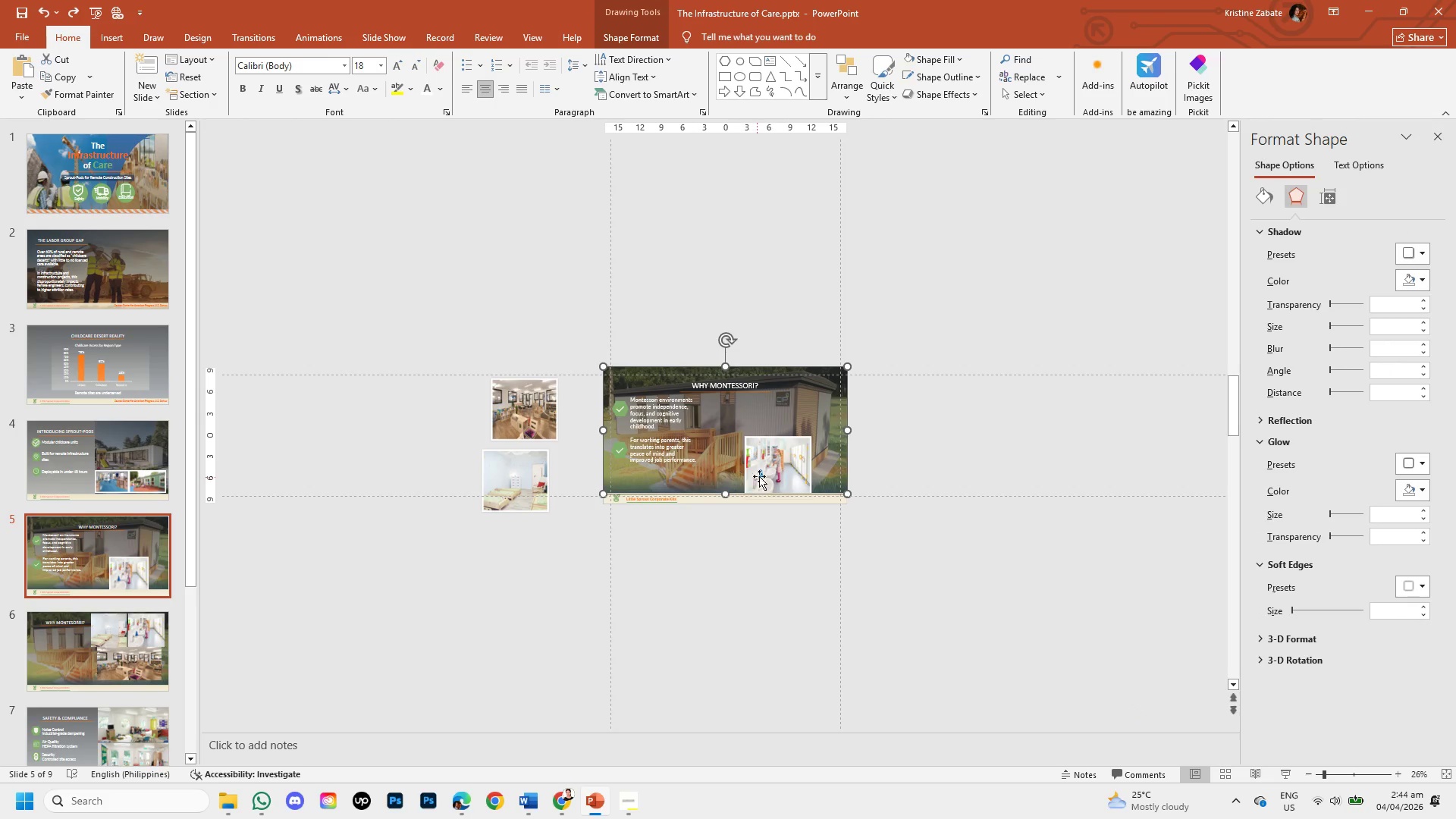 
left_click([766, 472])
 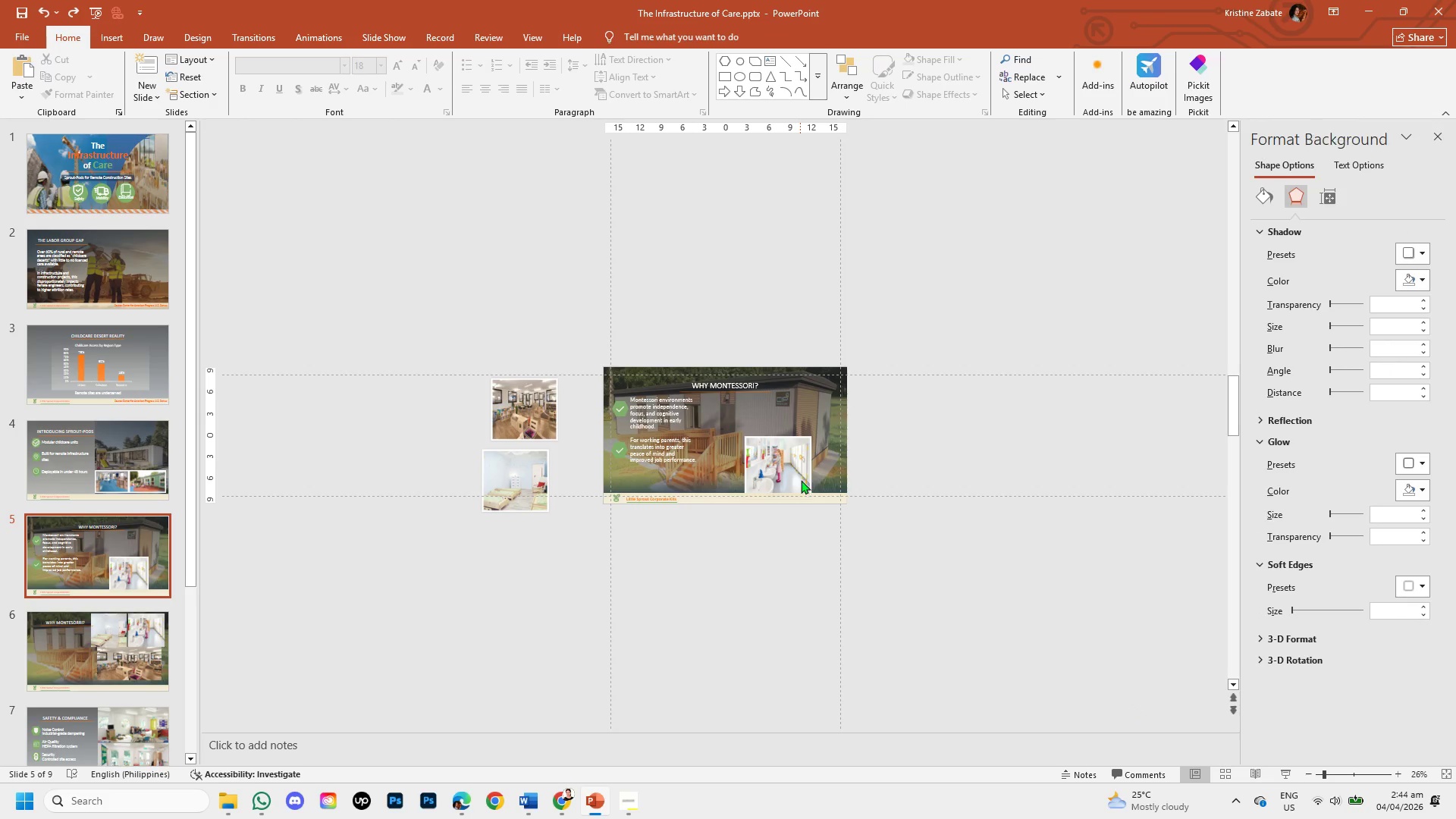 
double_click([801, 467])
 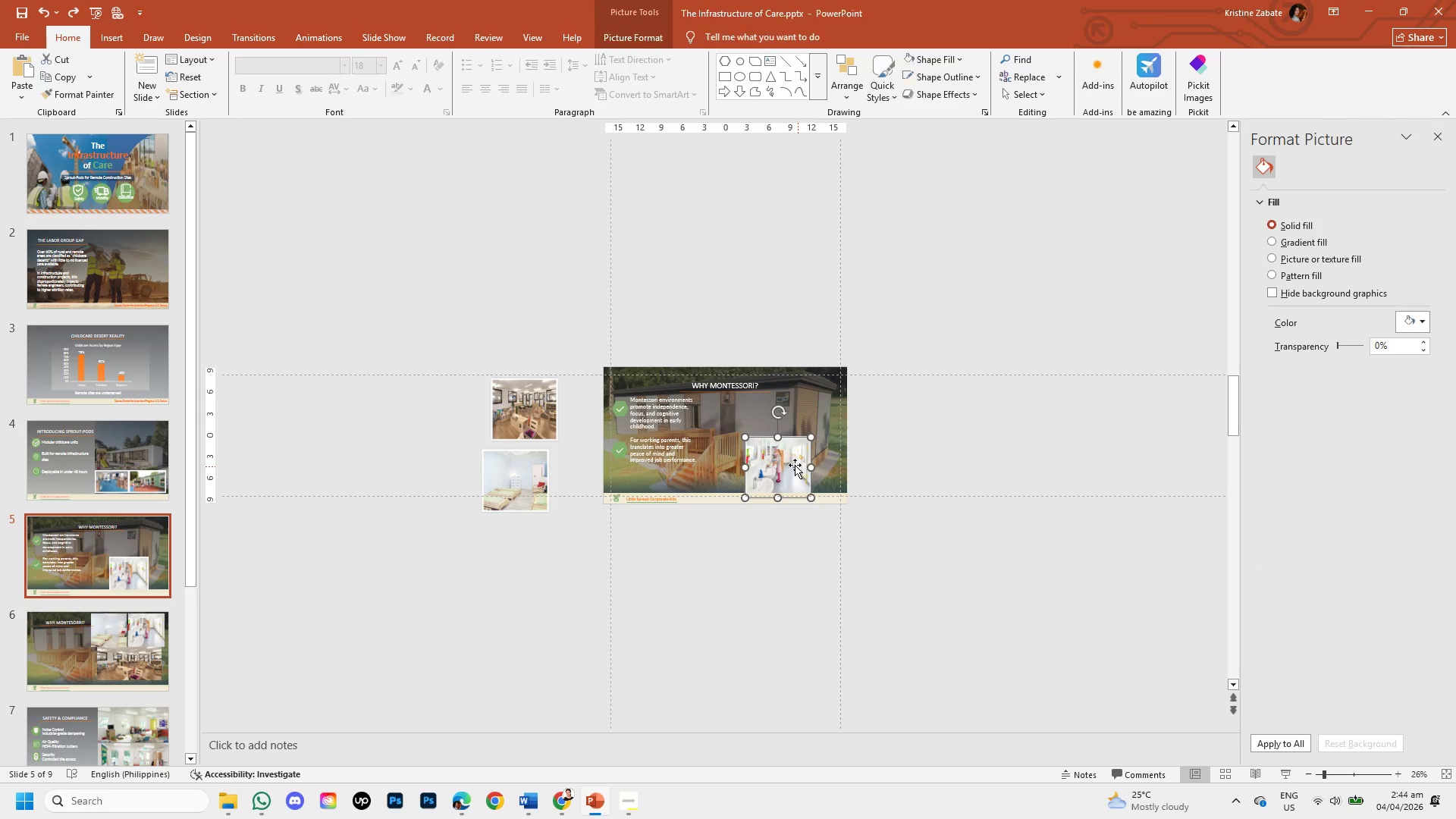 
left_click_drag(start_coordinate=[795, 465], to_coordinate=[458, 446])
 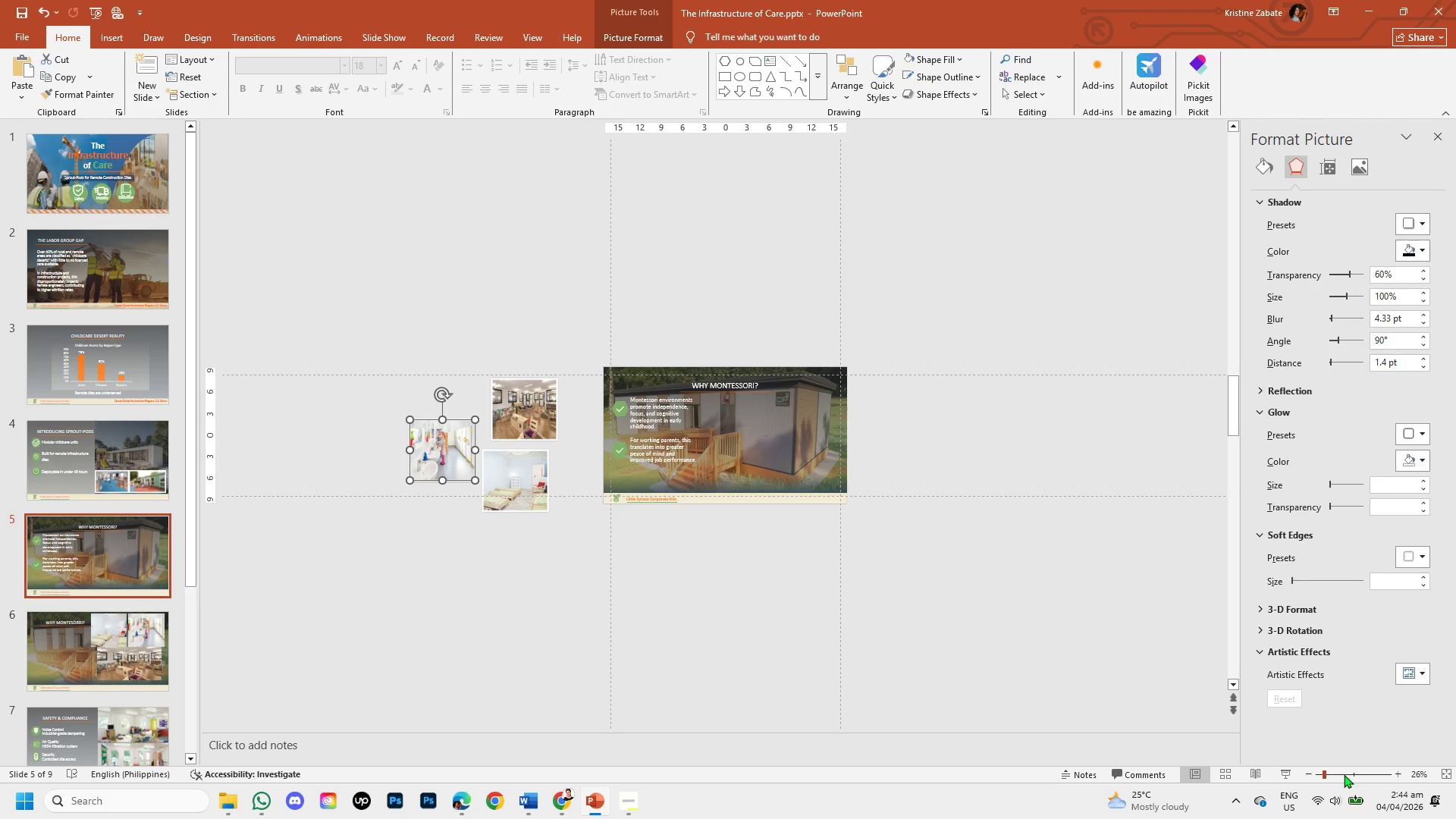 
left_click([1344, 775])
 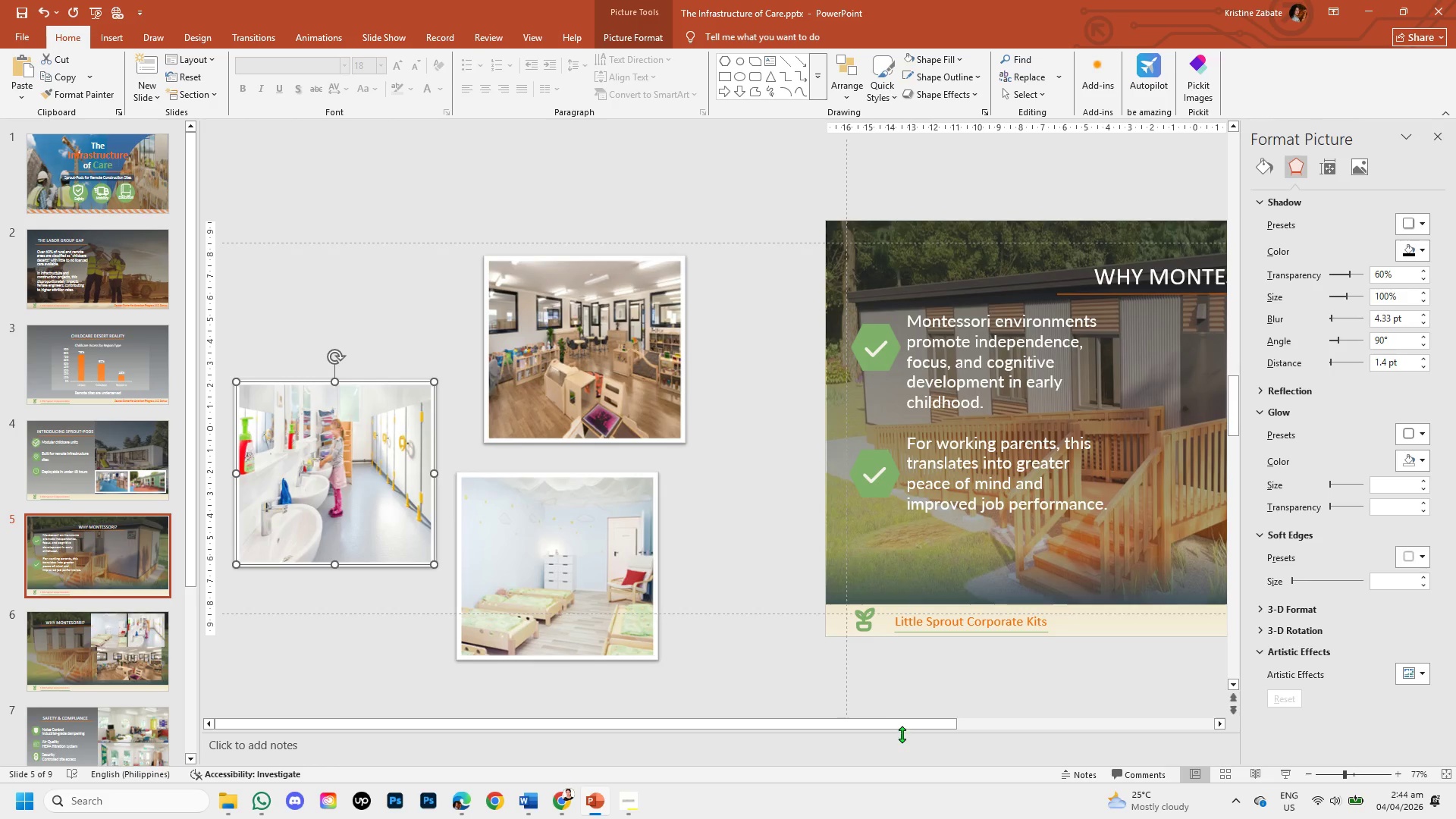 
left_click_drag(start_coordinate=[894, 720], to_coordinate=[1162, 710])
 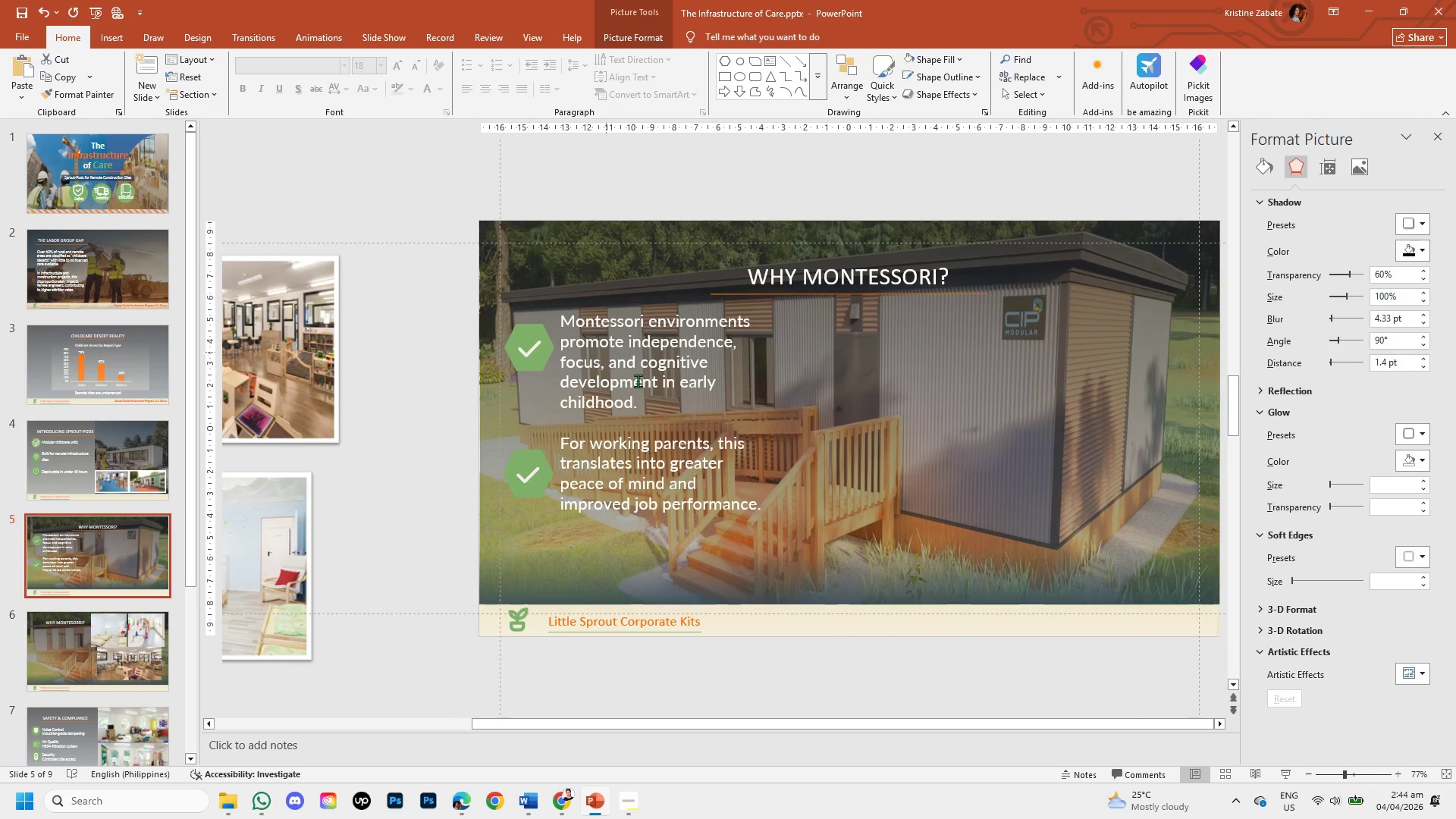 
left_click([667, 389])
 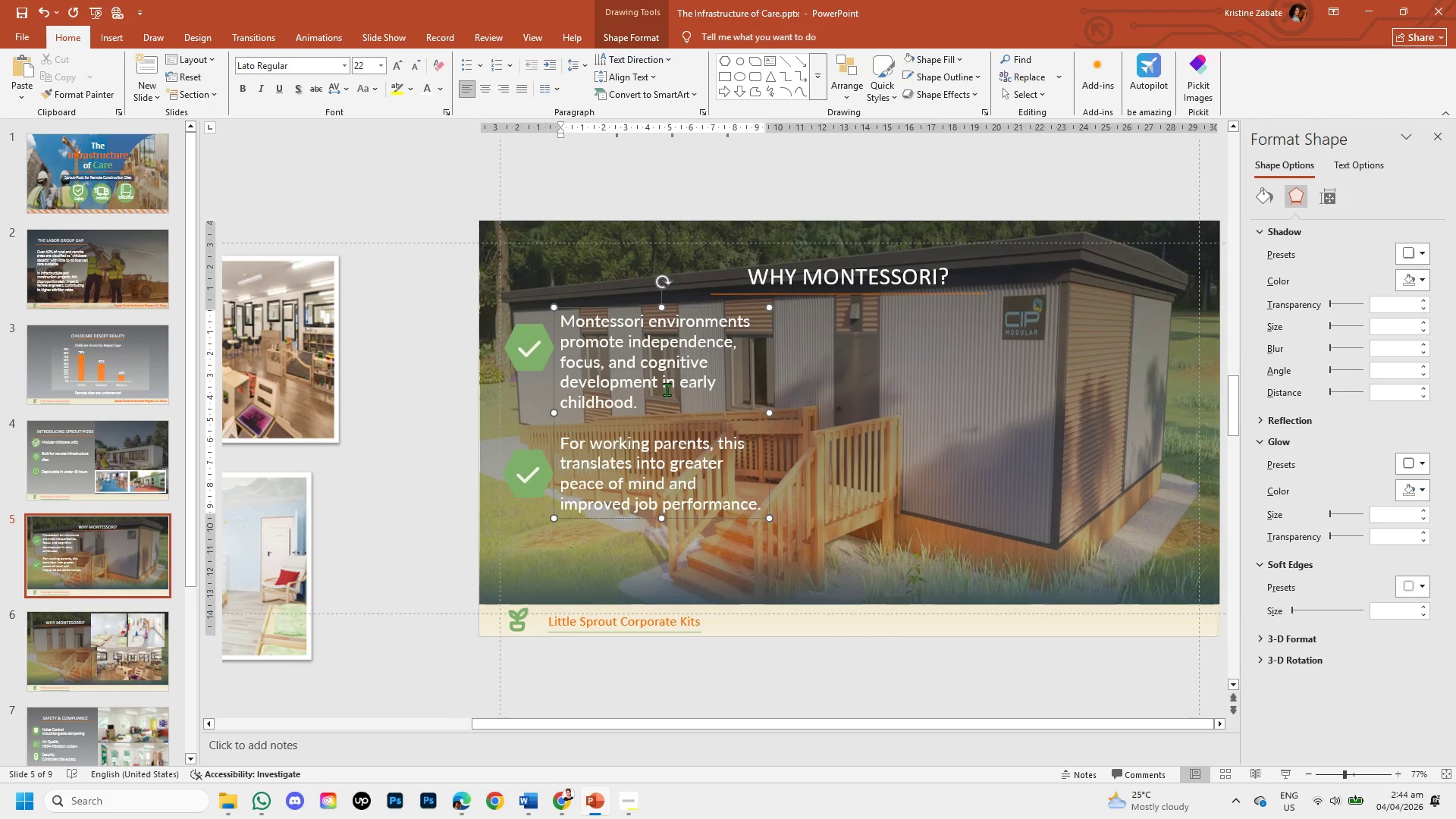 
hold_key(key=ShiftLeft, duration=10.91)
left_click([610, 305])
 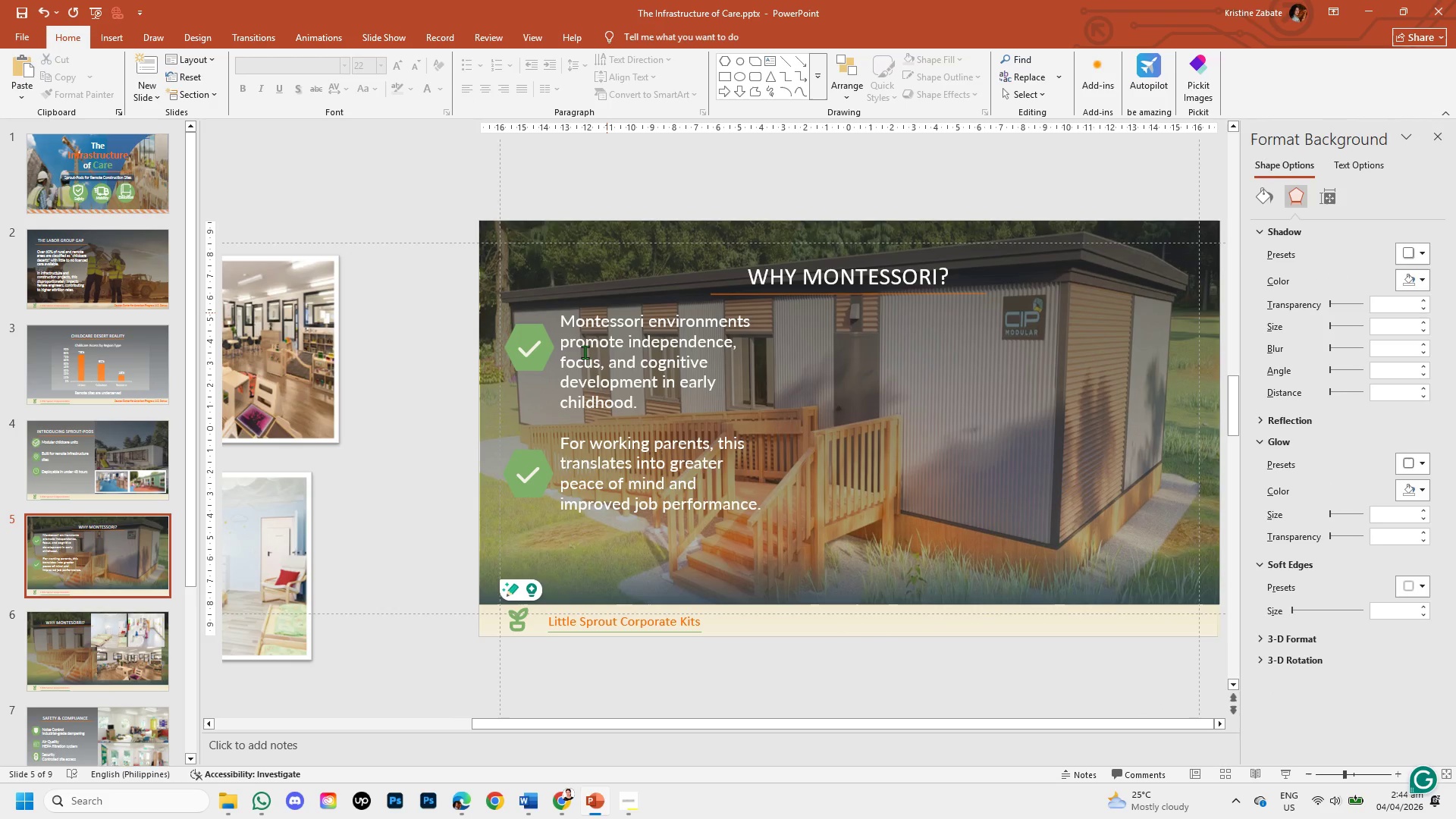 
left_click([585, 352])
 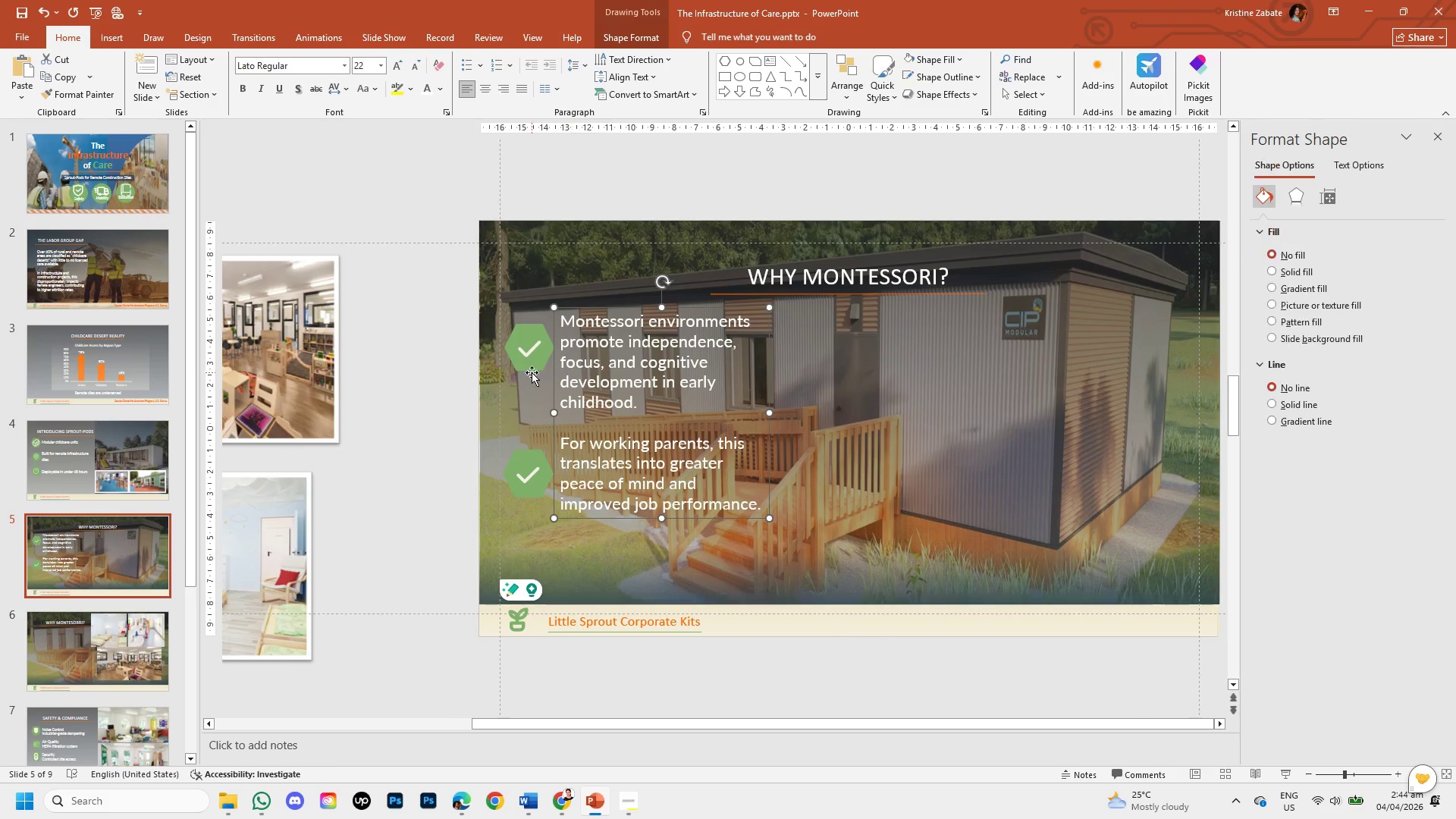 
left_click([532, 366])
 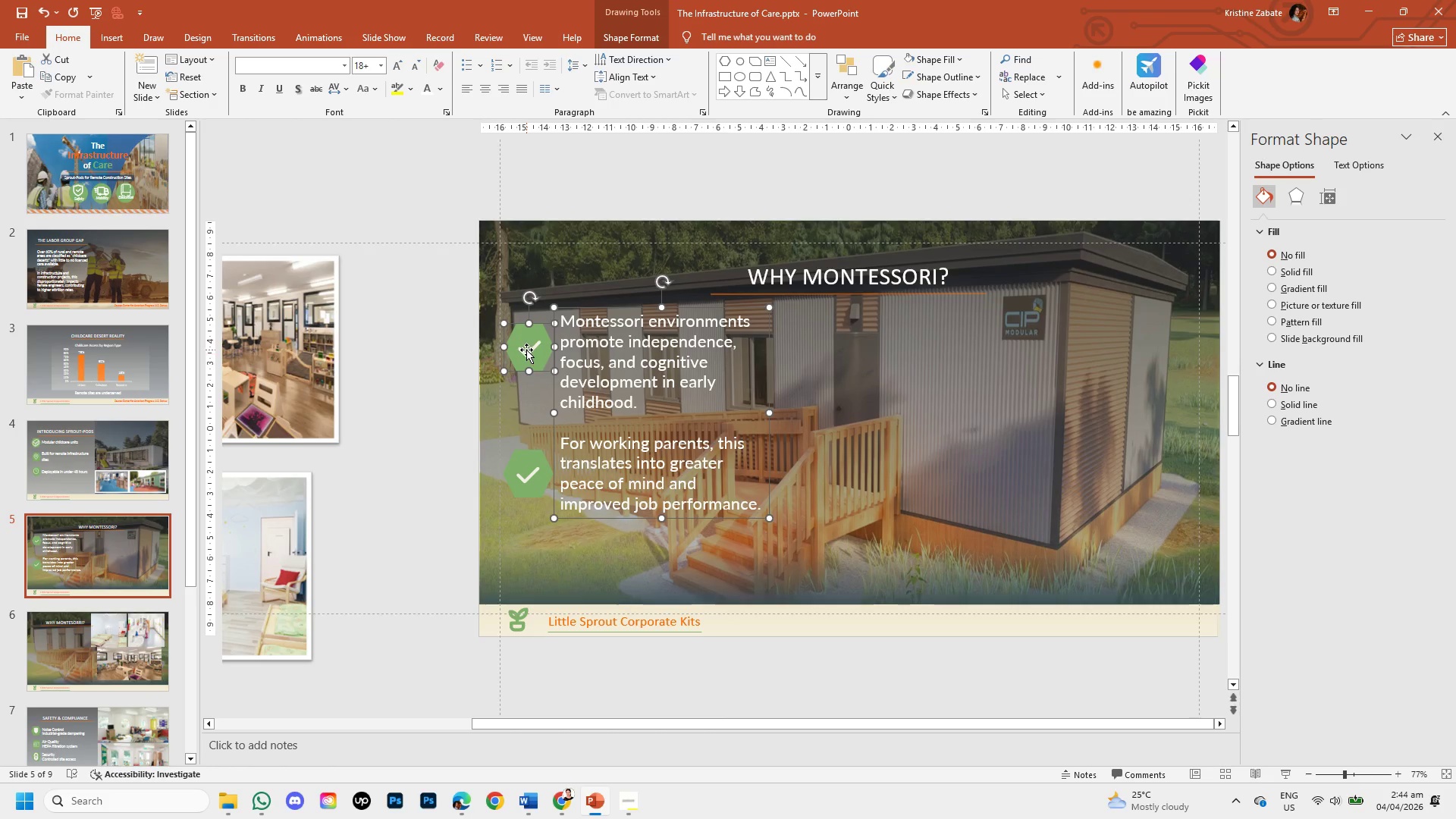 
left_click([527, 349])
 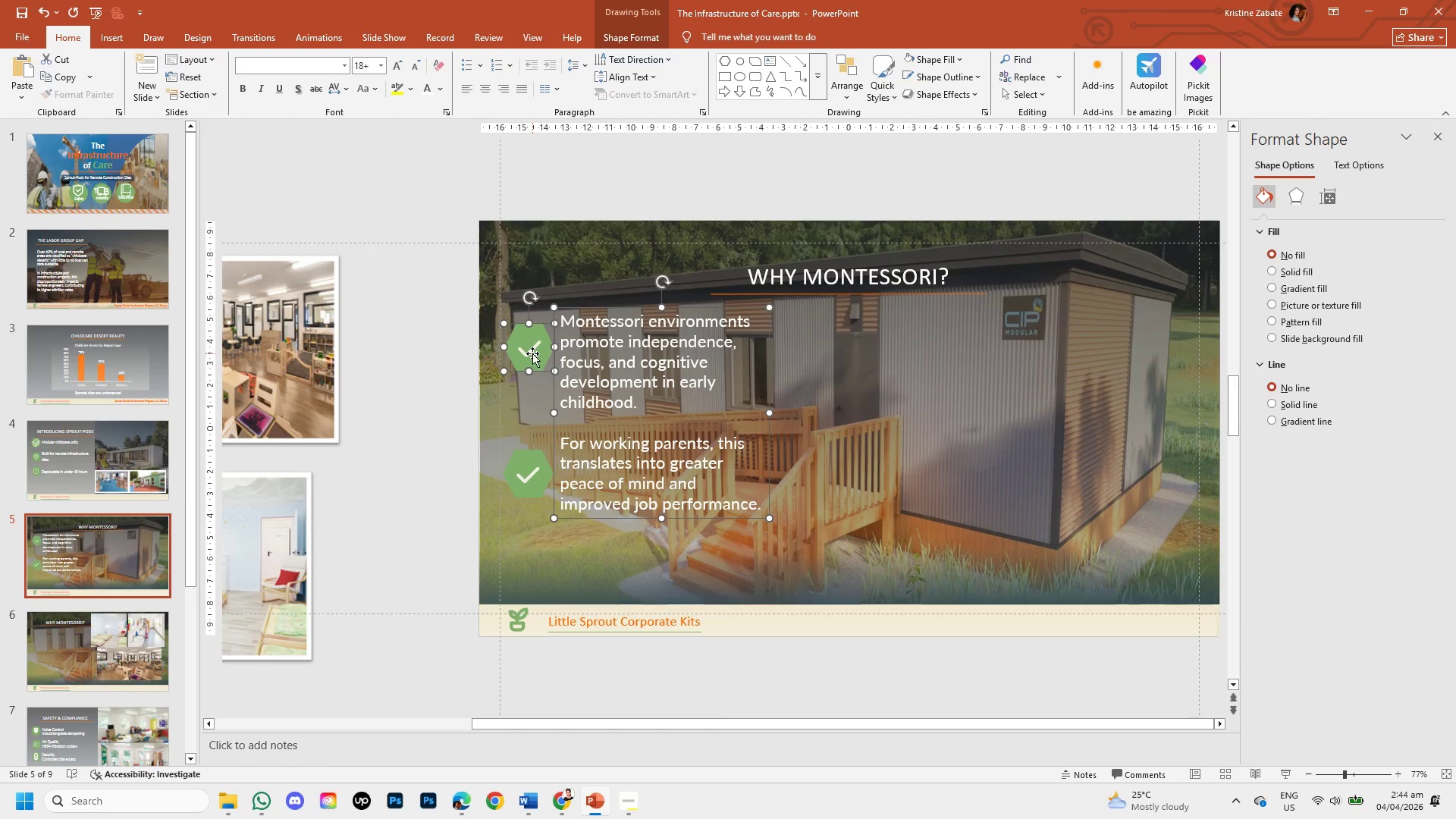 
double_click([532, 352])
 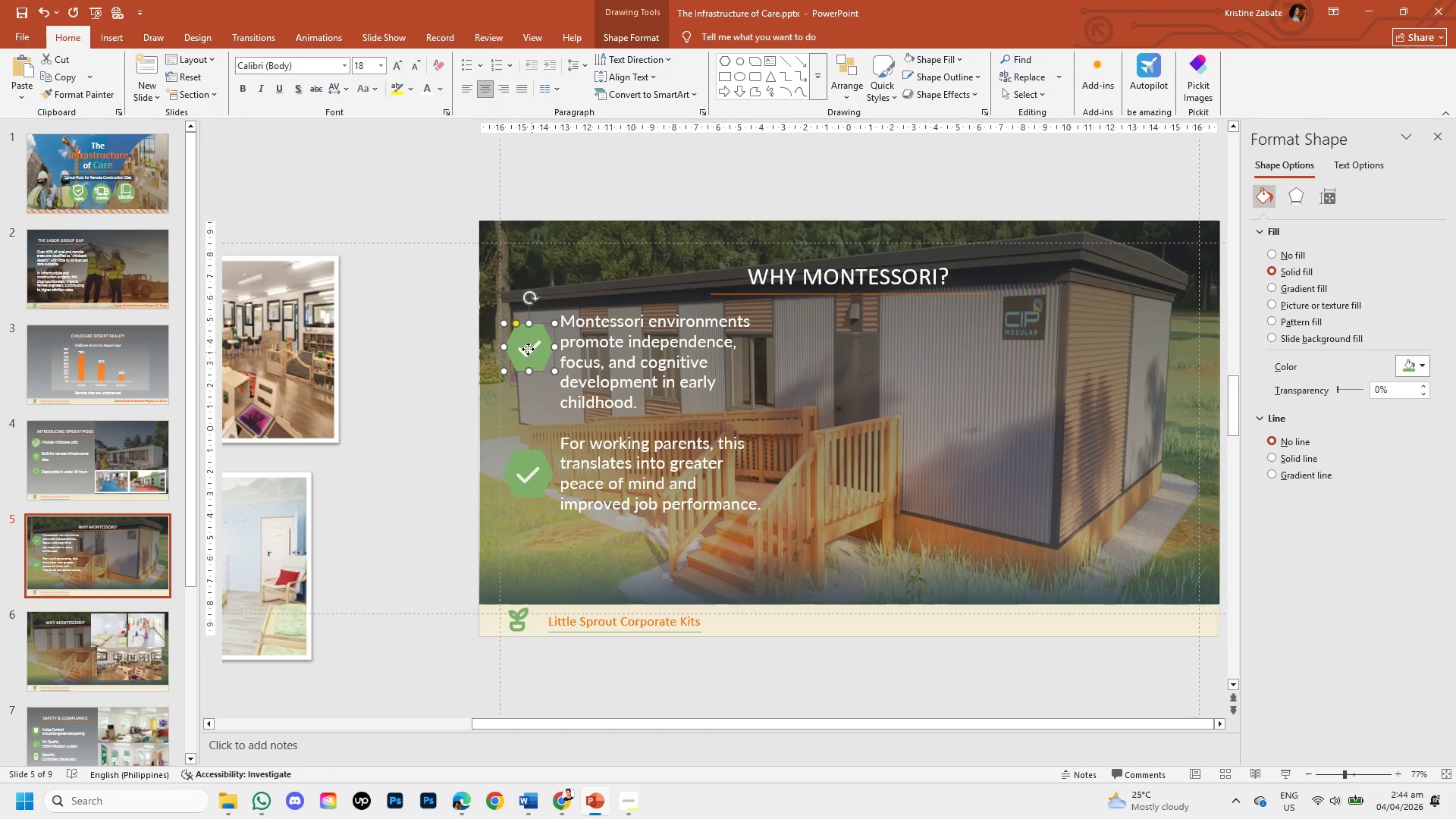 
double_click([528, 349])
 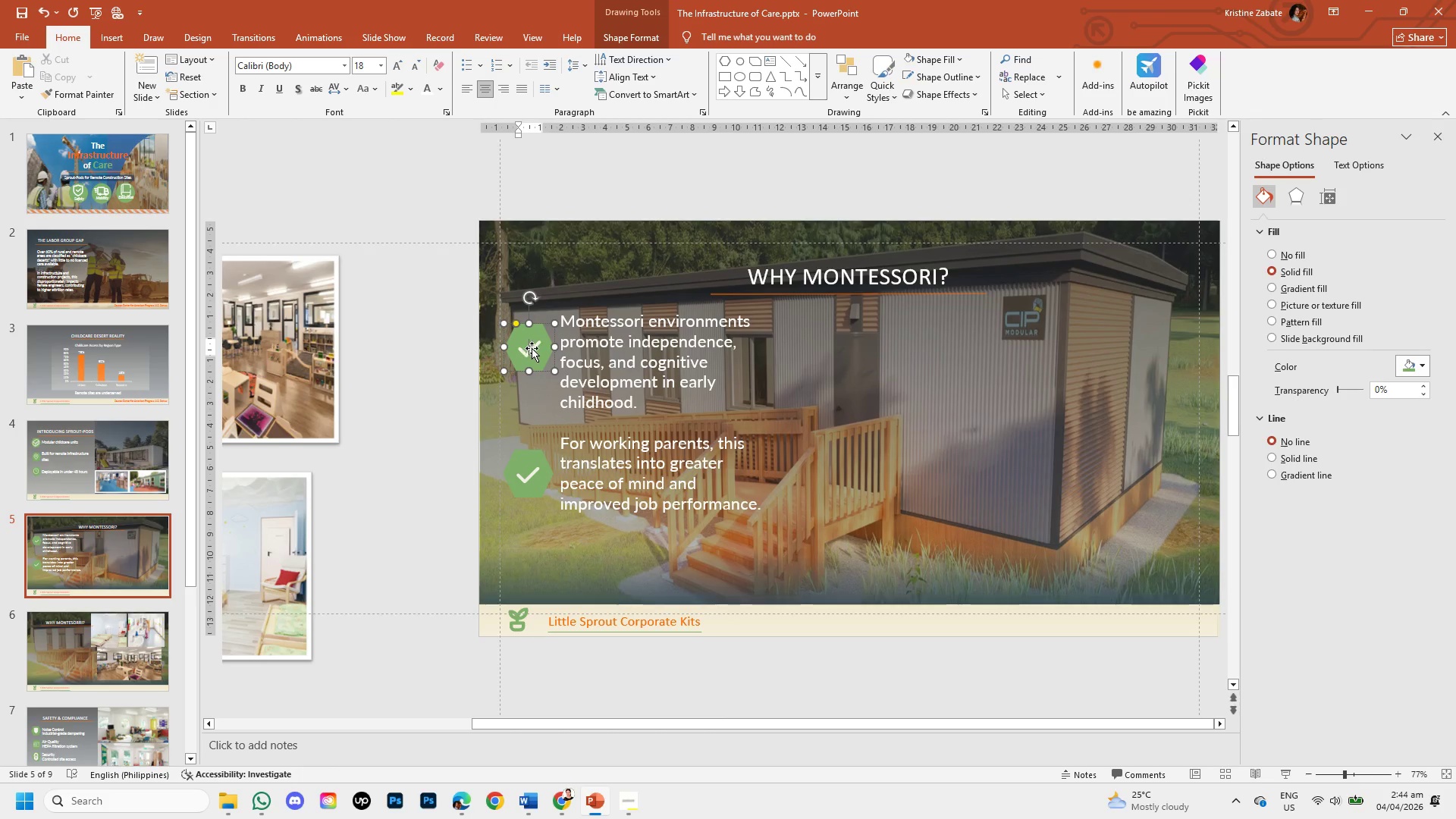 
left_click([532, 348])
 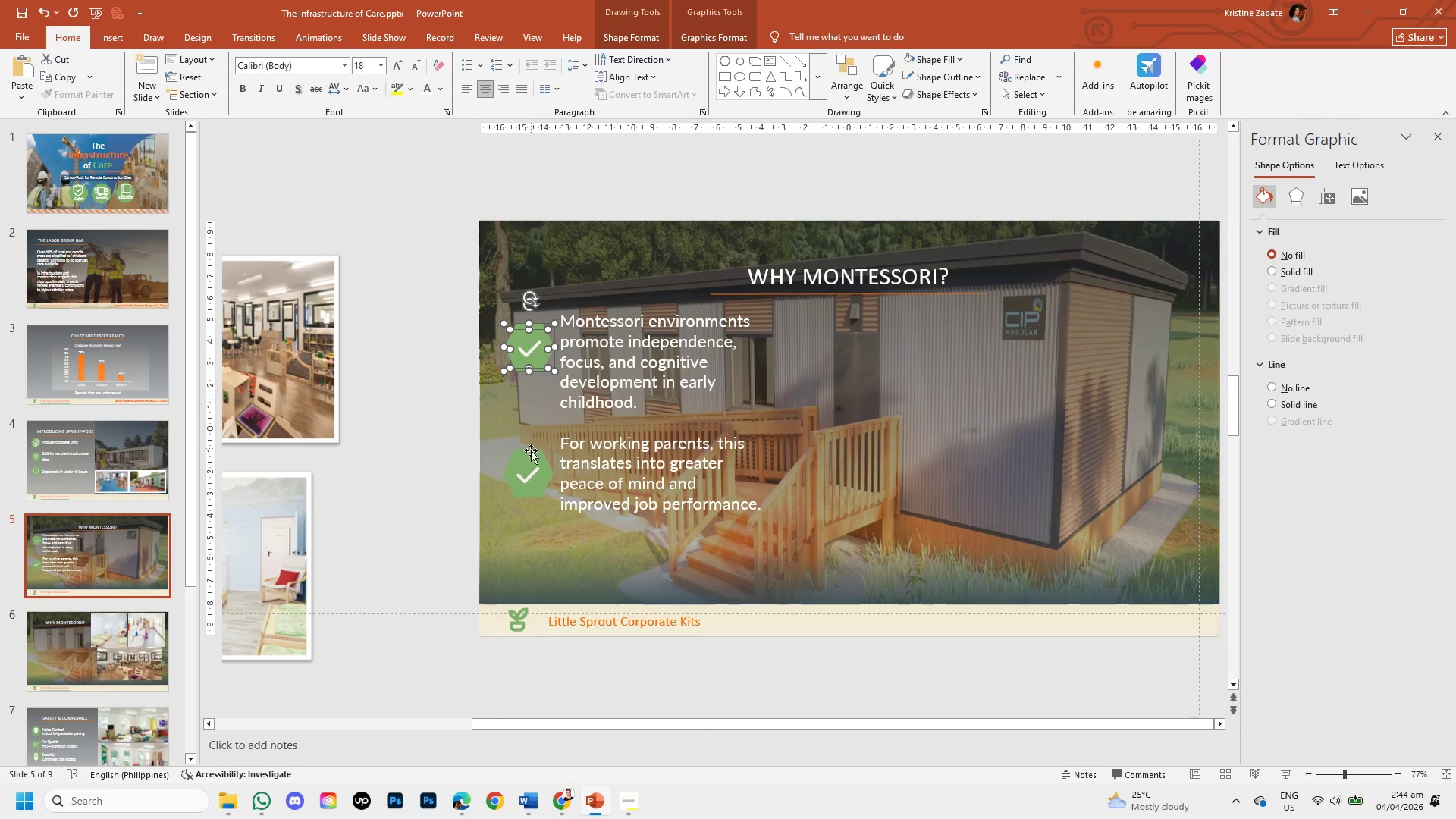 
left_click([529, 462])
 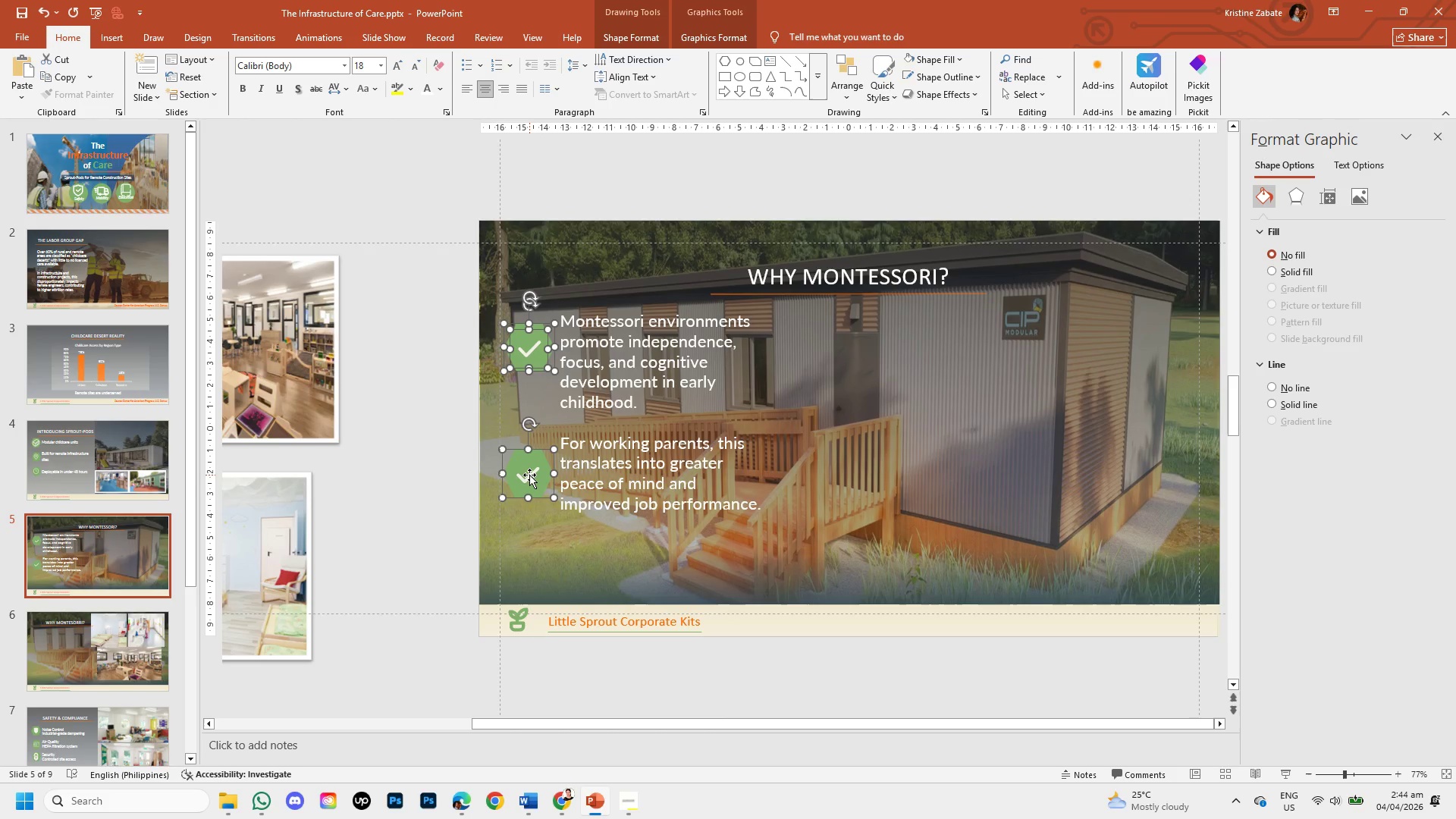 
left_click([529, 476])
 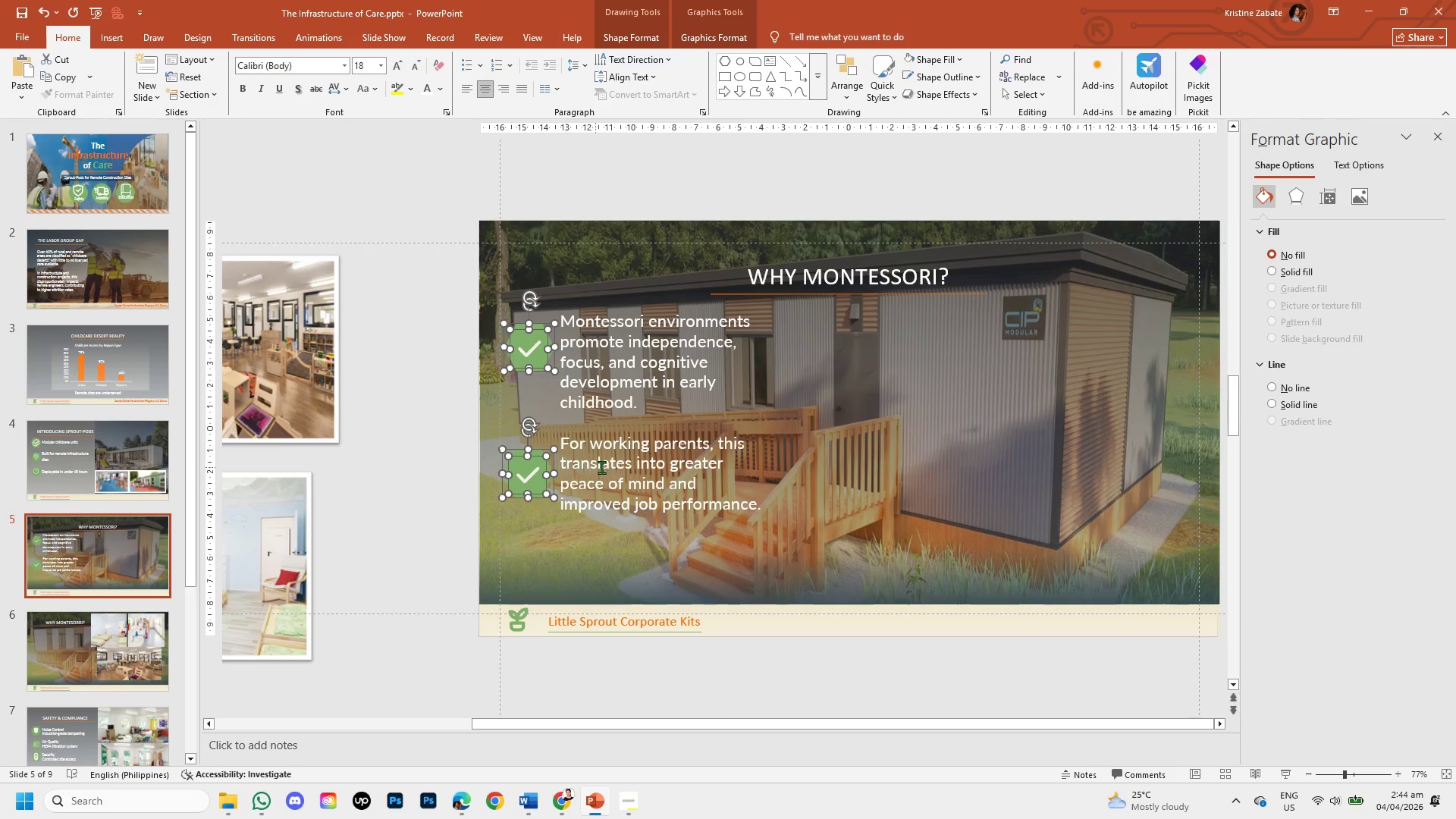 
left_click([601, 467])
 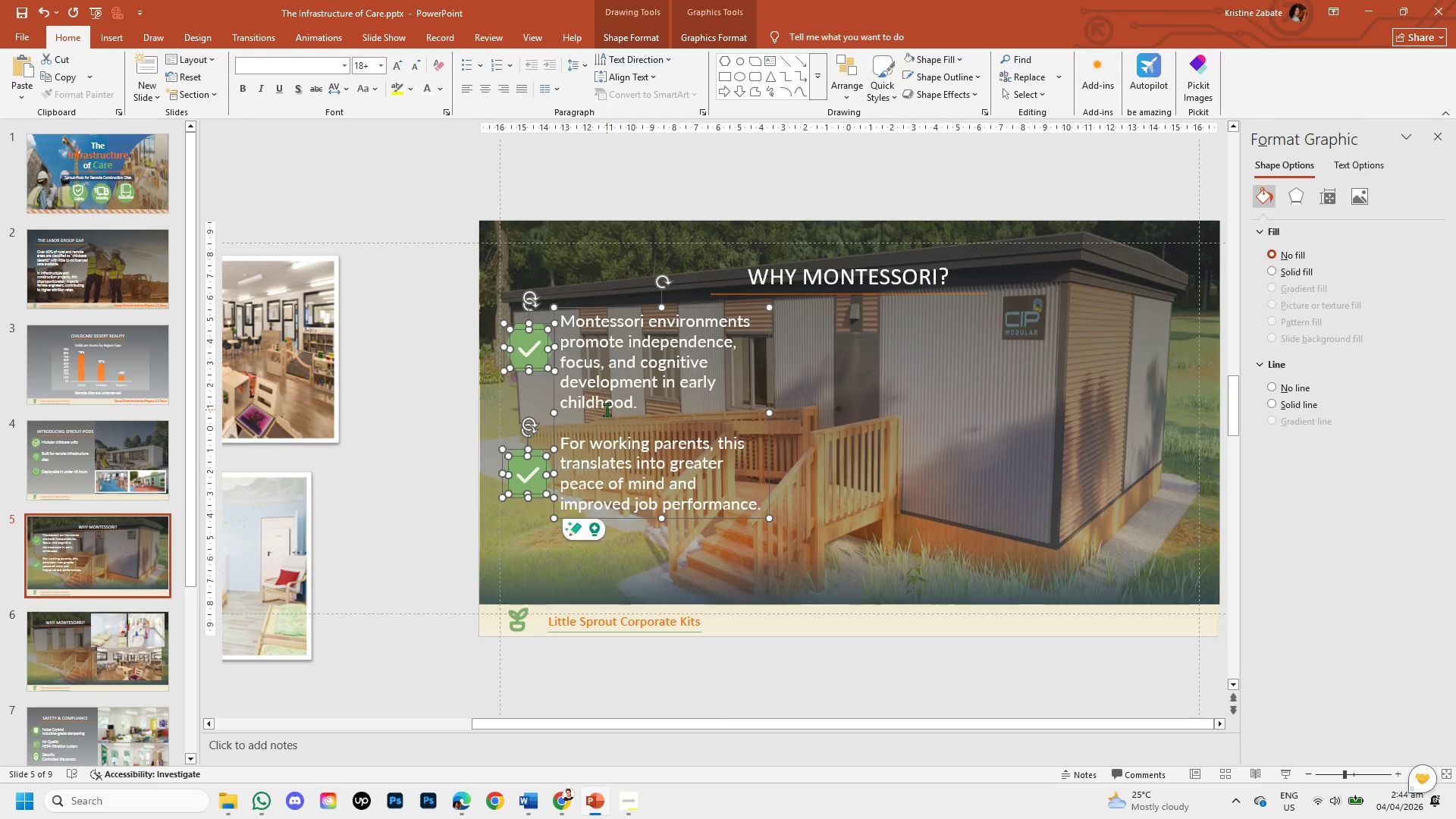 
right_click([607, 410])
 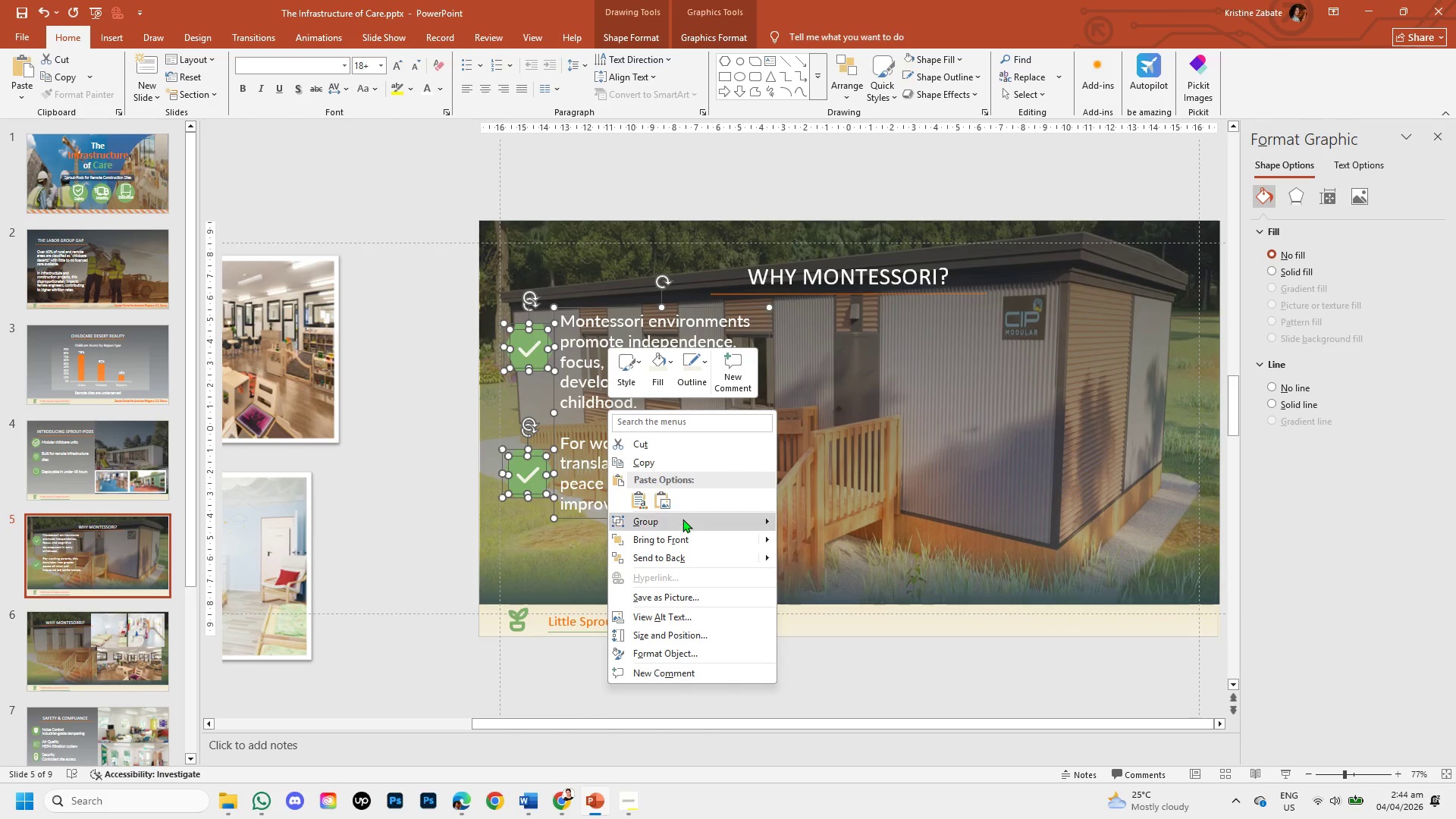 
left_click([684, 522])
 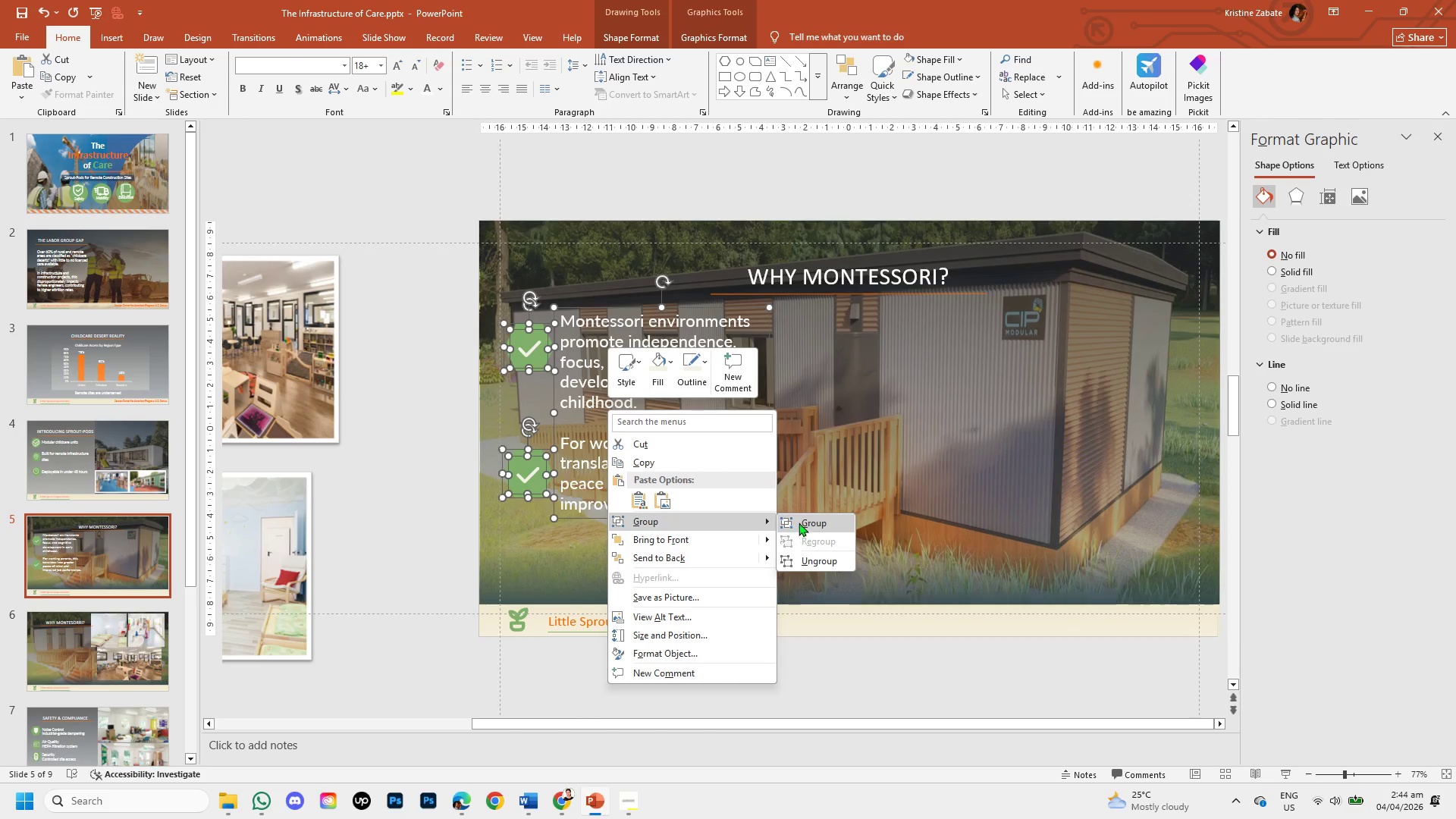 
left_click([800, 521])
 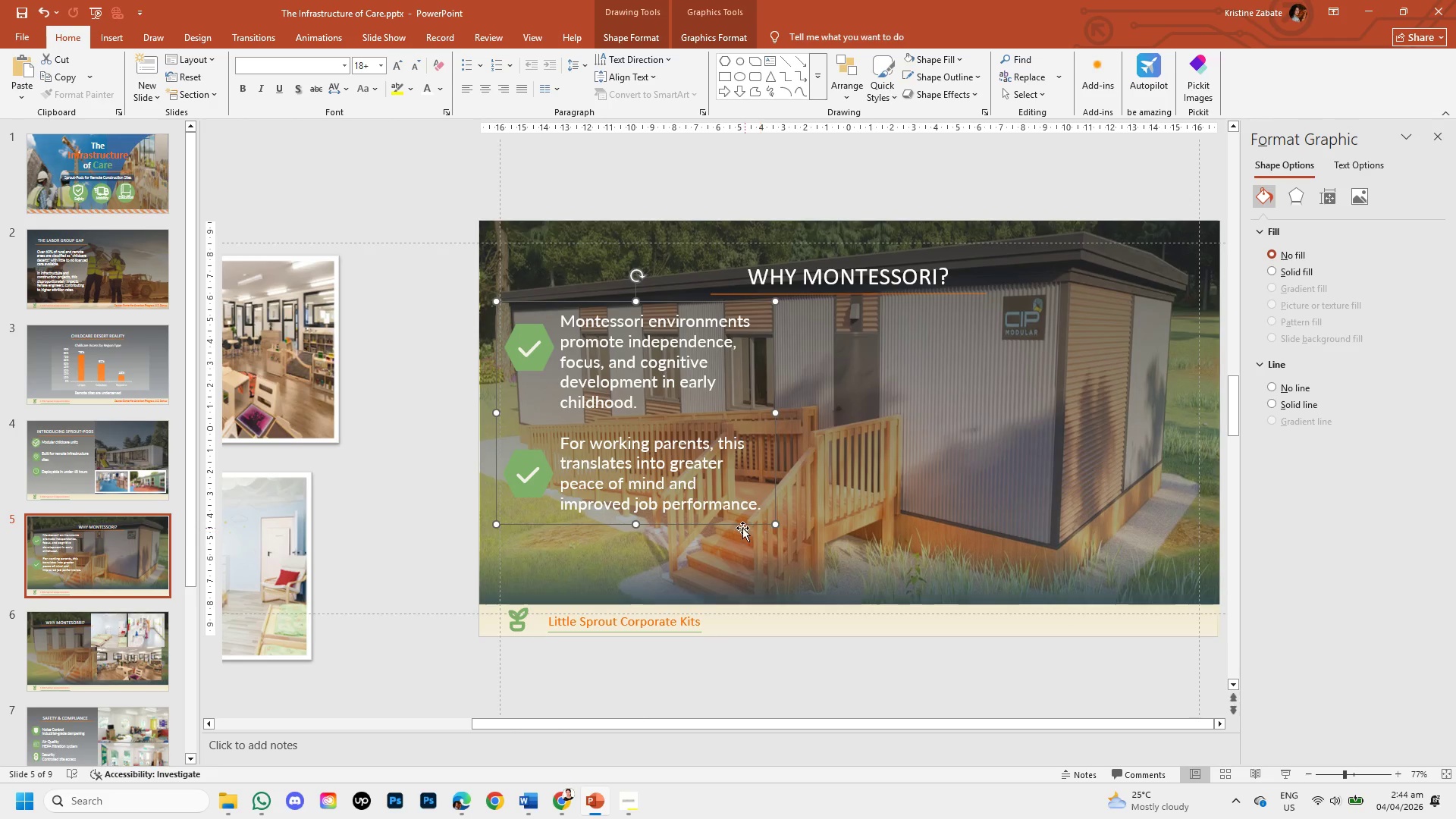 
left_click_drag(start_coordinate=[740, 526], to_coordinate=[459, 366])
 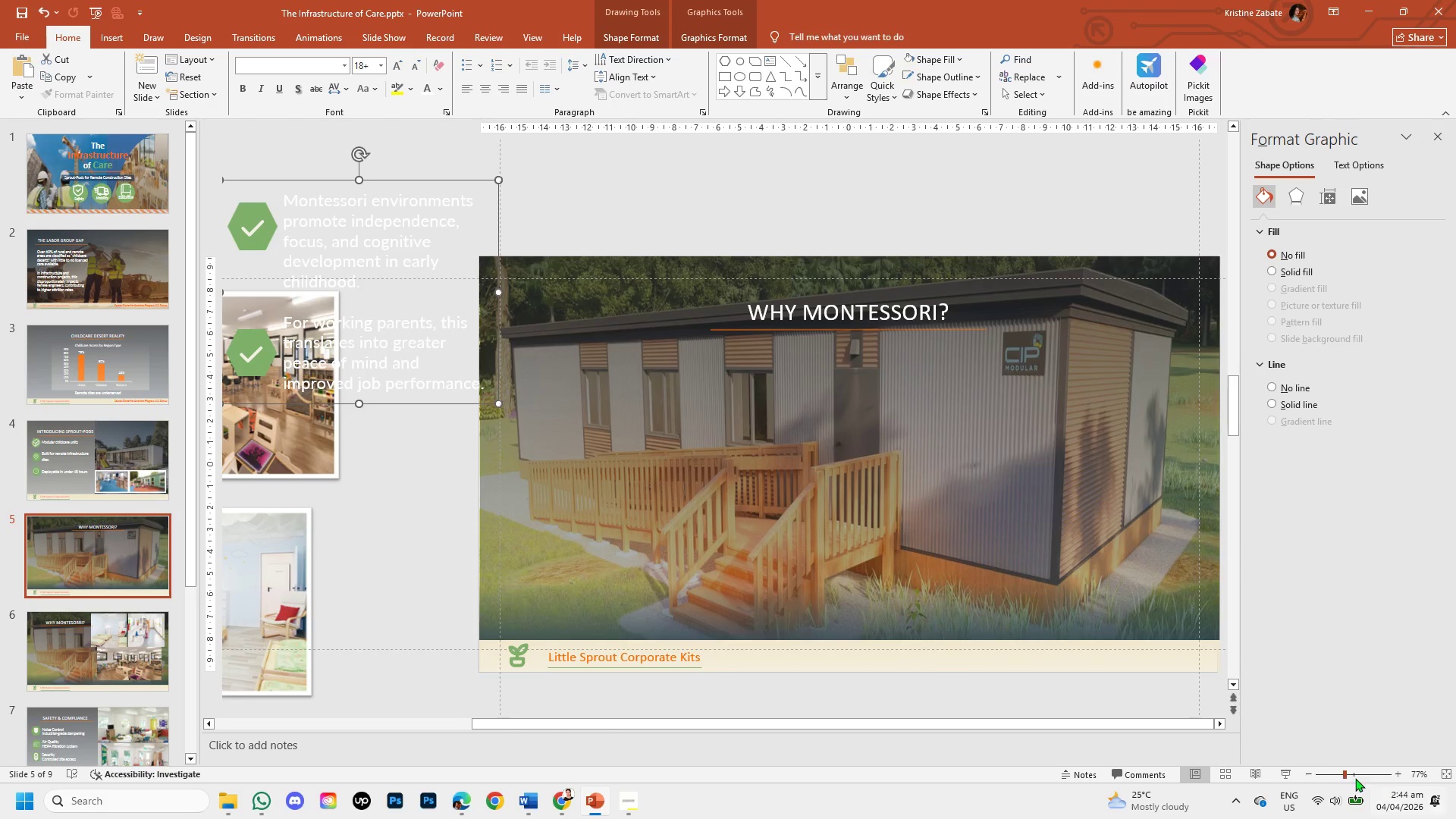 
left_click([1328, 771])
 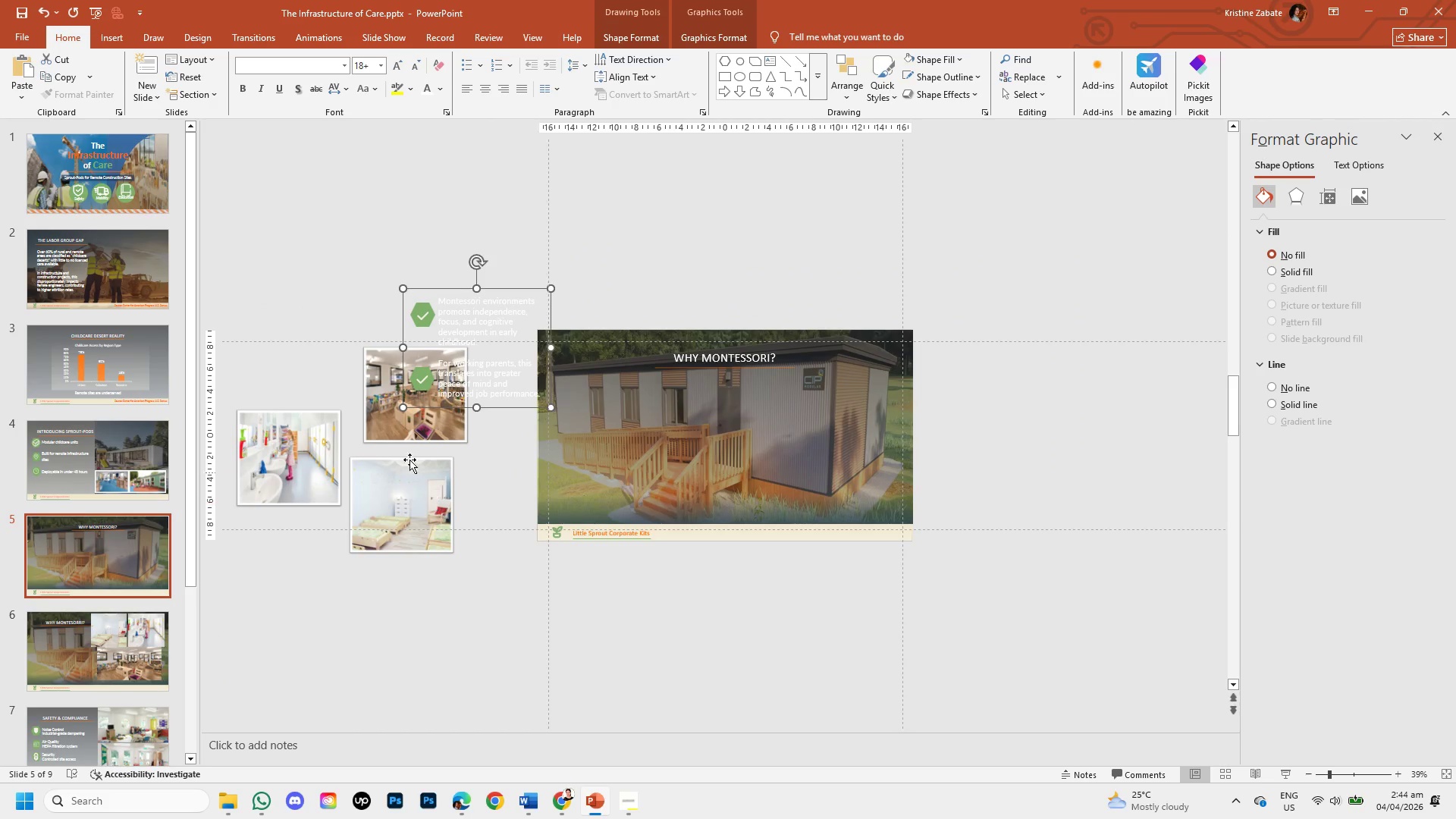 
left_click([384, 424])
 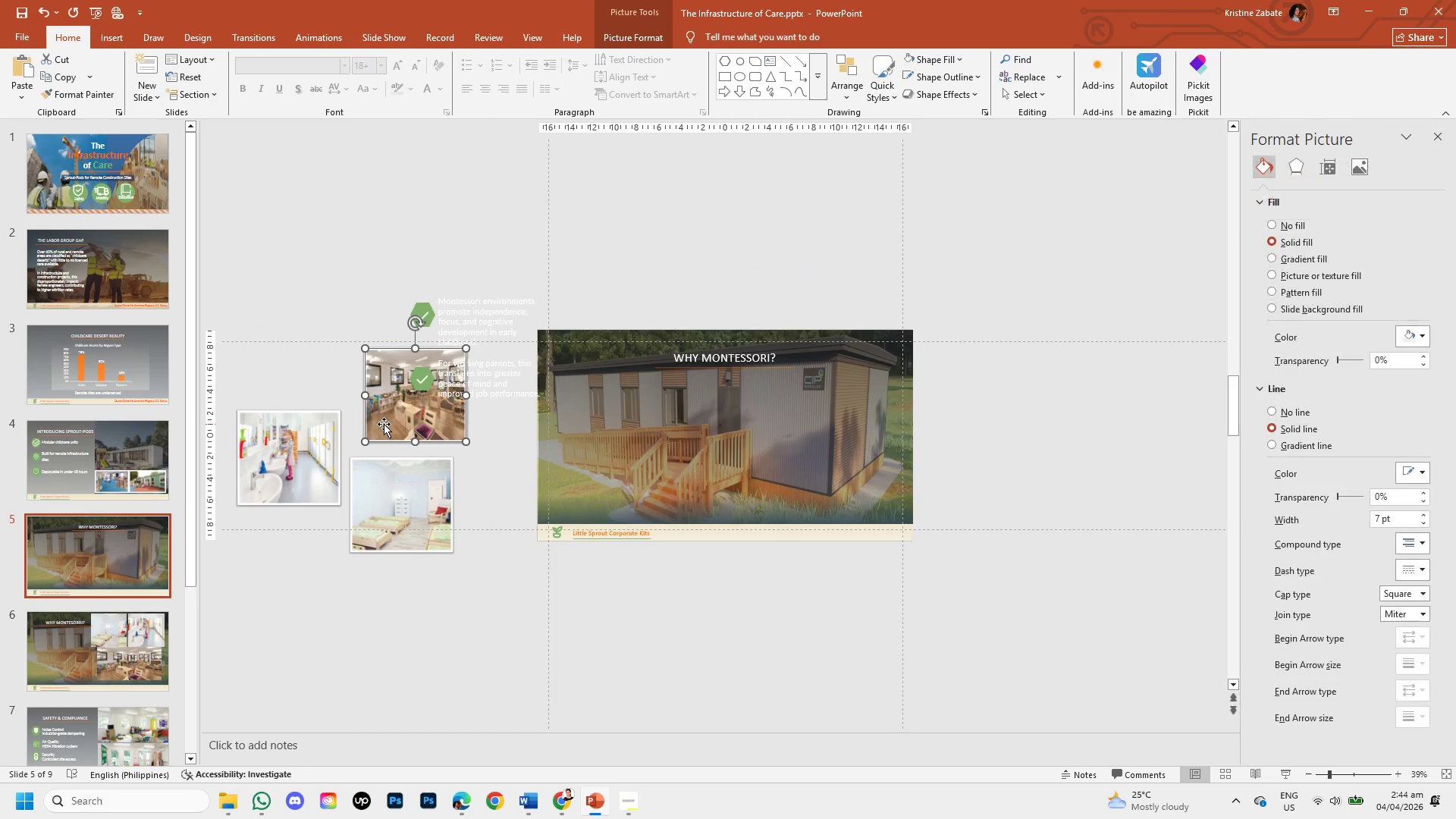 
left_click_drag(start_coordinate=[384, 424], to_coordinate=[580, 457])
 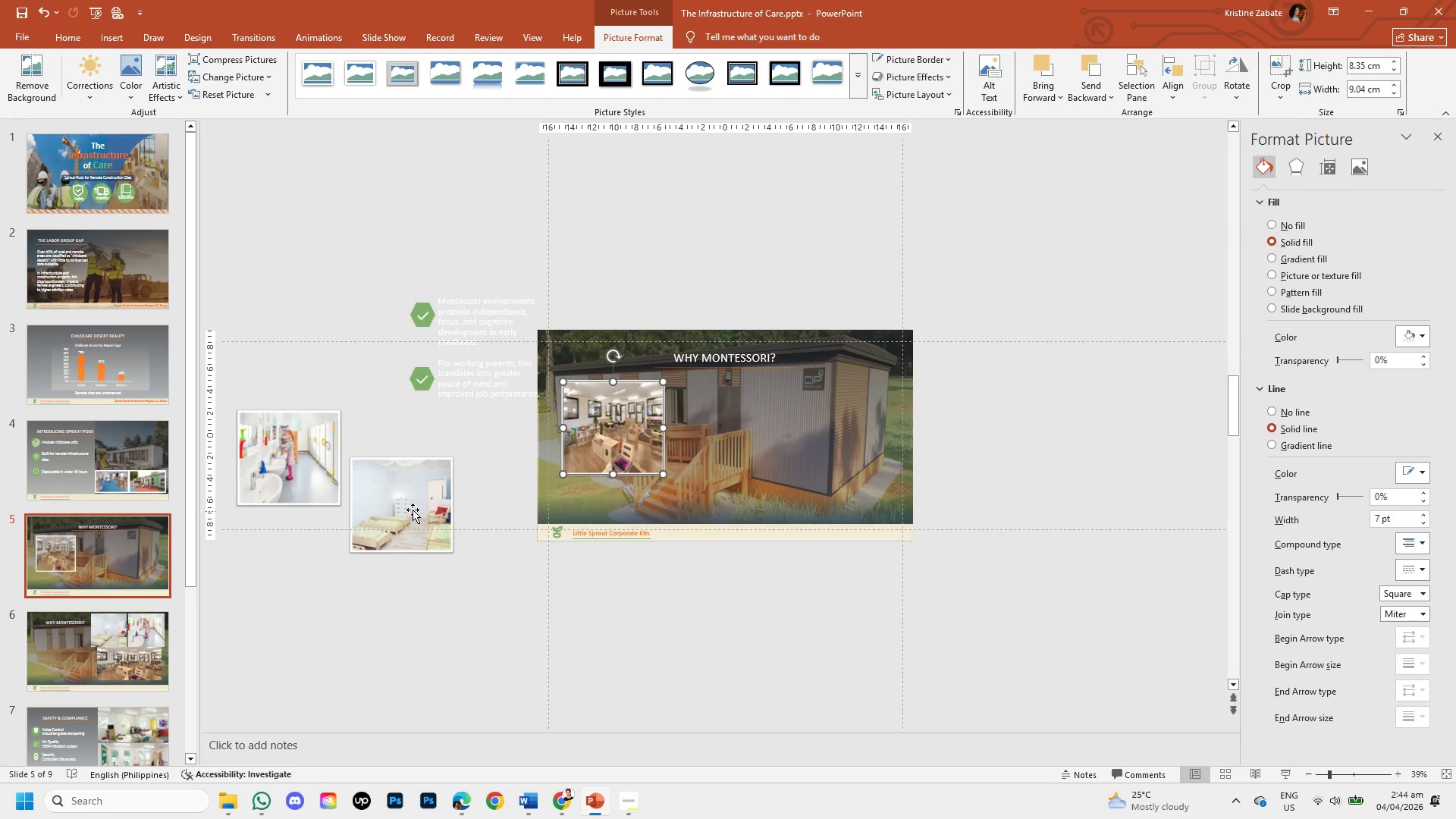 
left_click_drag(start_coordinate=[413, 509], to_coordinate=[742, 439])
 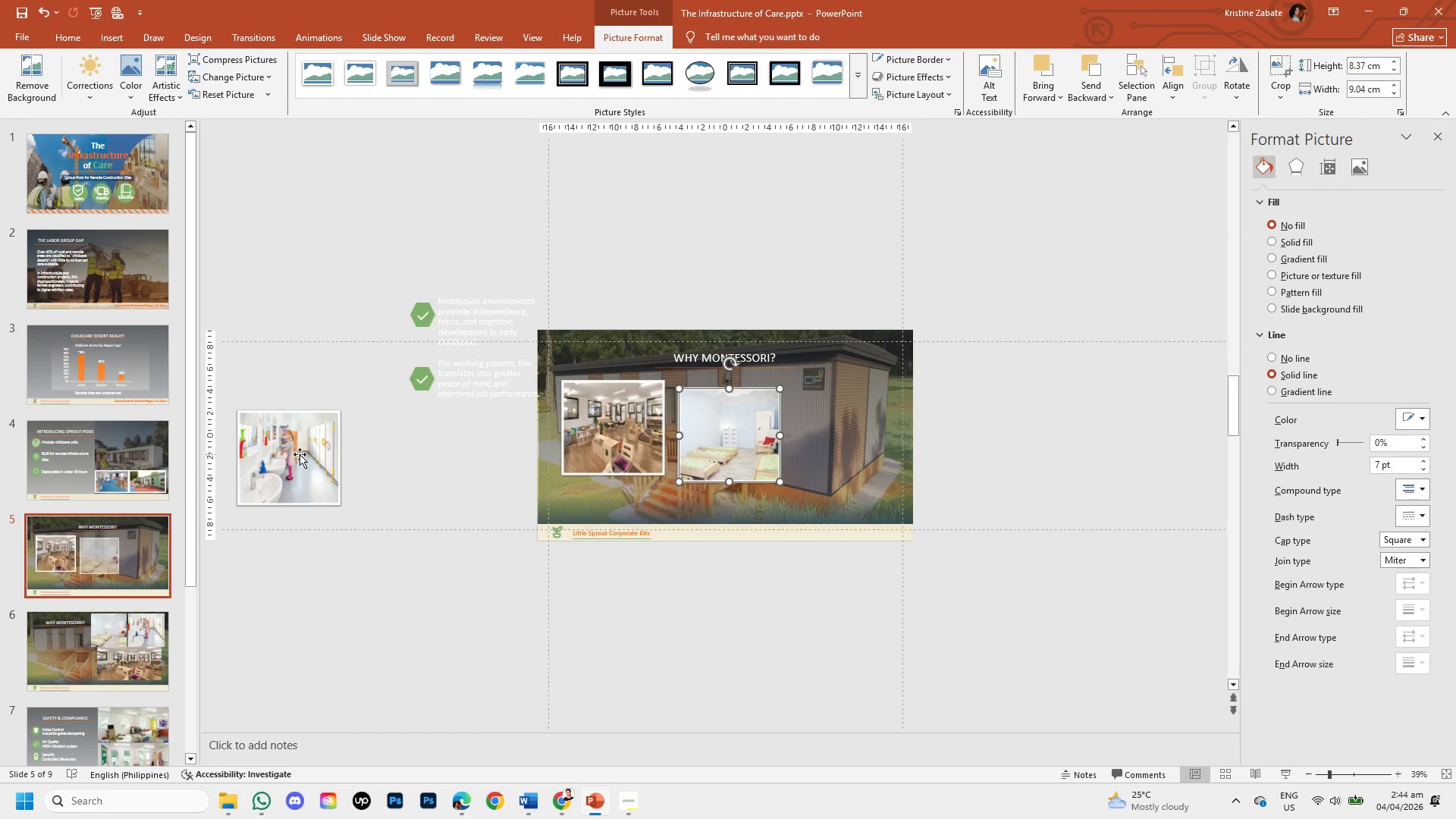 
left_click_drag(start_coordinate=[300, 454], to_coordinate=[838, 421])
 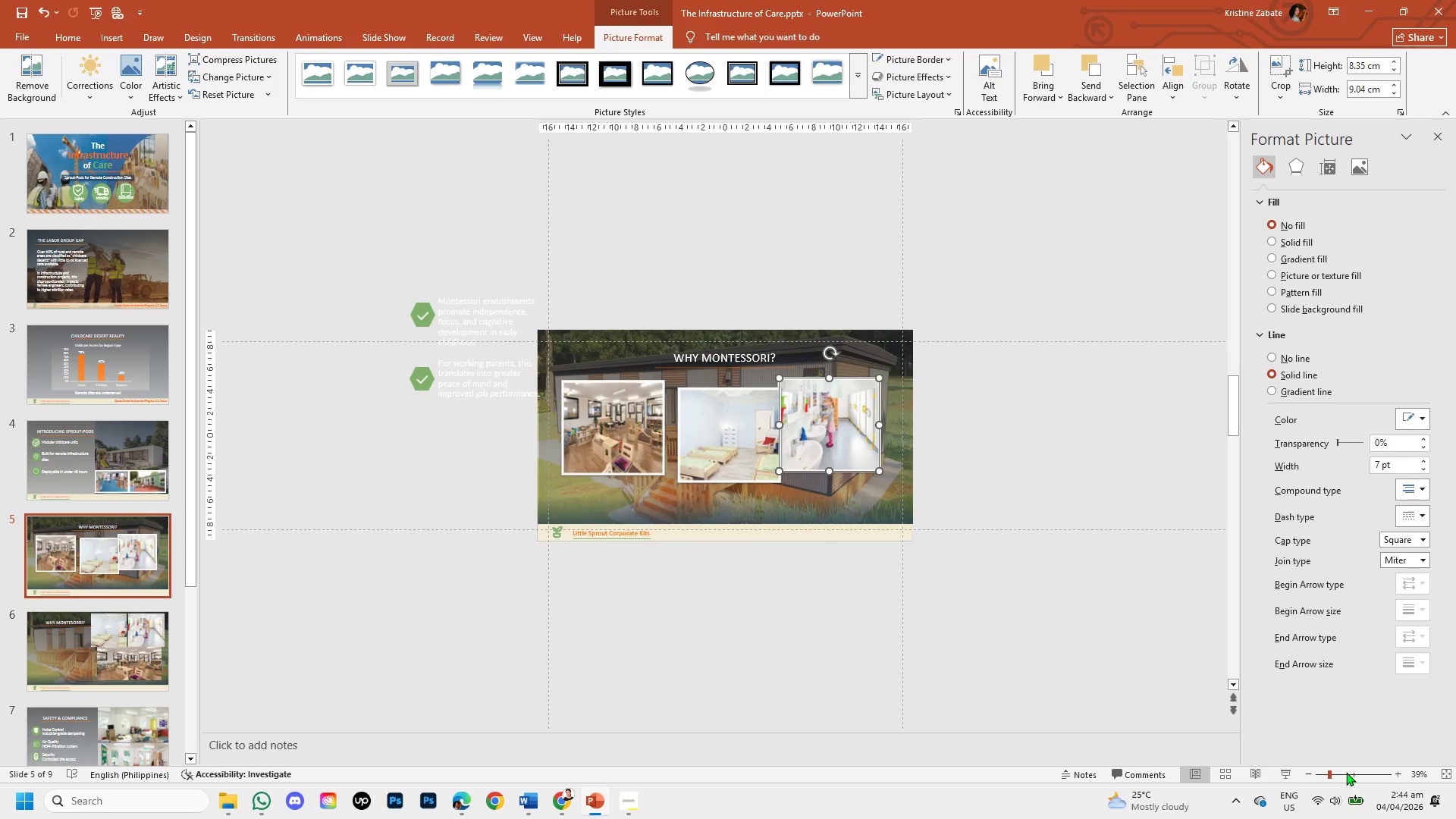 
mouse_move([1330, 768])
 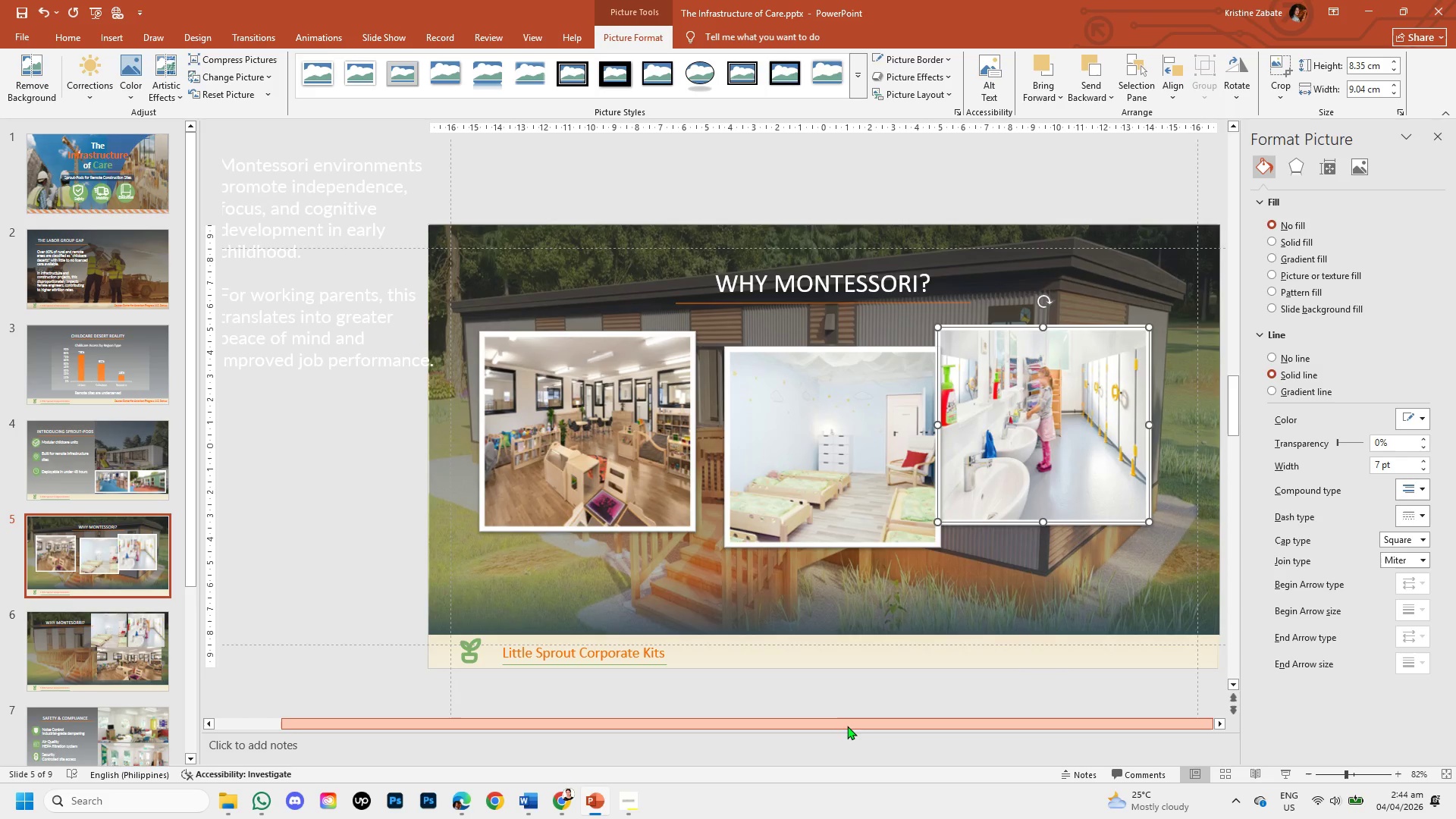 
left_click_drag(start_coordinate=[847, 726], to_coordinate=[865, 726])
 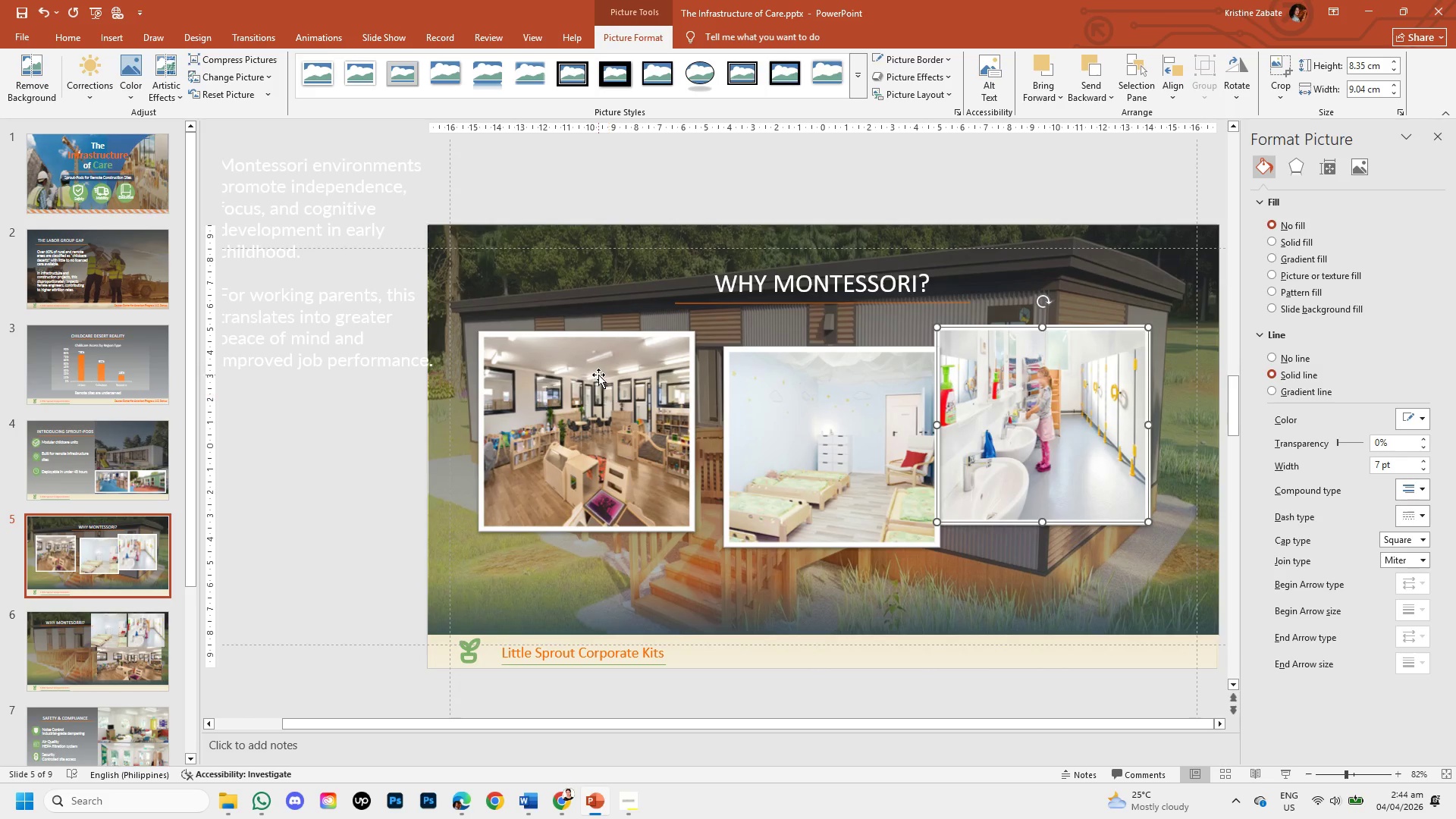 
left_click([598, 375])
 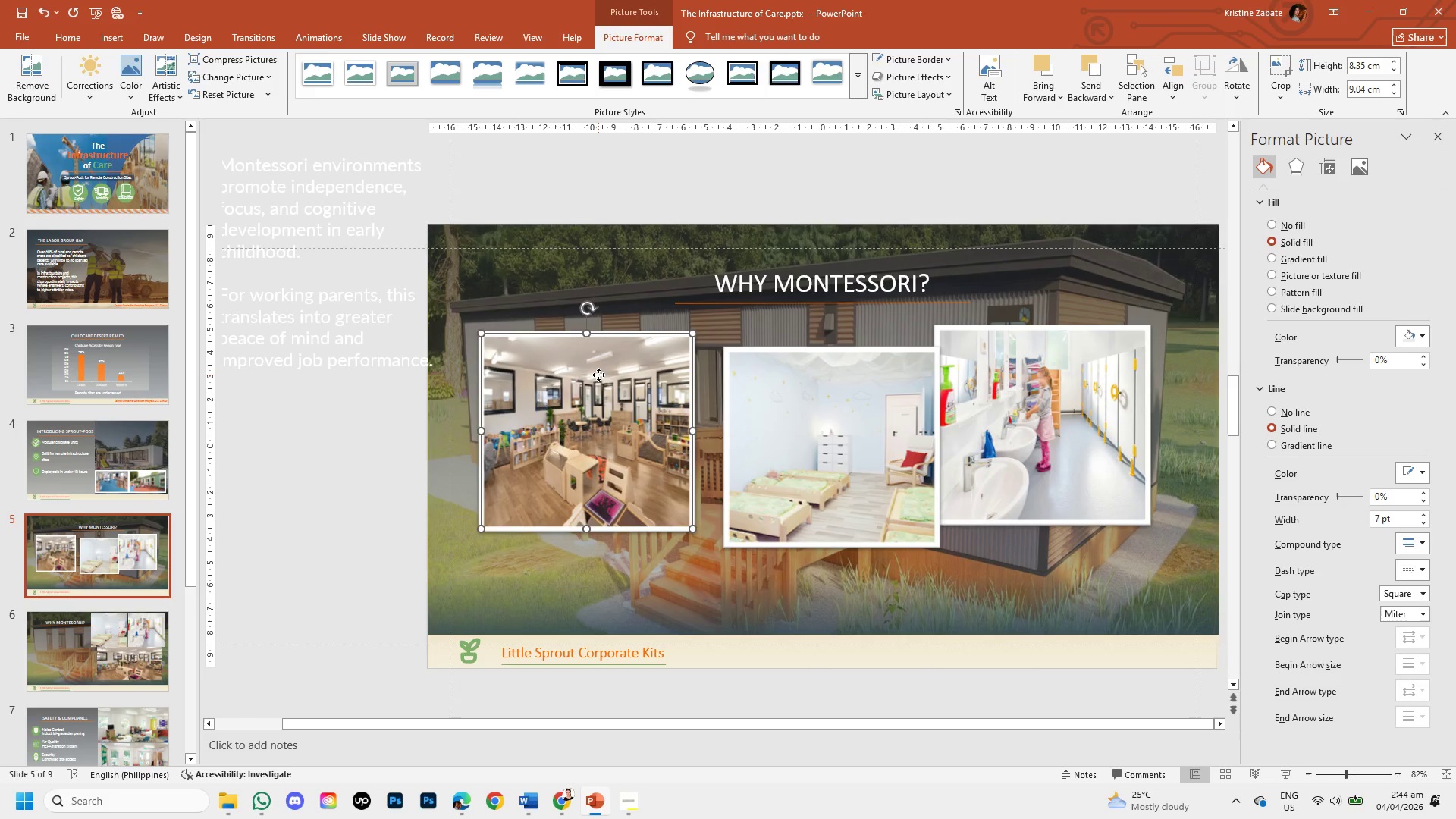 
left_click_drag(start_coordinate=[598, 375], to_coordinate=[583, 362])
 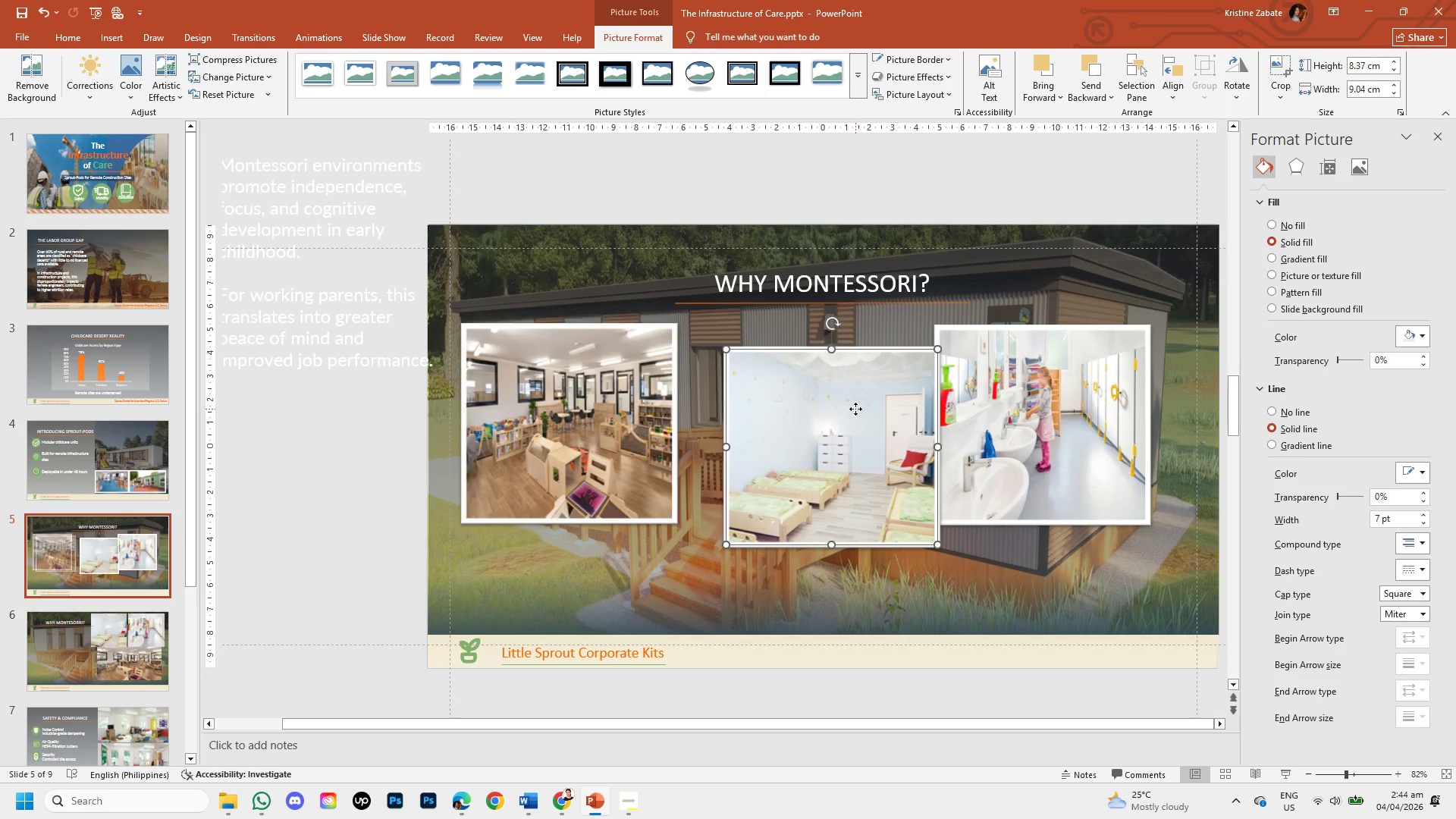 
left_click([855, 409])
 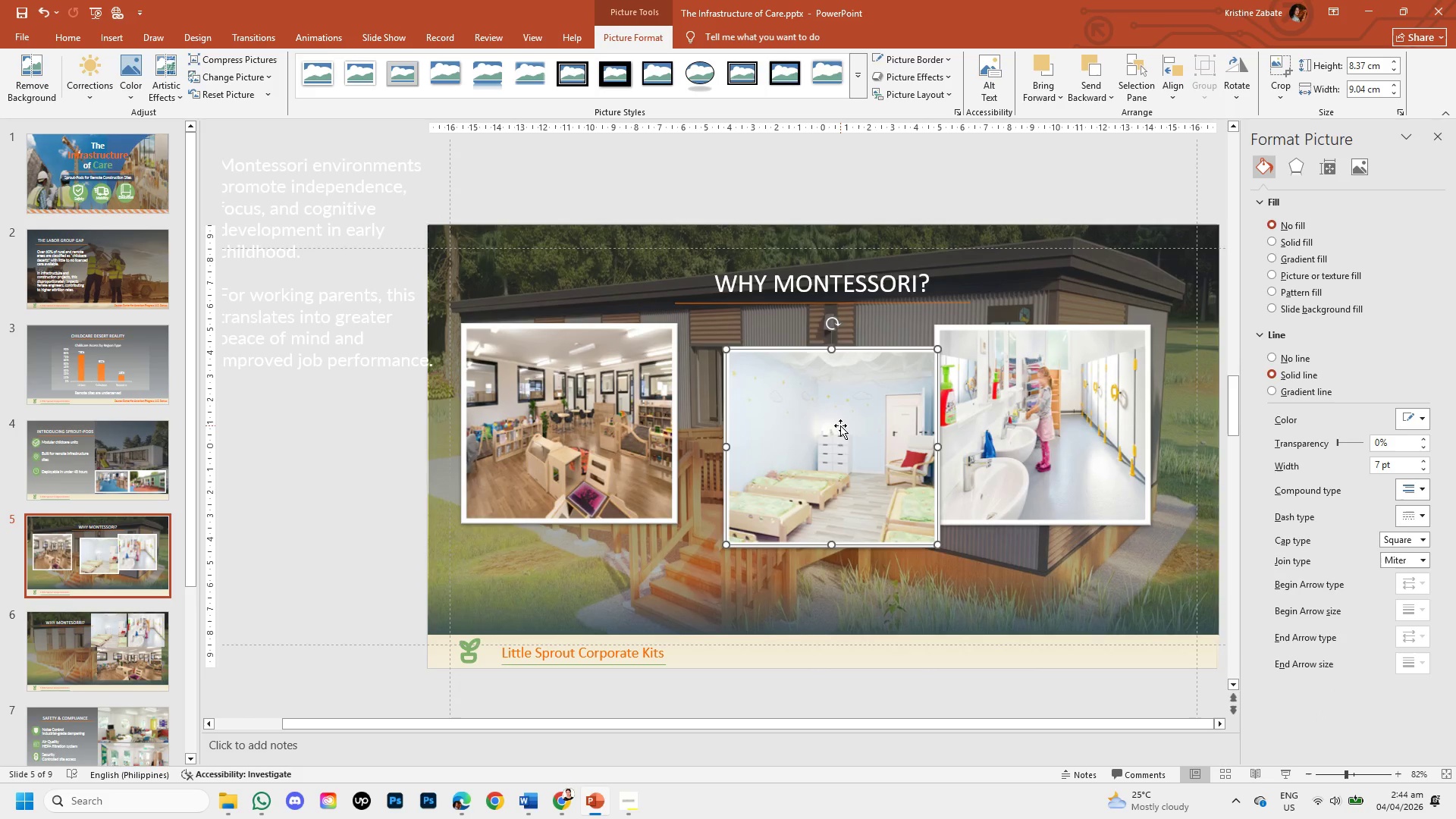 
left_click_drag(start_coordinate=[840, 425], to_coordinate=[815, 399])
 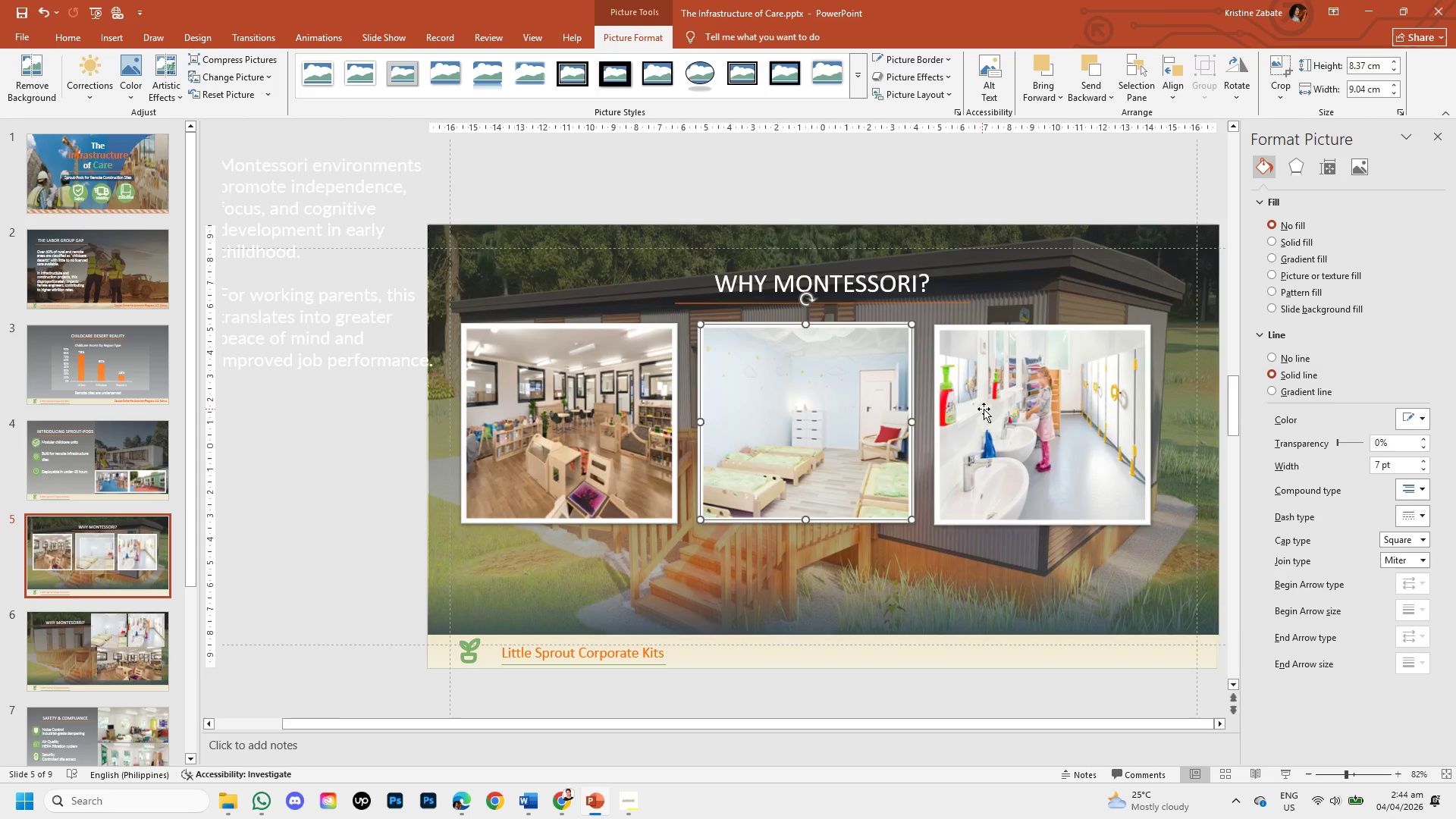 
left_click([984, 409])
 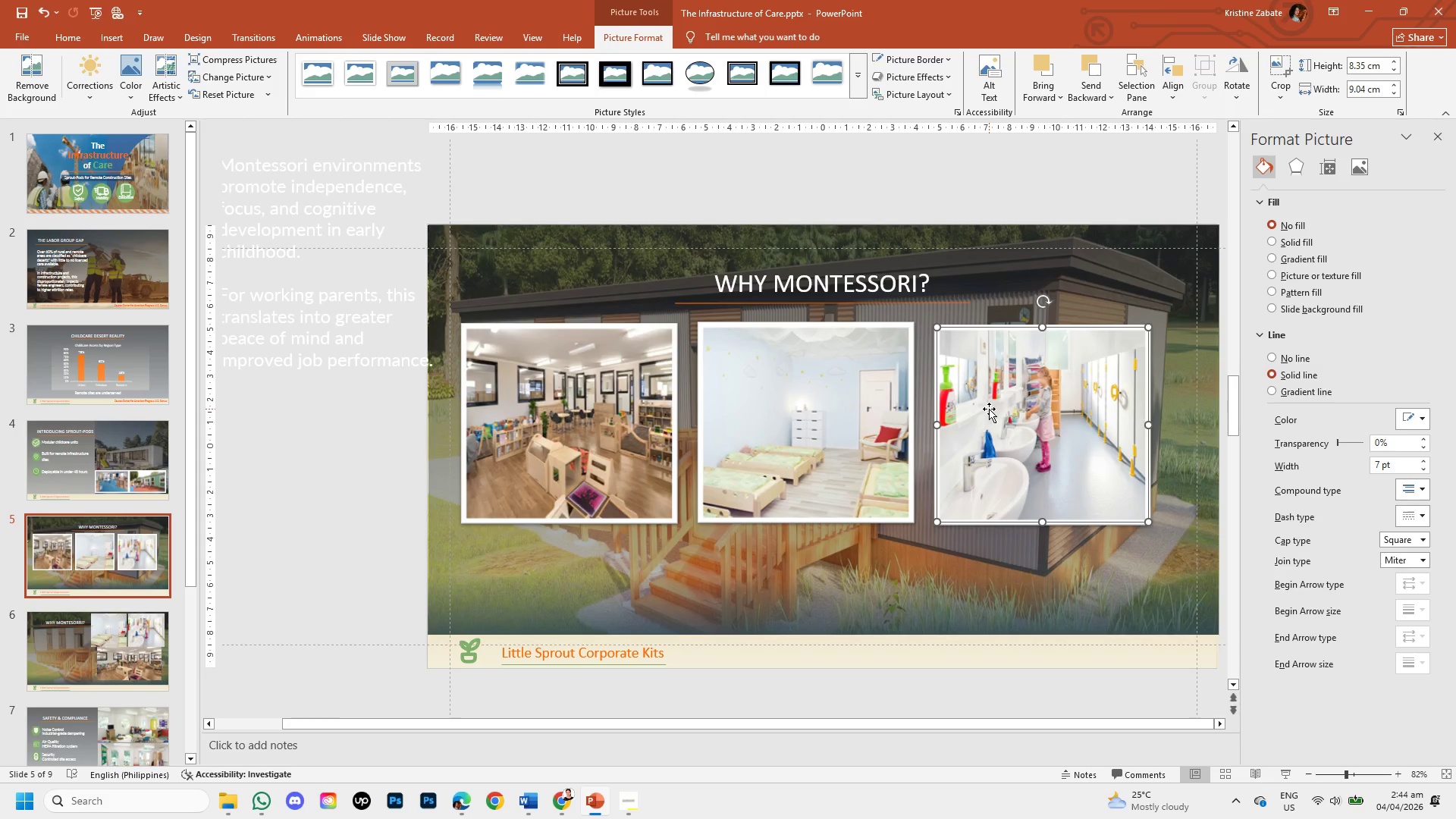 
left_click_drag(start_coordinate=[989, 409], to_coordinate=[1006, 404])
 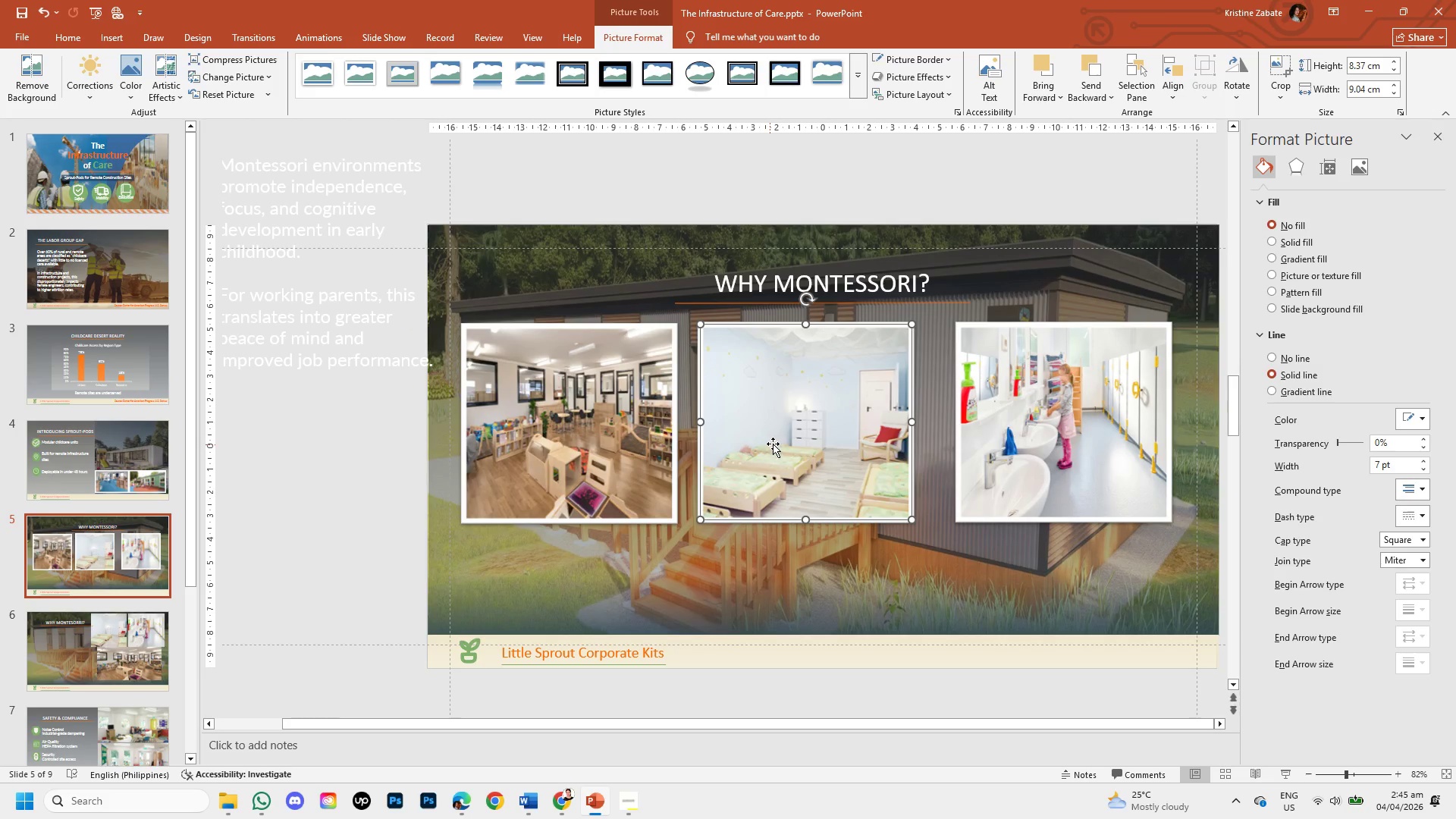 
left_click_drag(start_coordinate=[786, 439], to_coordinate=[812, 437])
 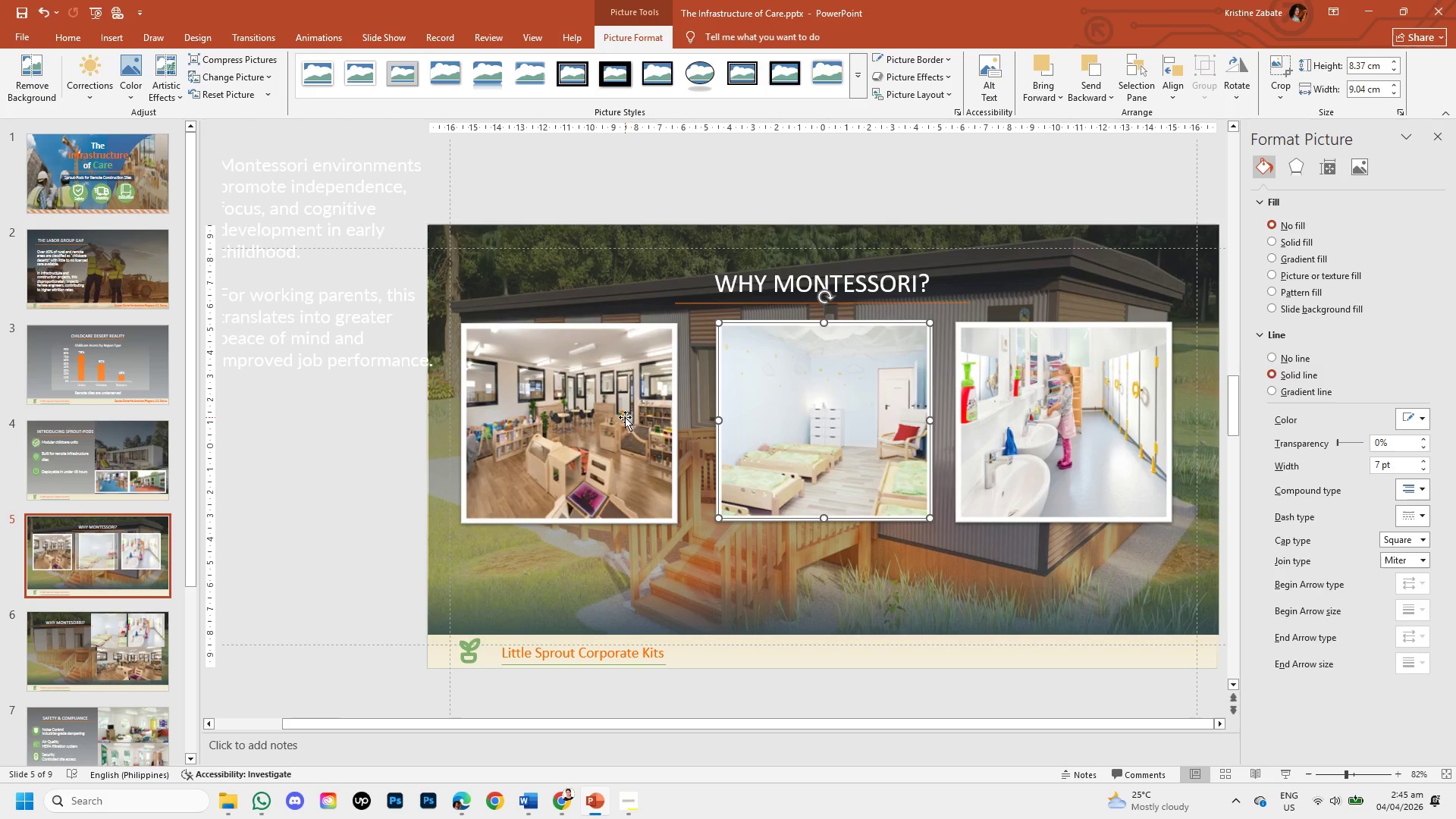 
left_click([625, 417])
 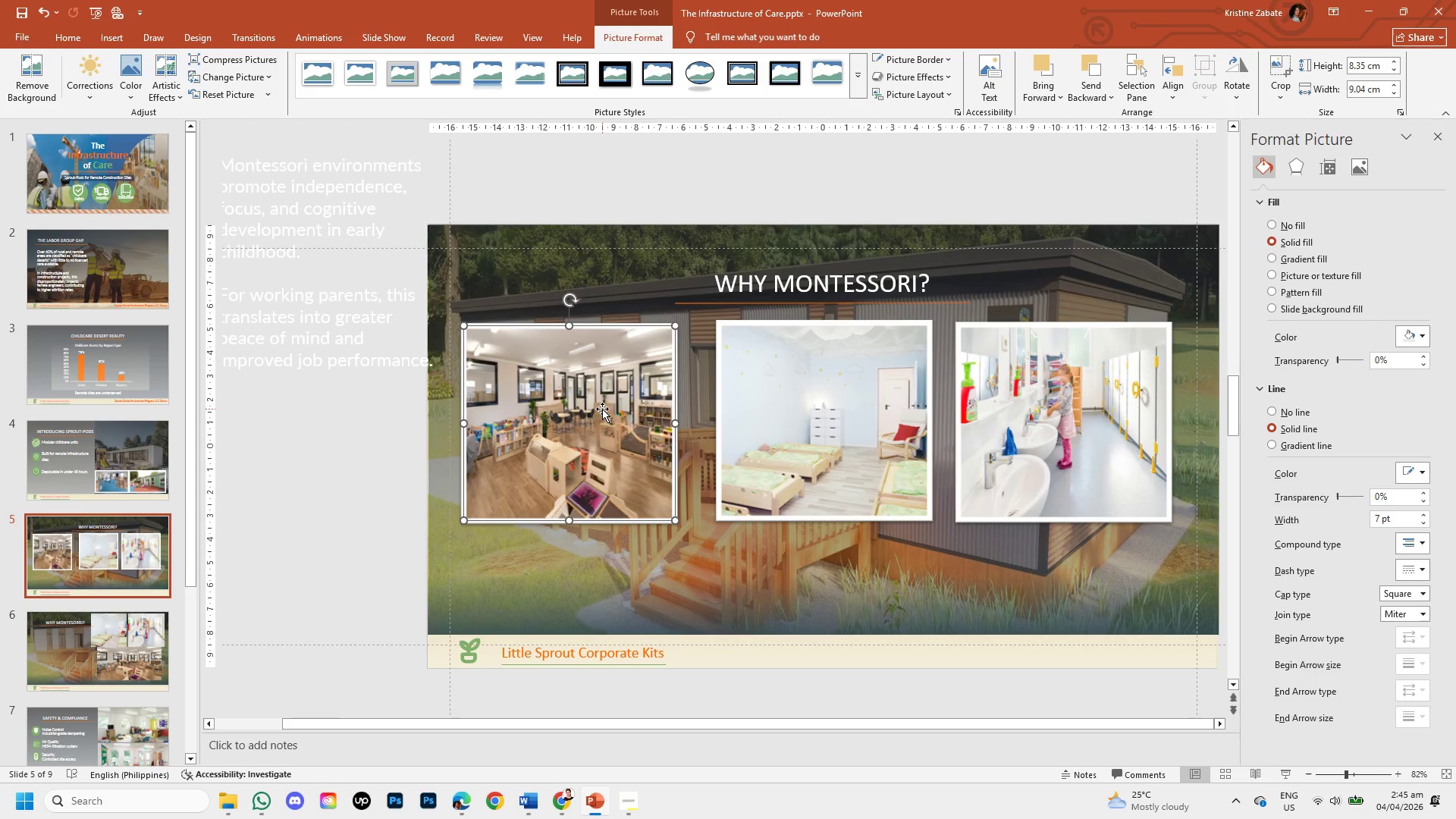 
left_click_drag(start_coordinate=[601, 408], to_coordinate=[623, 400])
 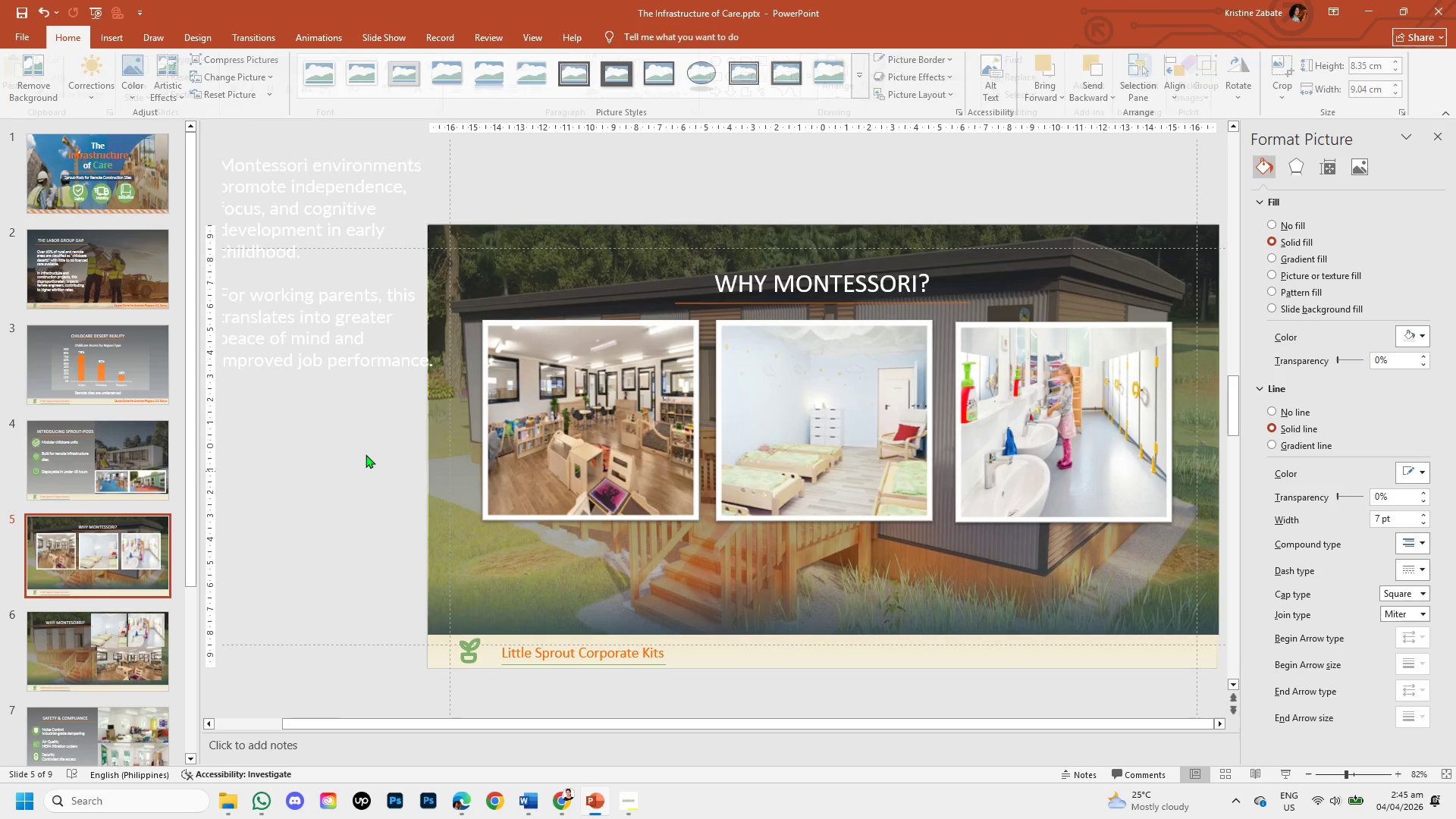 
left_click([329, 344])
 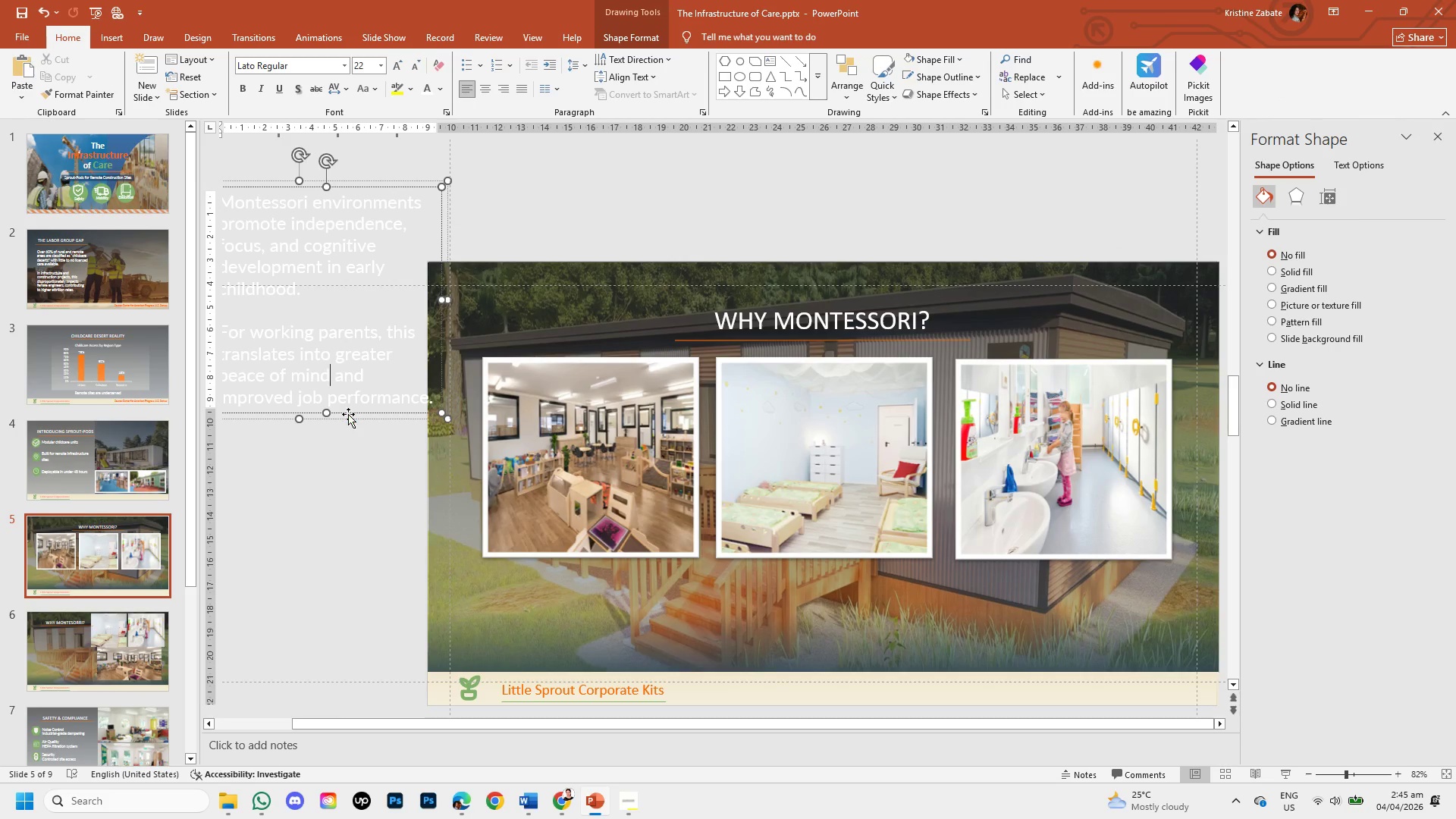 
left_click_drag(start_coordinate=[348, 414], to_coordinate=[826, 694])
 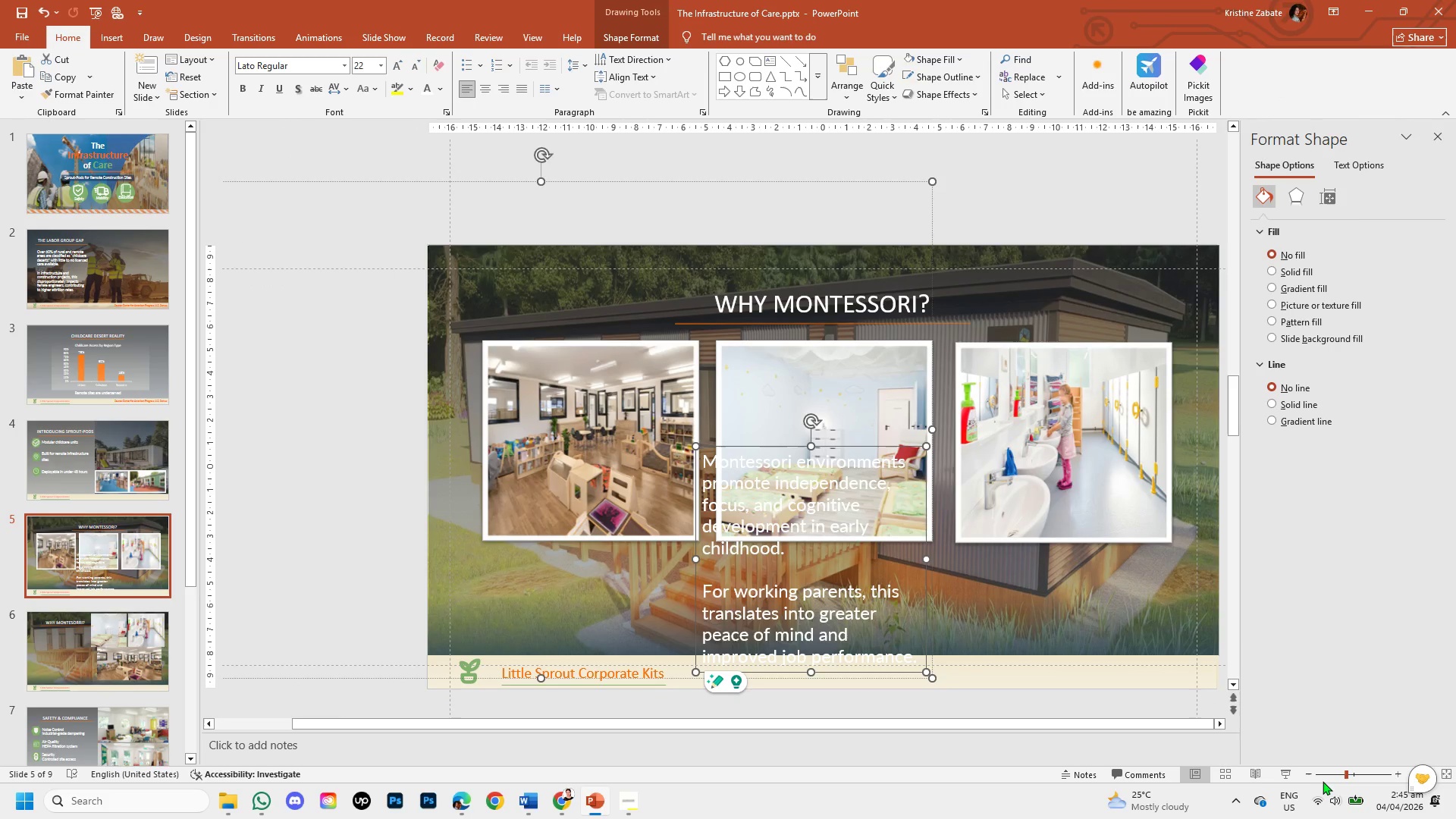 
left_click([1320, 769])
 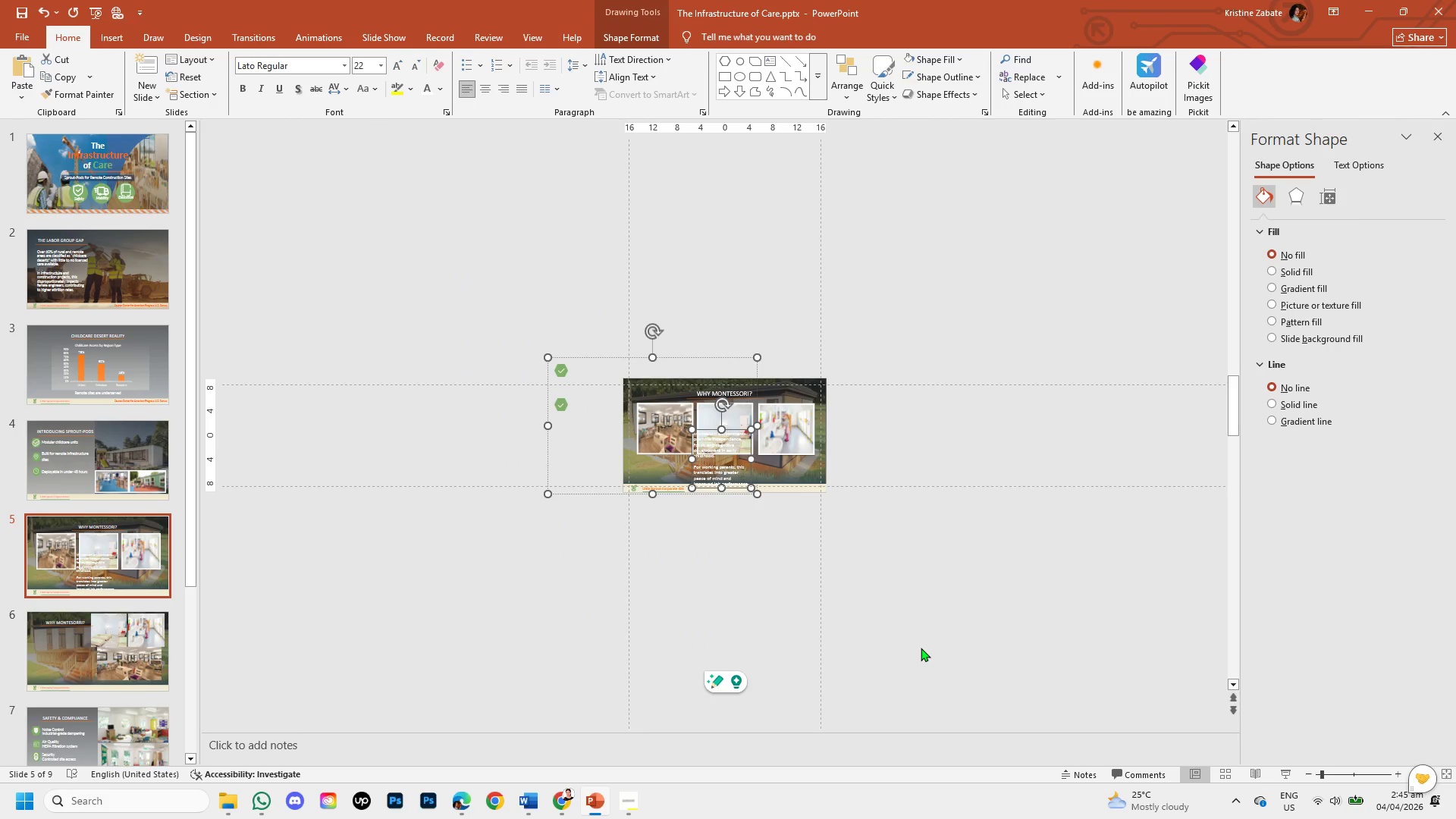 
key(Control+Z)
 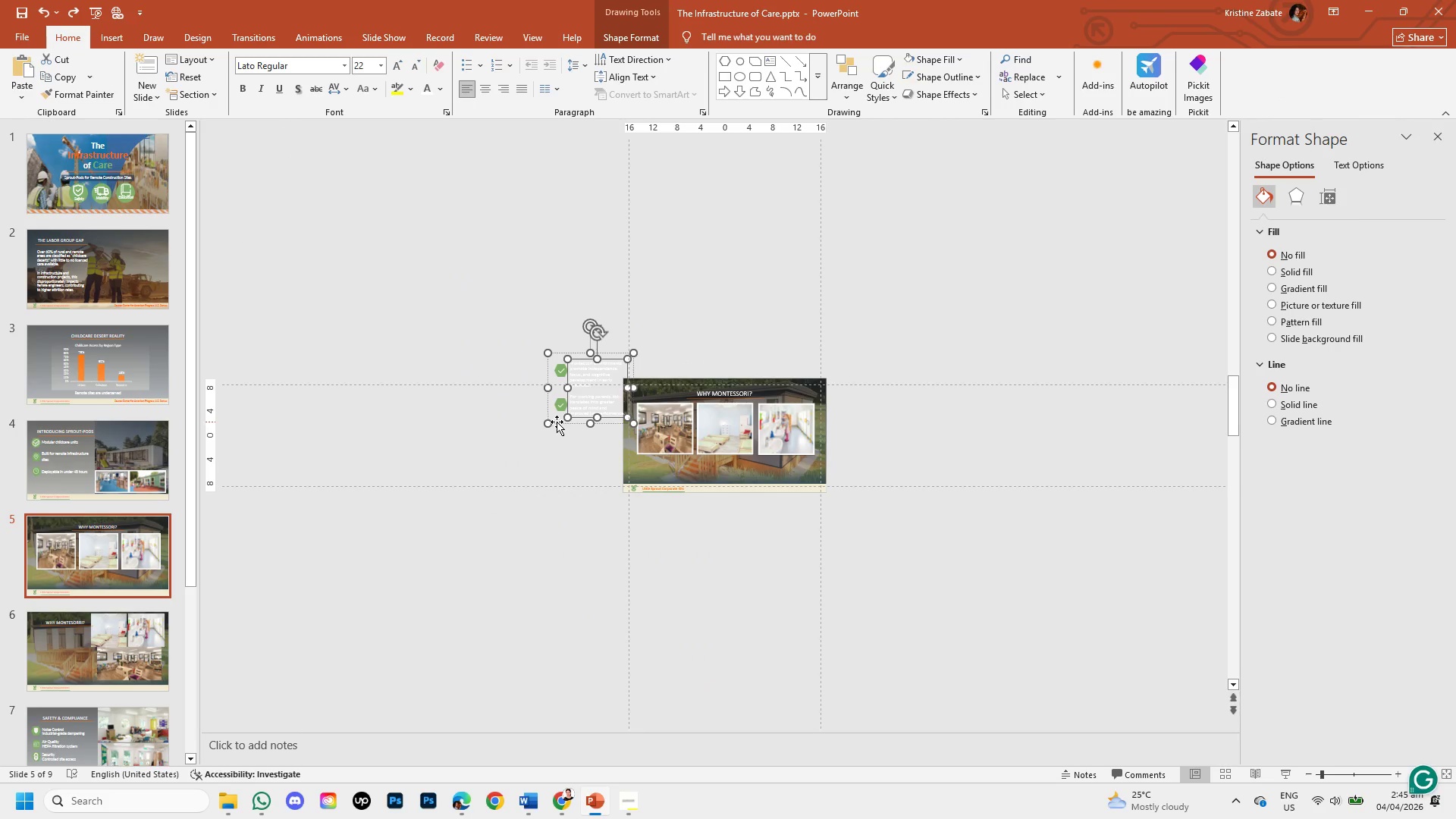 
left_click_drag(start_coordinate=[557, 422], to_coordinate=[679, 479])
 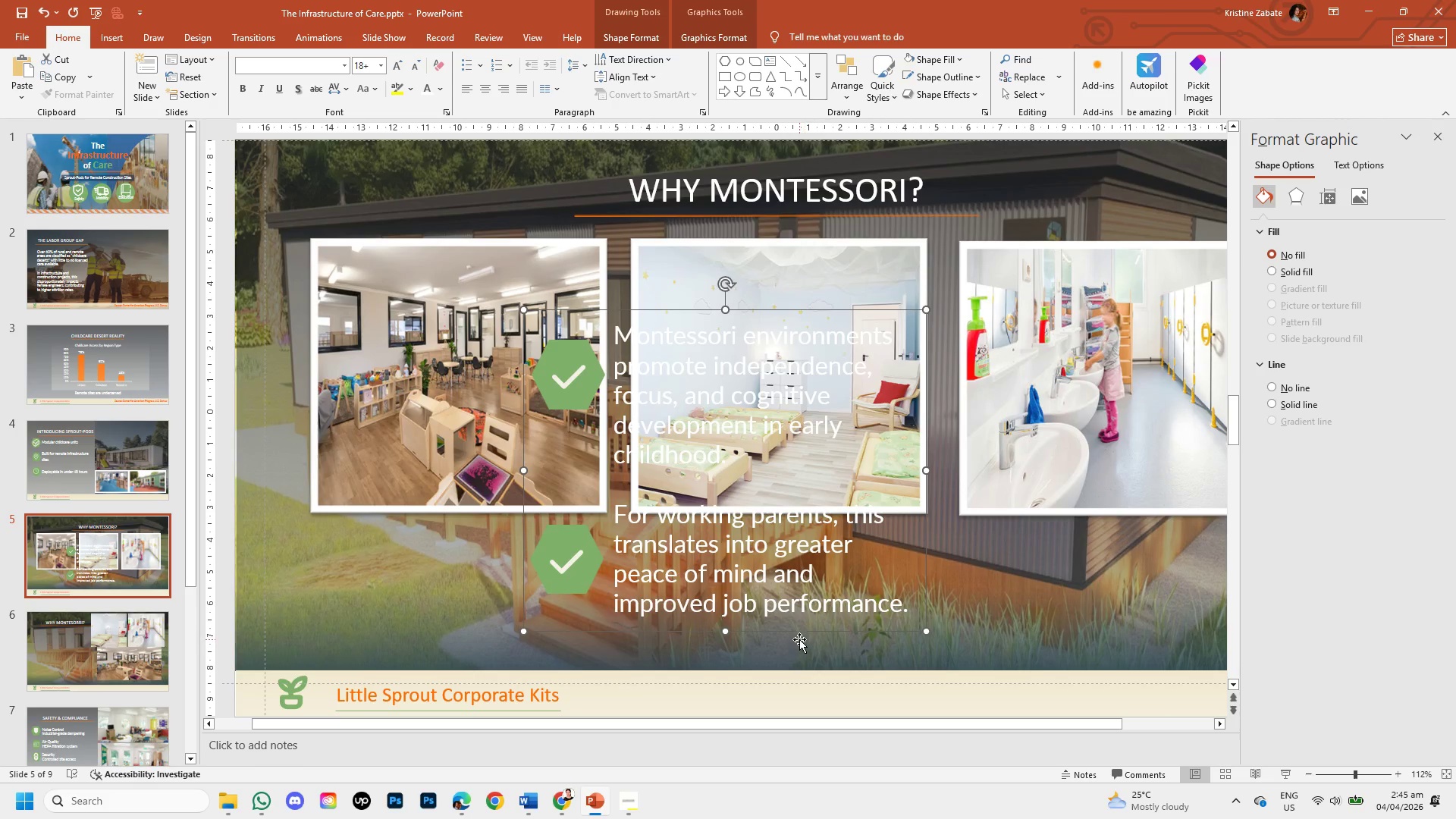 
left_click_drag(start_coordinate=[796, 631], to_coordinate=[794, 659])
 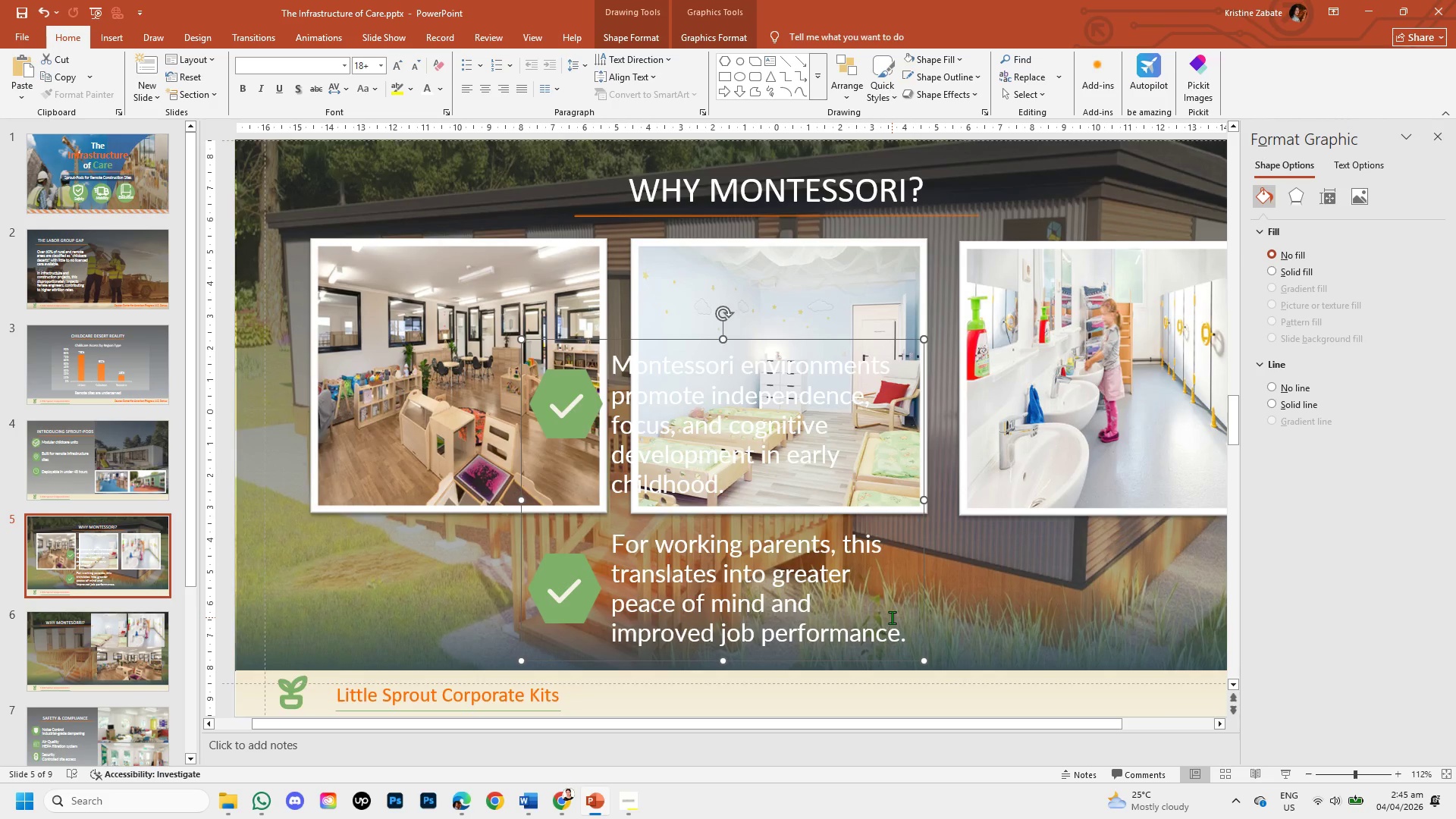 
scroll: coordinate [892, 617], scroll_direction: down, amount: 2.0
 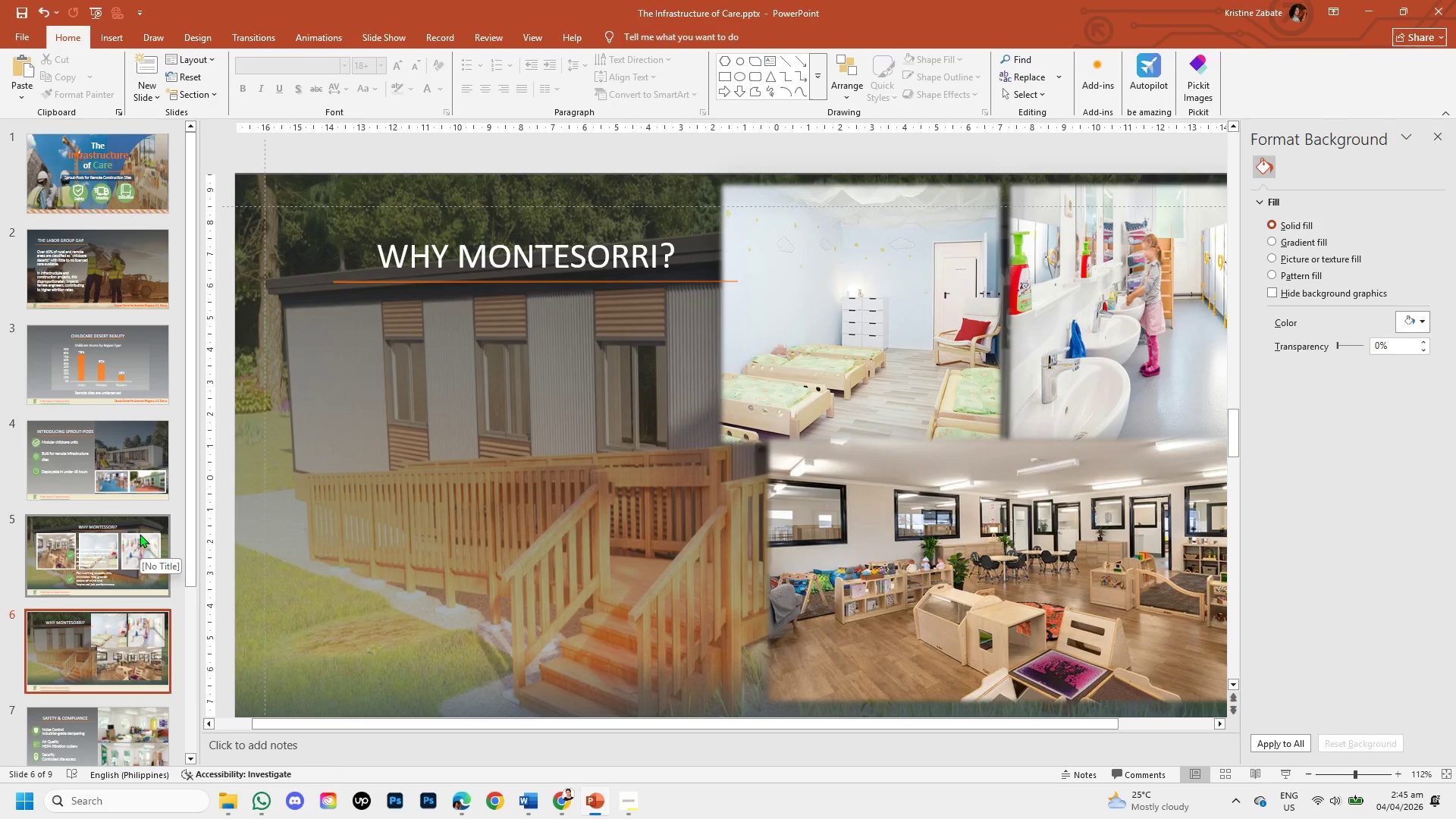 
left_click([122, 530])
 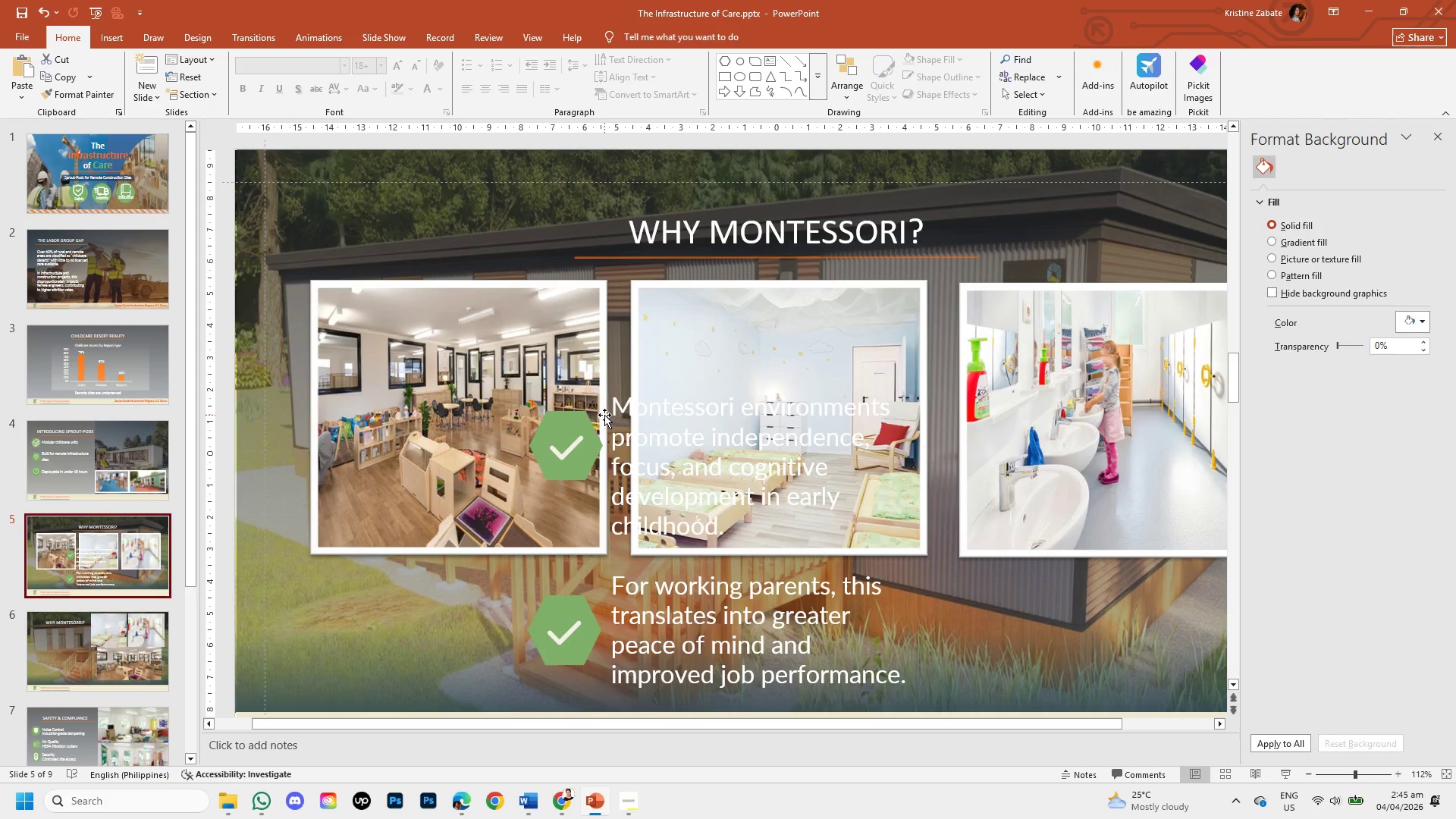 
left_click([632, 436])
 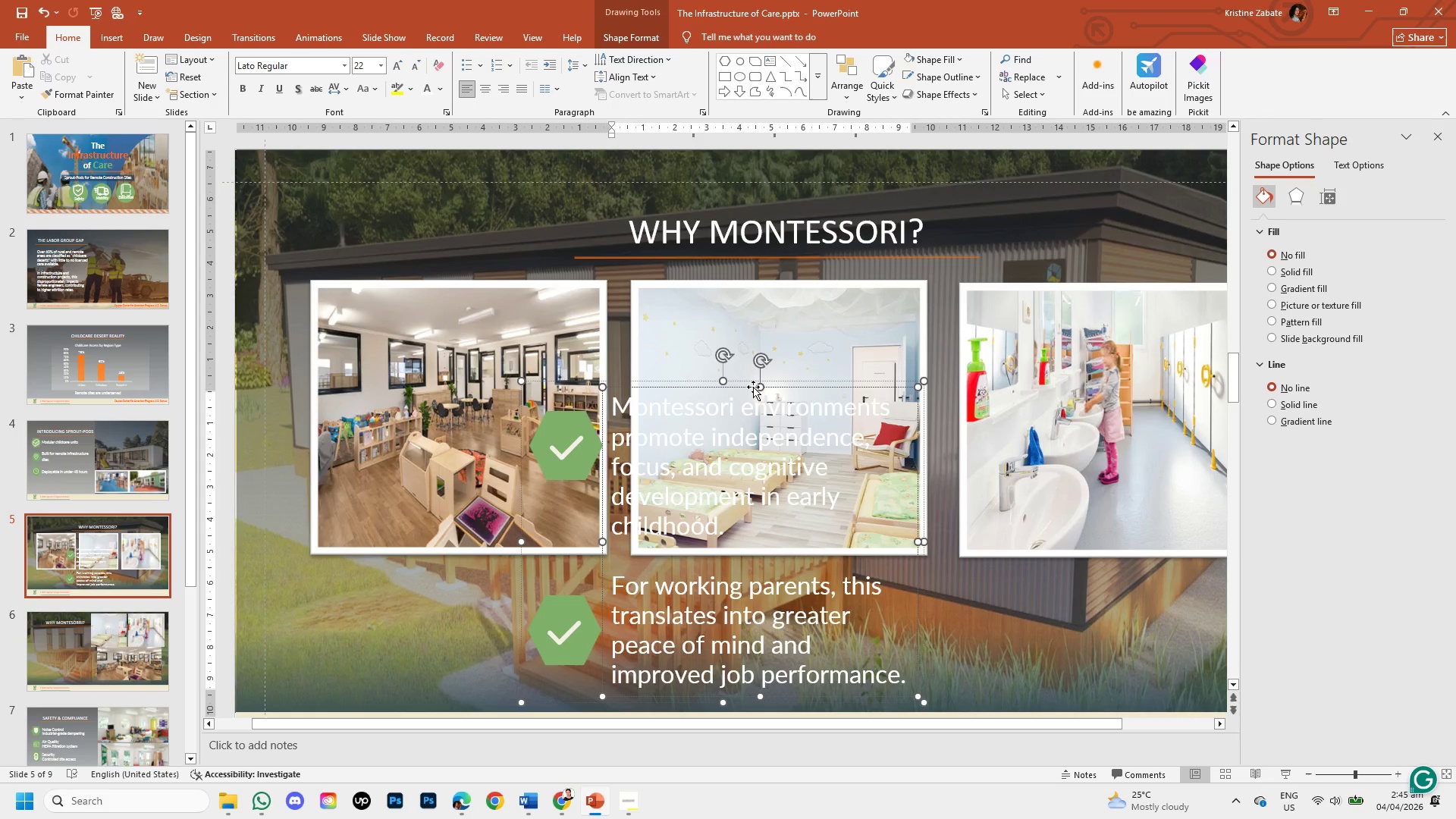 
left_click_drag(start_coordinate=[759, 387], to_coordinate=[771, 566])
 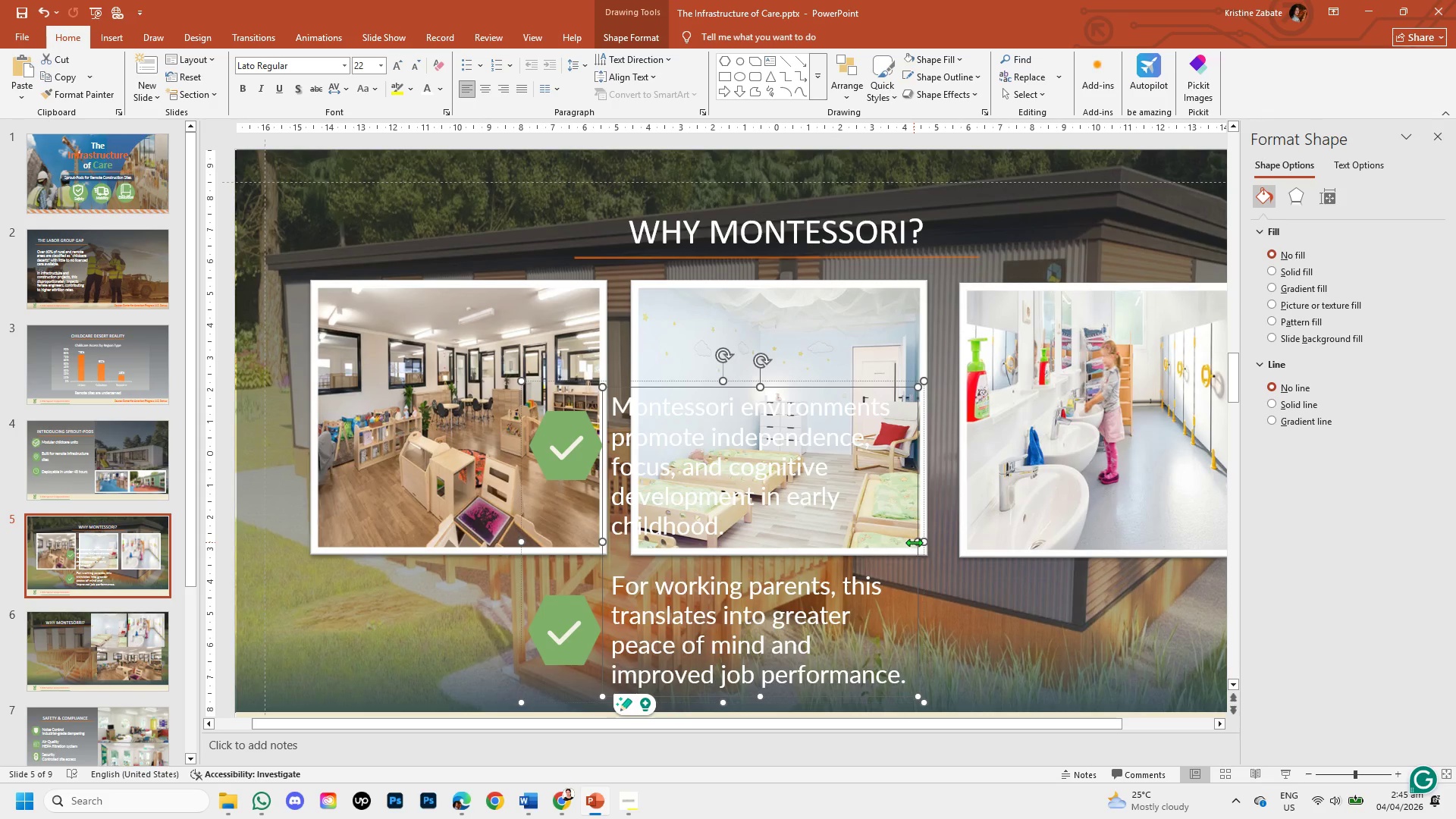 
left_click_drag(start_coordinate=[916, 543], to_coordinate=[1135, 579])
 